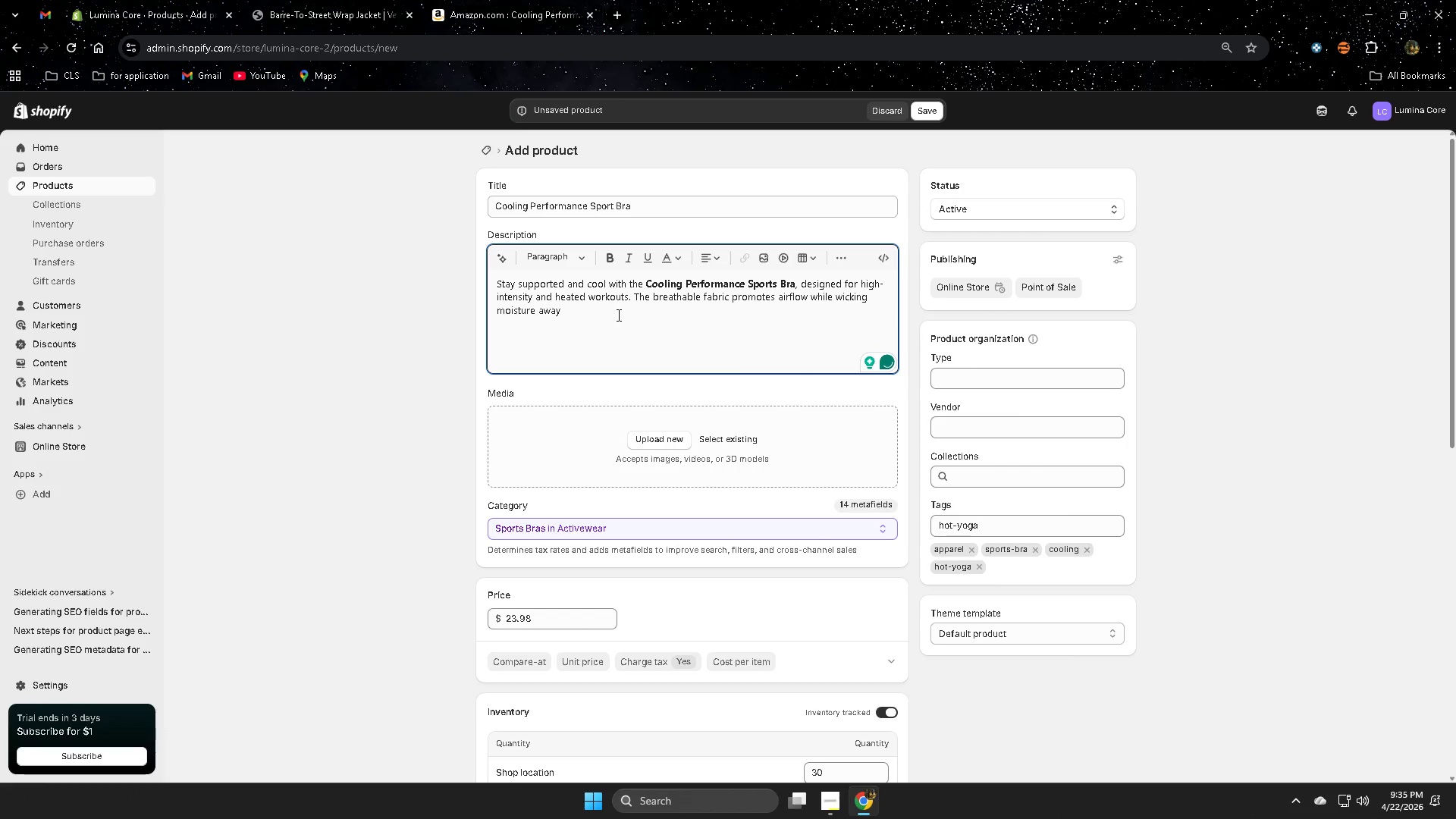 
wait(6.91)
 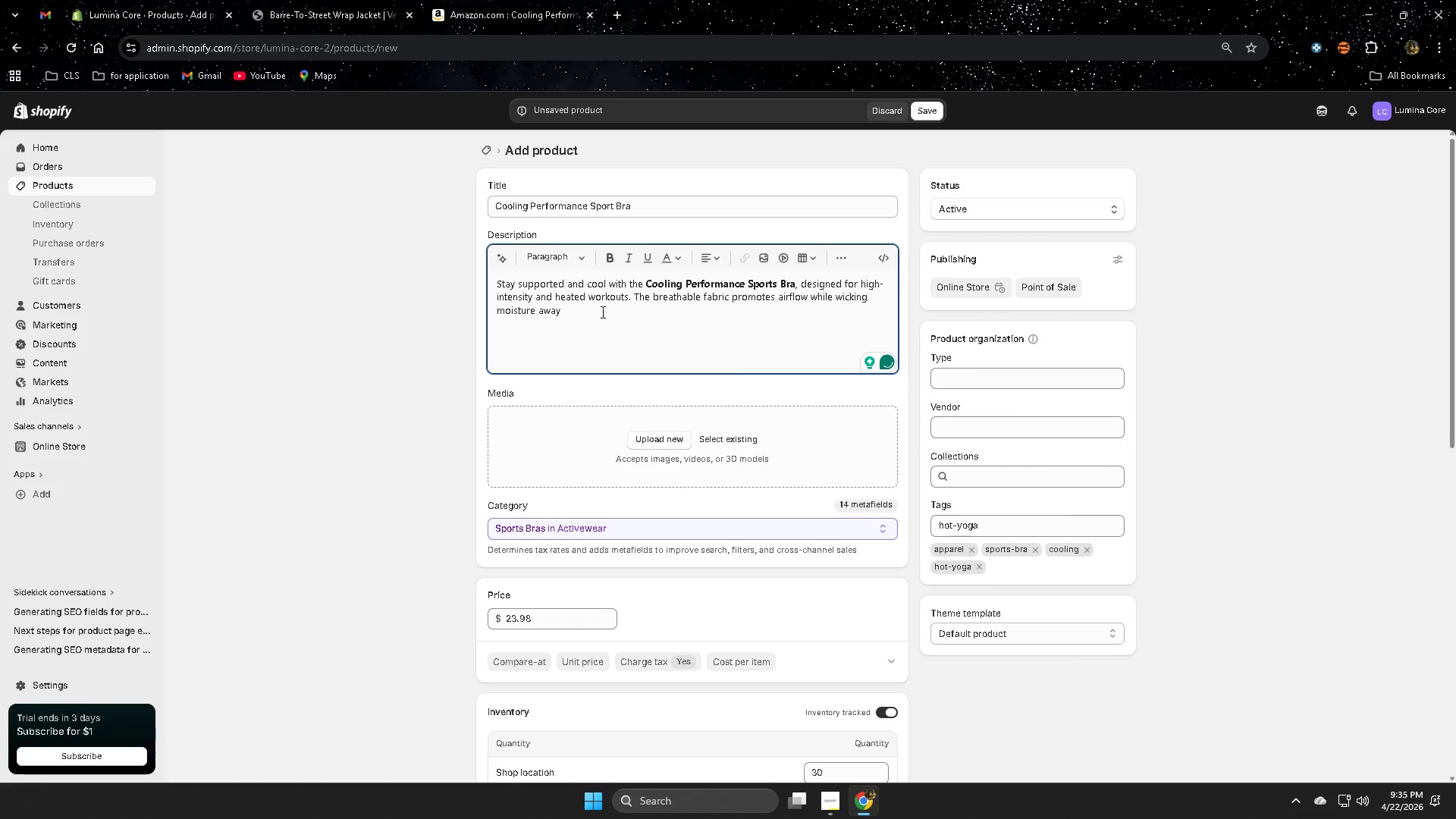 
type(awa)
key(Backspace)
key(Backspace)
key(Backspace)
key(Backspace)
type( from the skin.)
 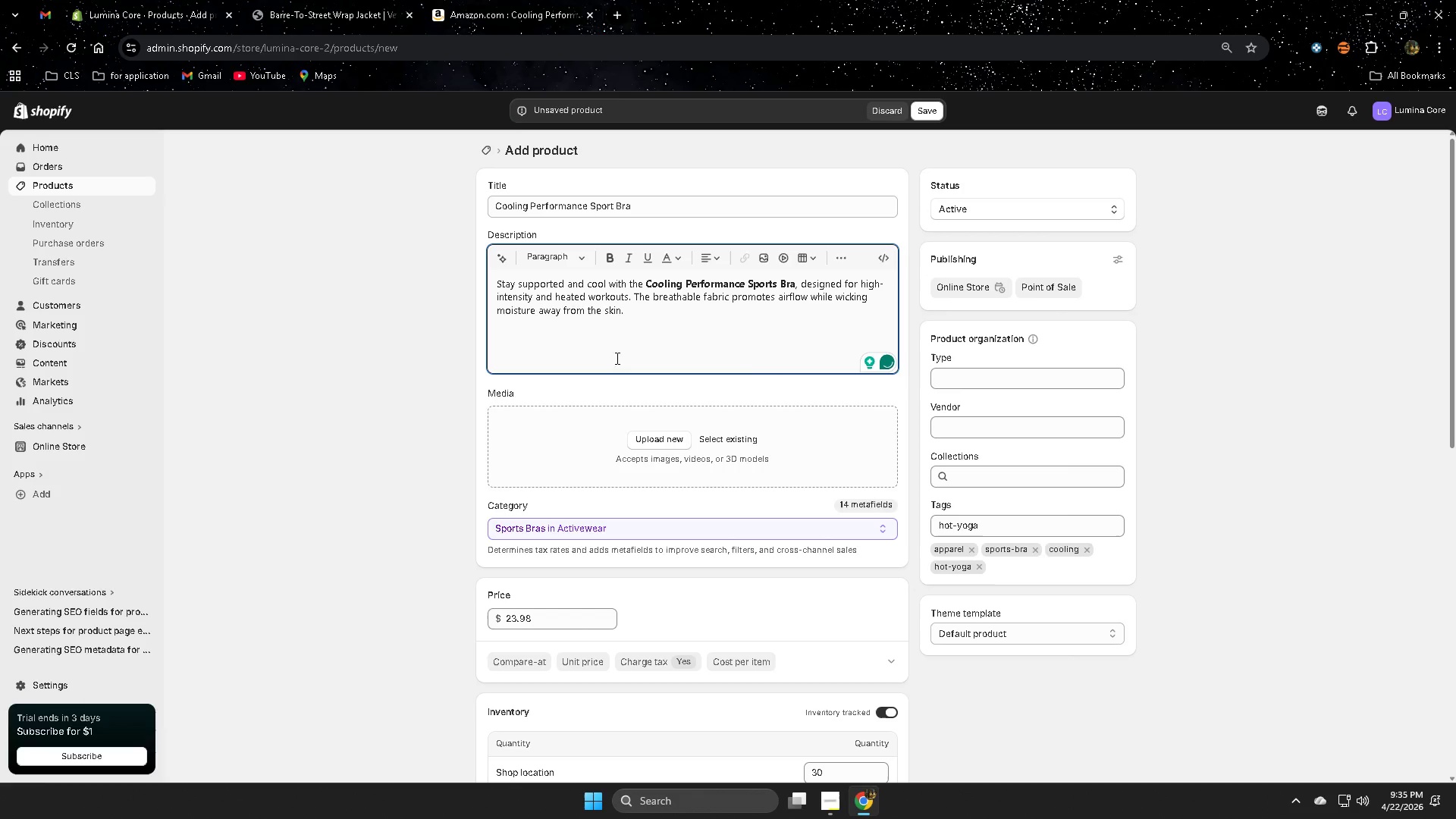 
left_click([662, 334])
 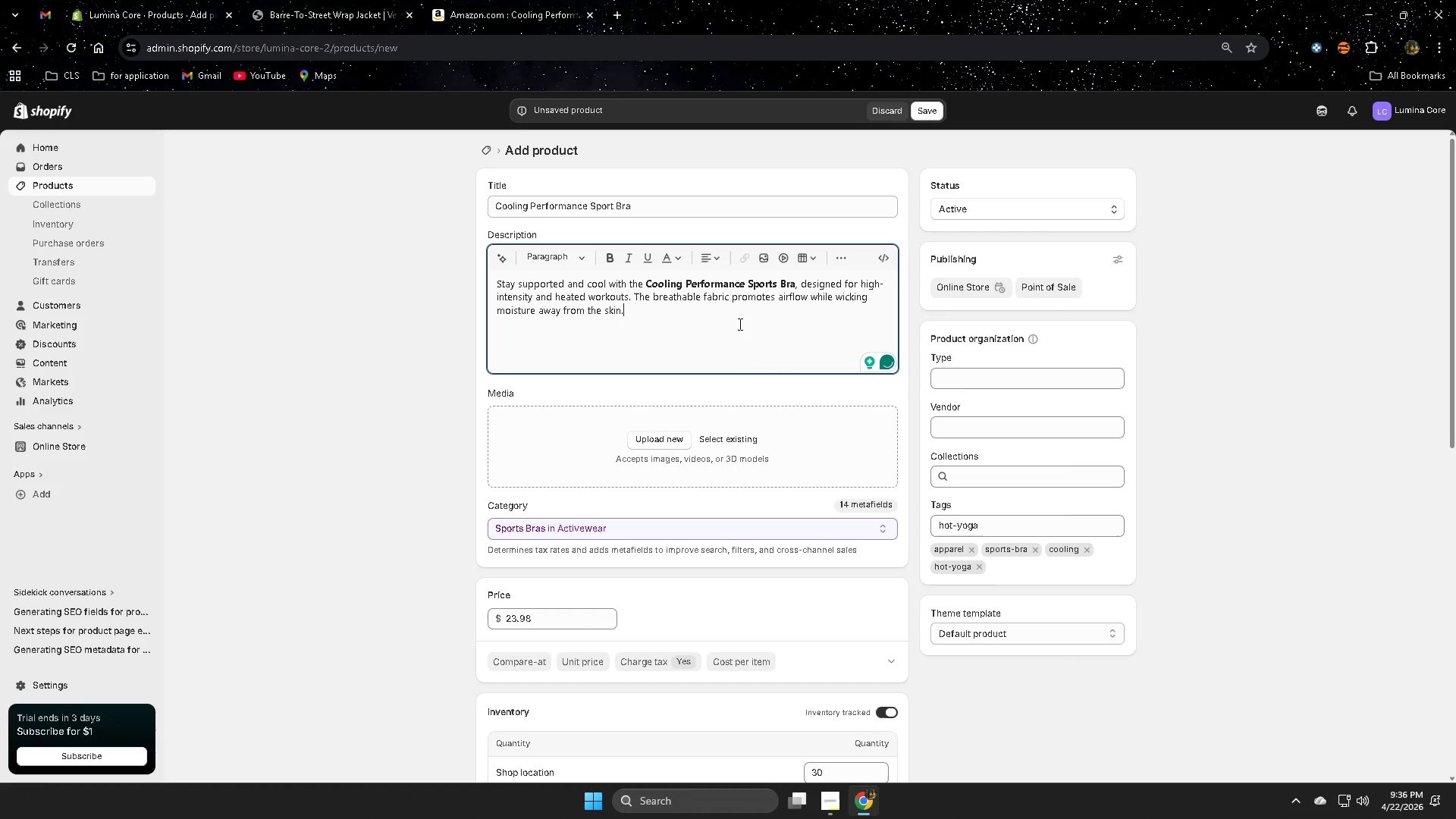 
key(Enter)
 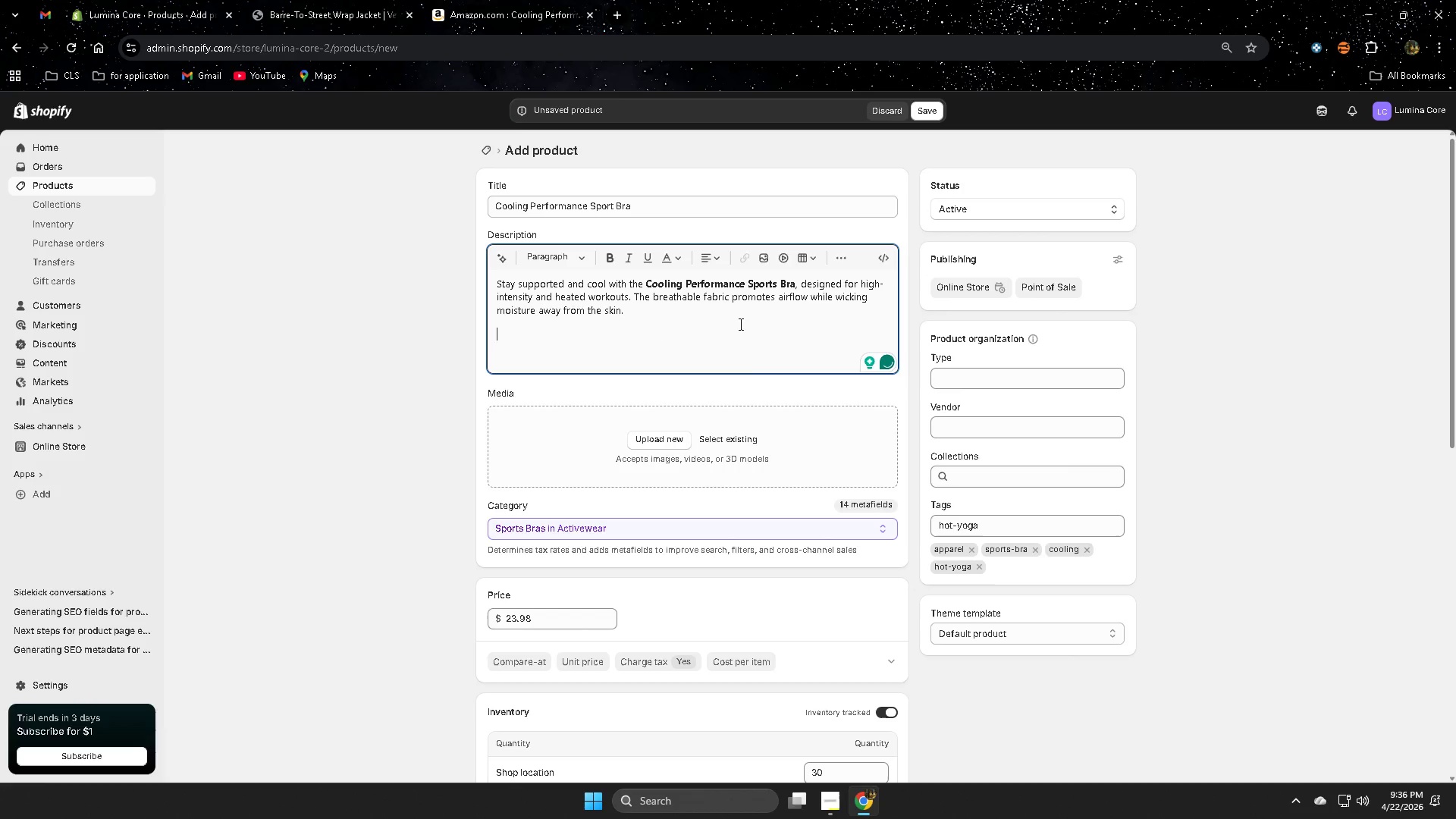 
type(Wutg)
key(Backspace)
key(Backspace)
key(Backspace)
type(ith a supportive yet flexible fit, it allow)
 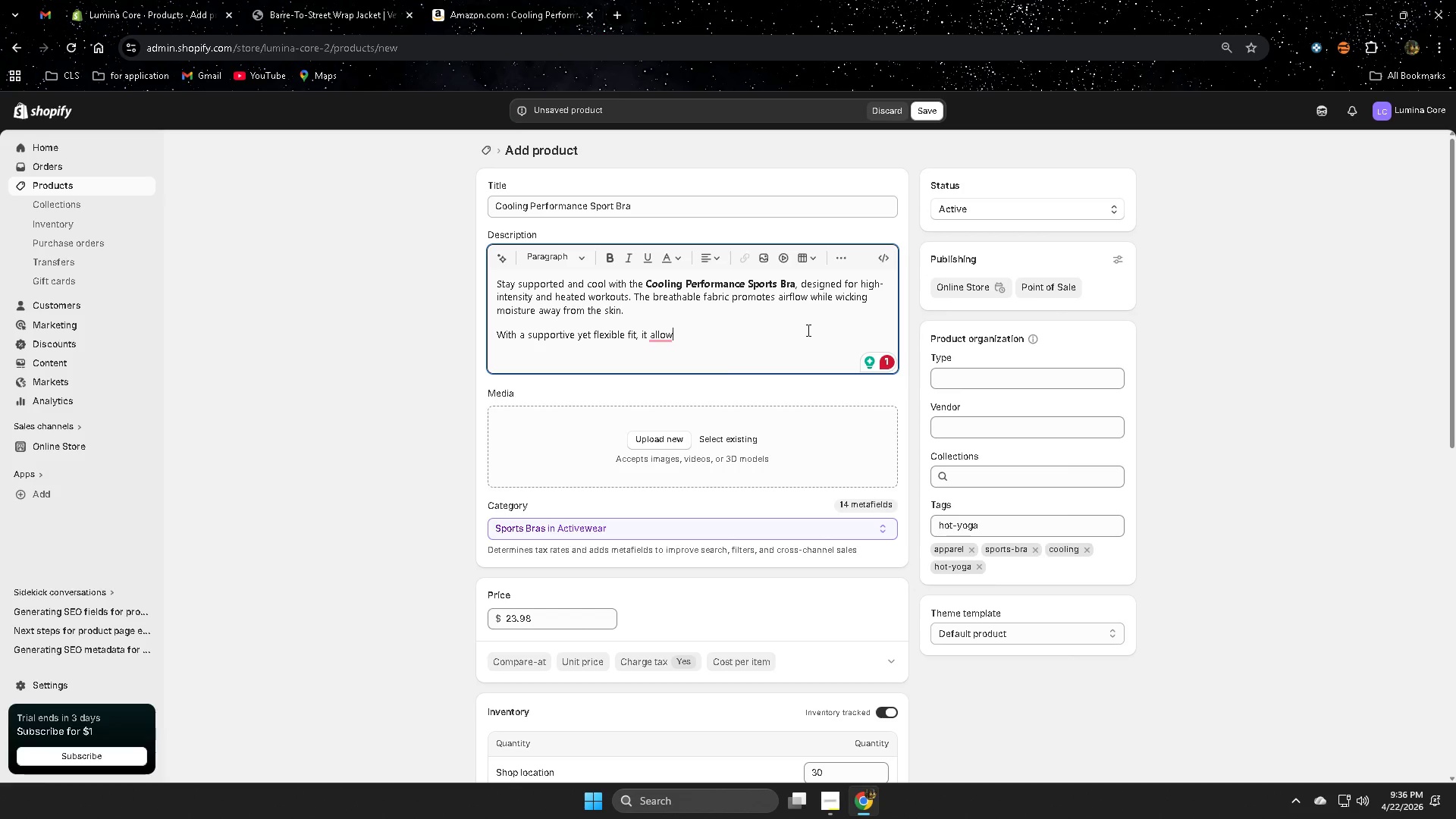 
wait(11.47)
 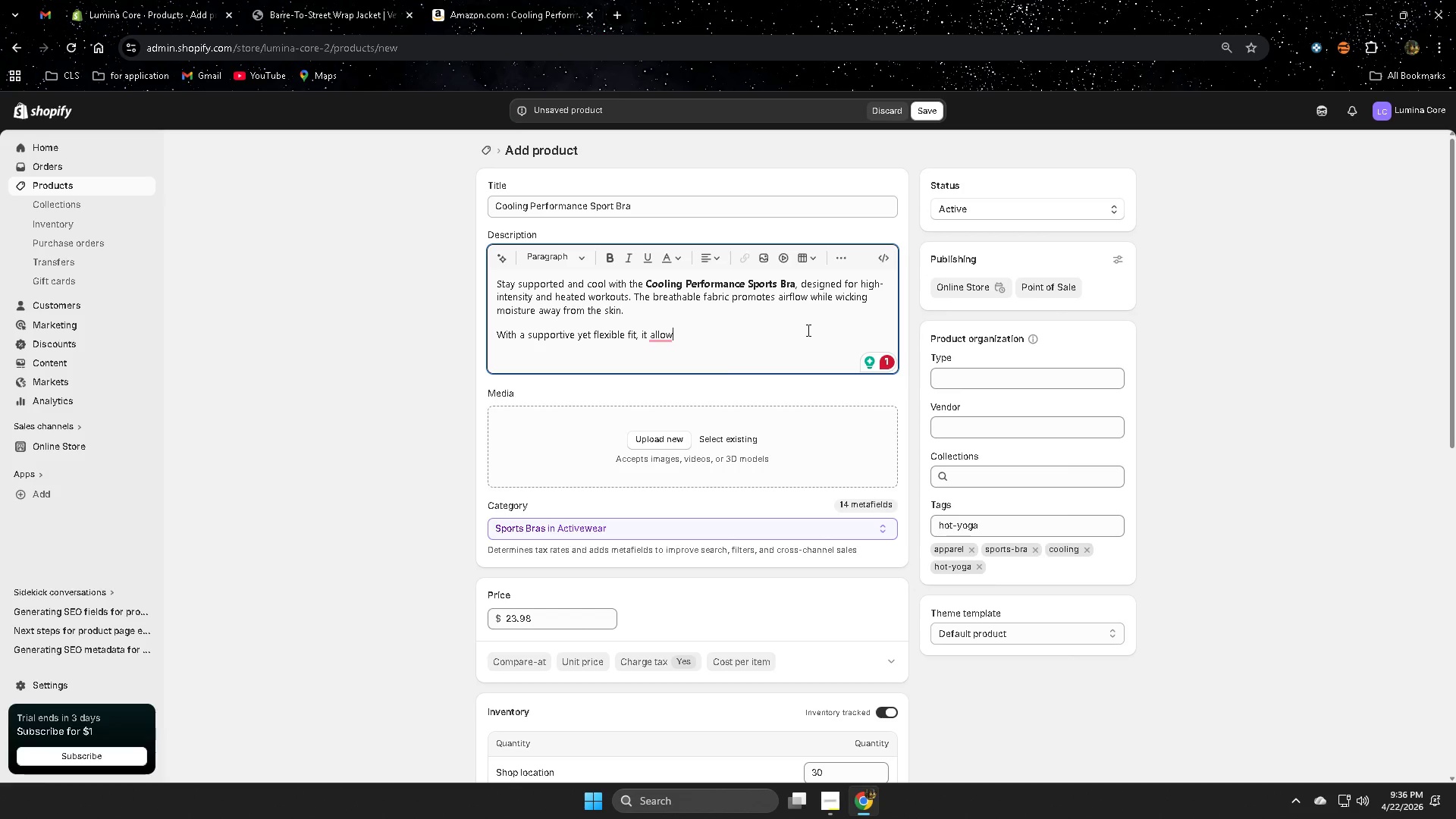 
type(s full range of )
 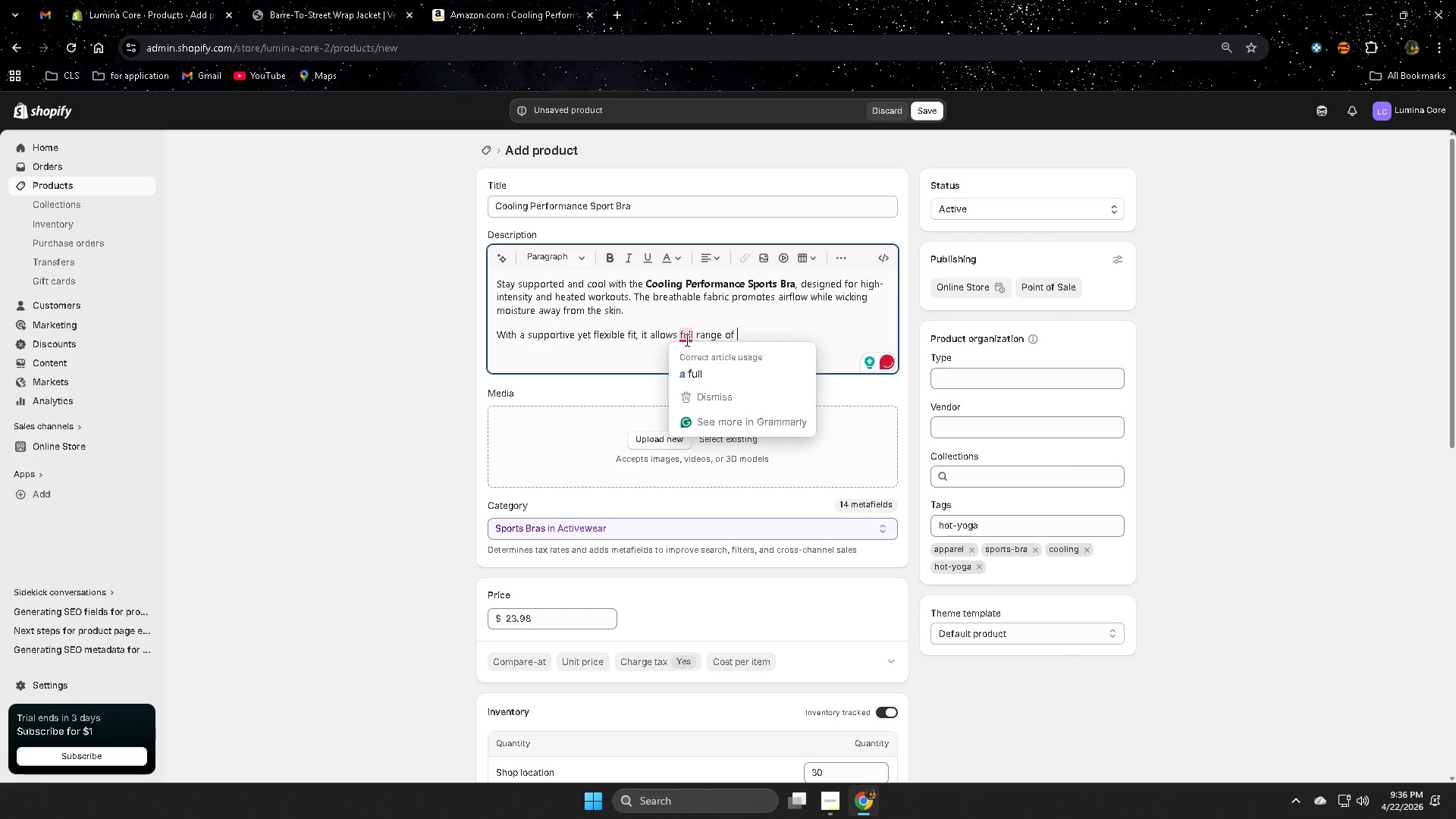 
left_click([802, 325])
 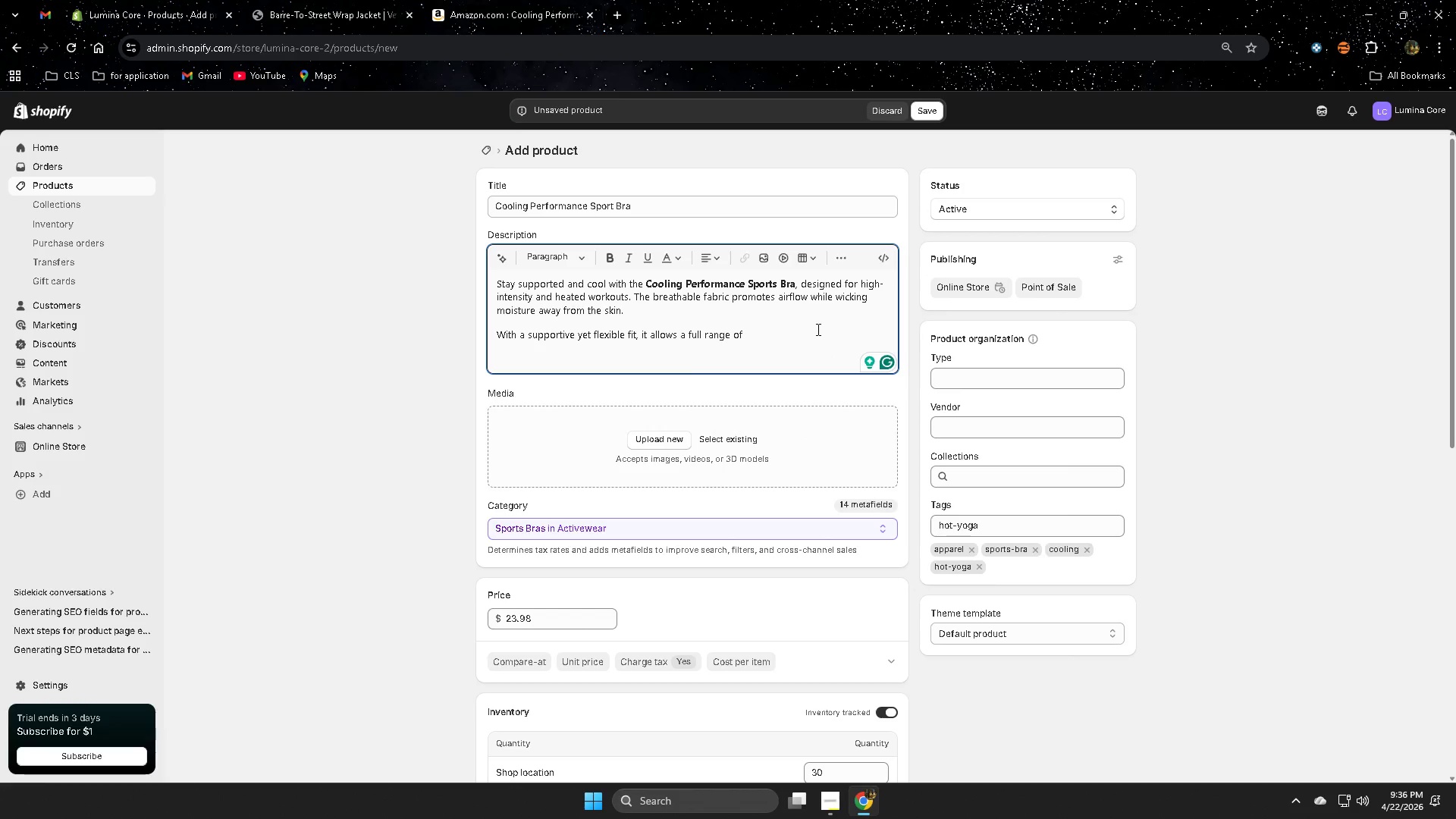 
wait(6.55)
 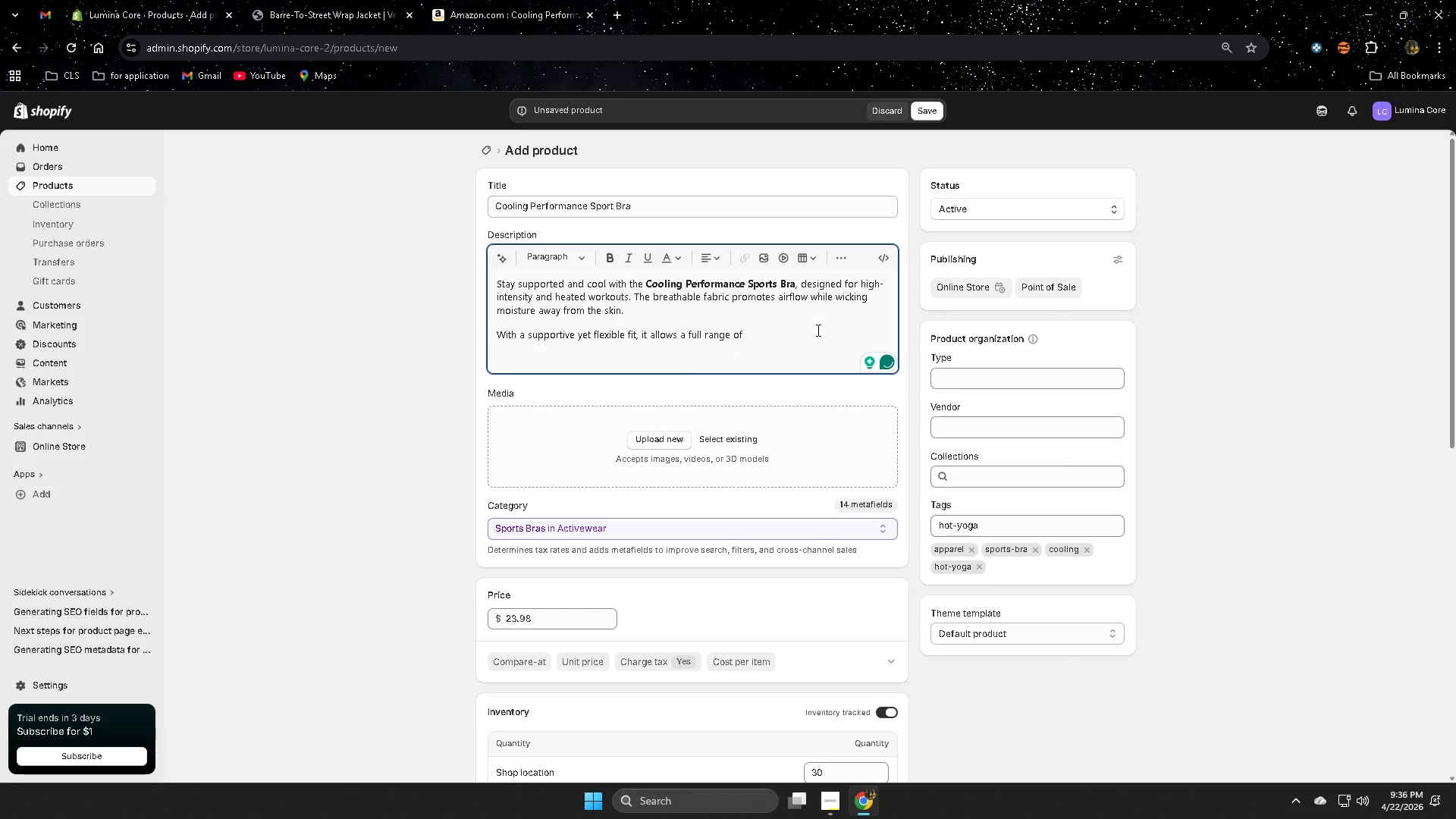 
type(motui)
key(Backspace)
key(Backspace)
type(ion)
 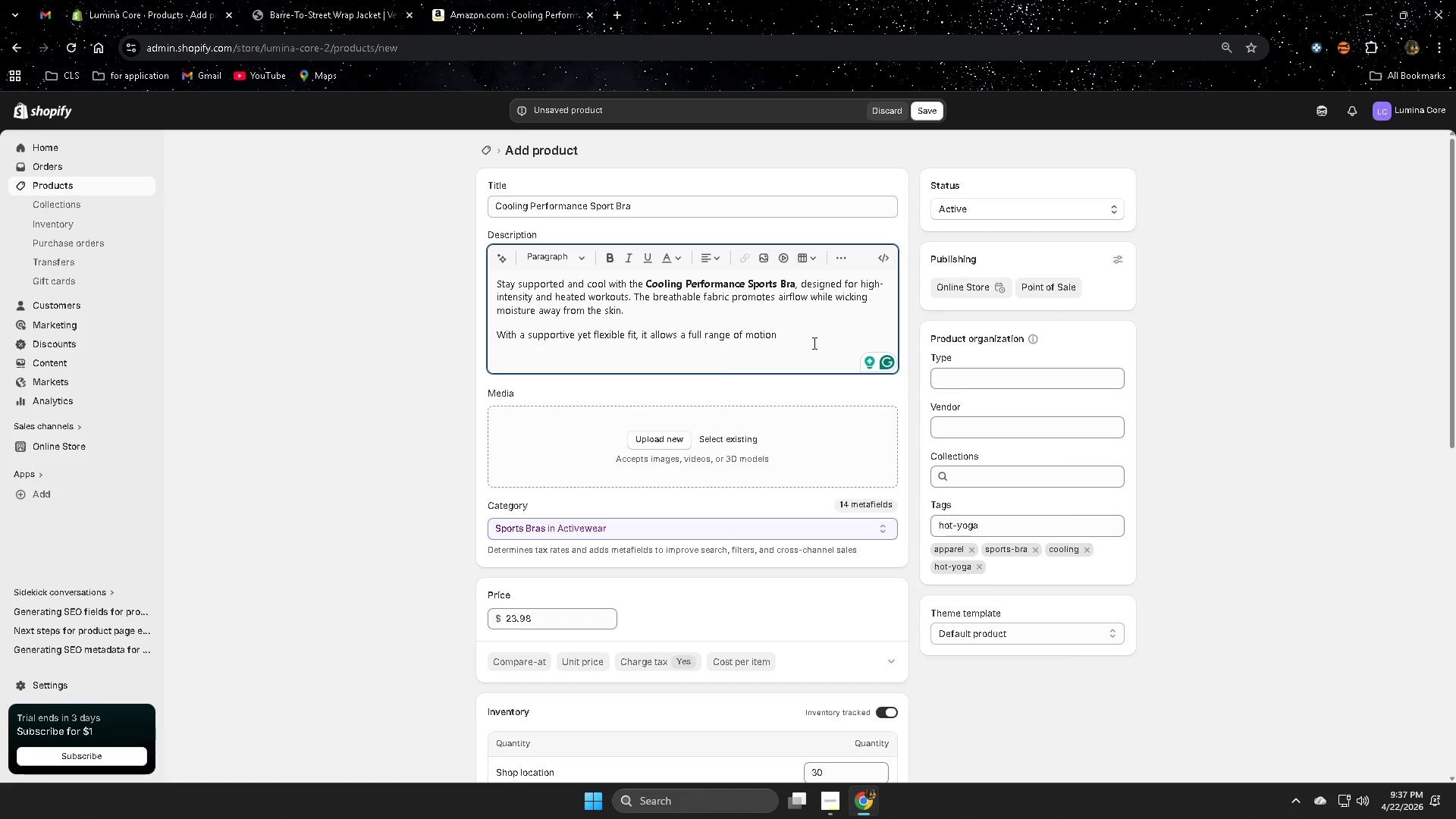 
wait(14.97)
 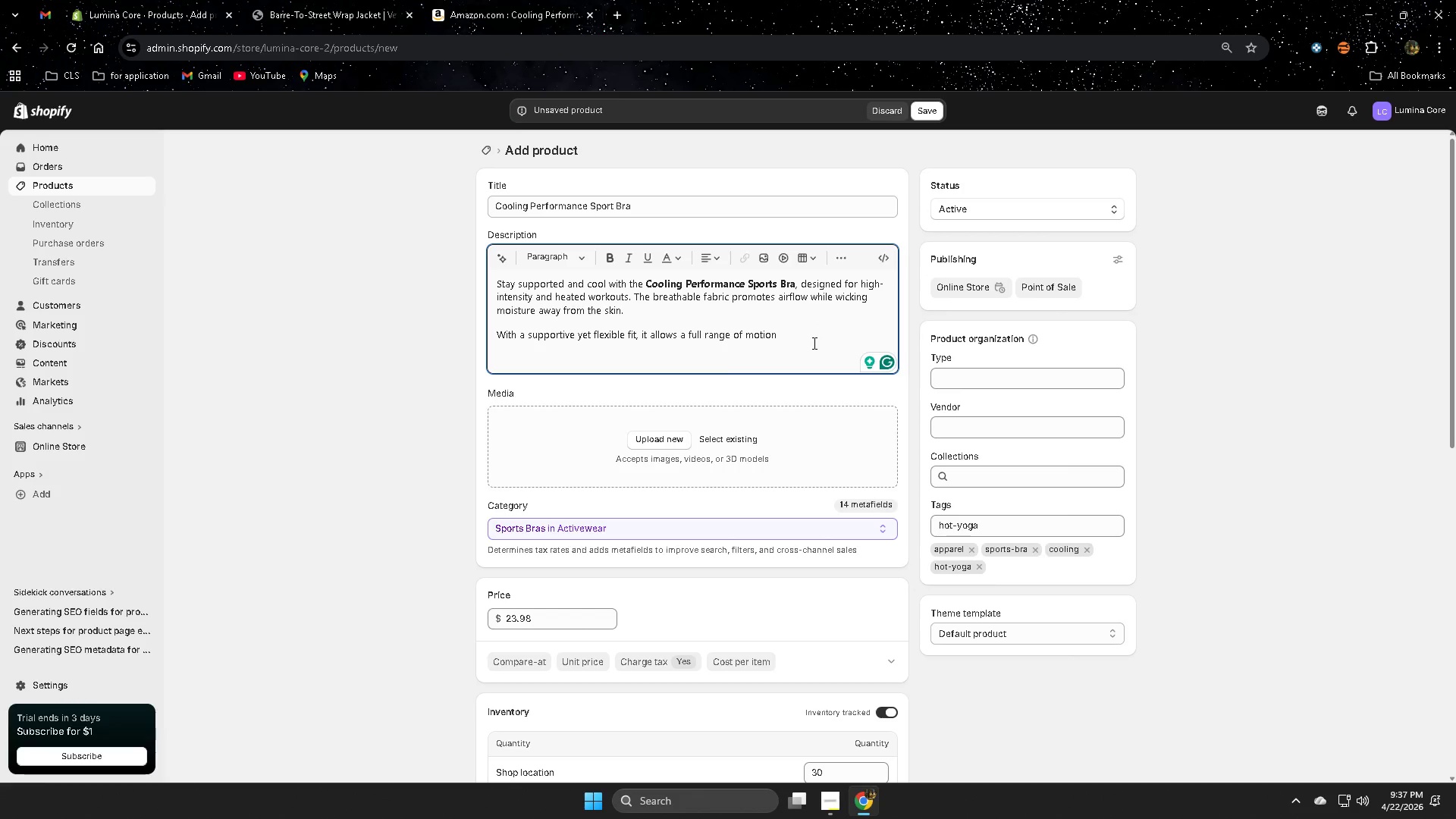 
type( without compromin)
key(Backspace)
type(sing )
 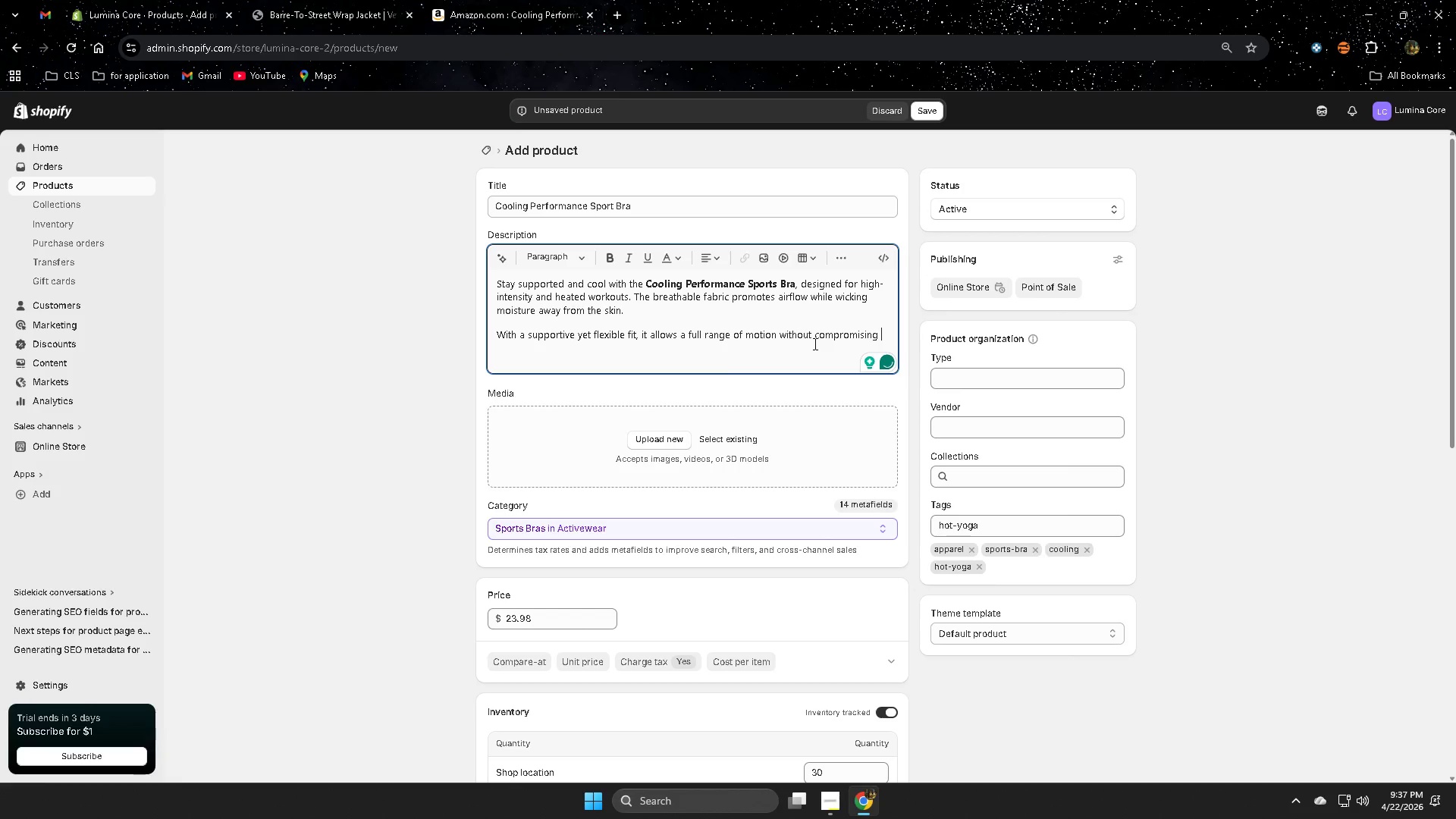 
type(comfort )
key(Backspace)
type(. Ideal for hot yoga and barre )
 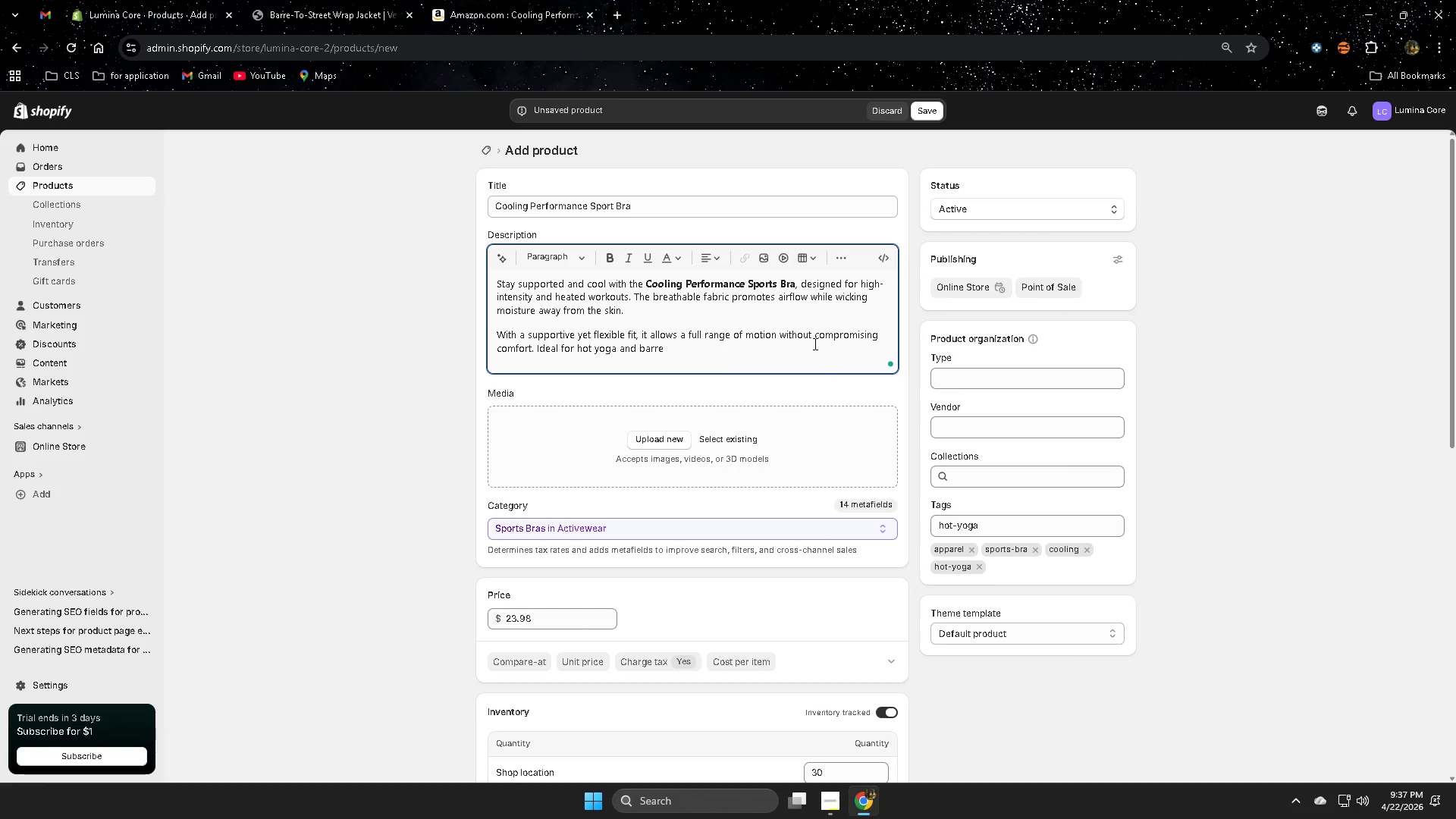 
key(Backspace)
type(.)
key(Backspace)
type(, it combines perf)
 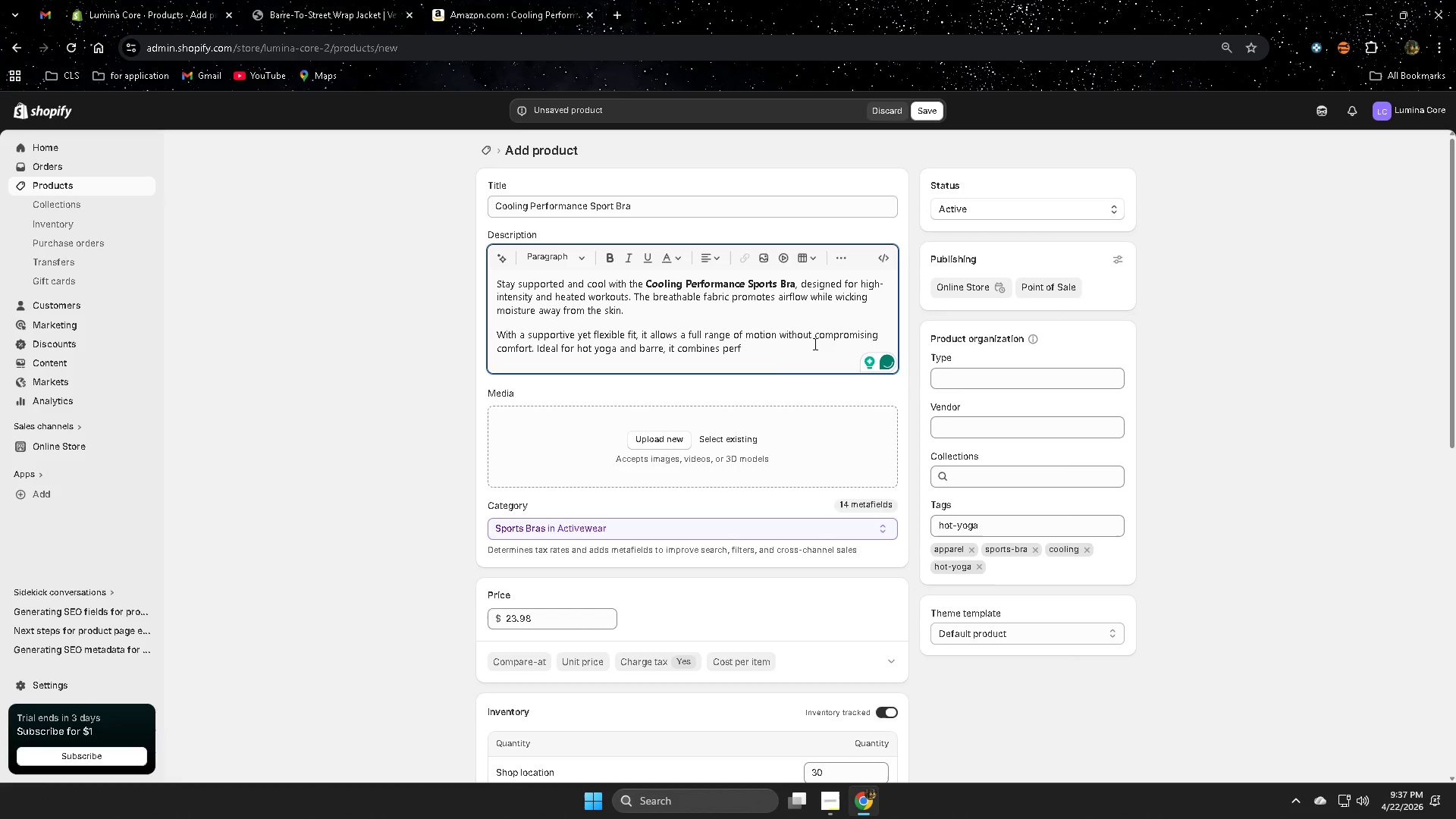 
type(r)
key(Backspace)
type(ormance with minimal elegance)
 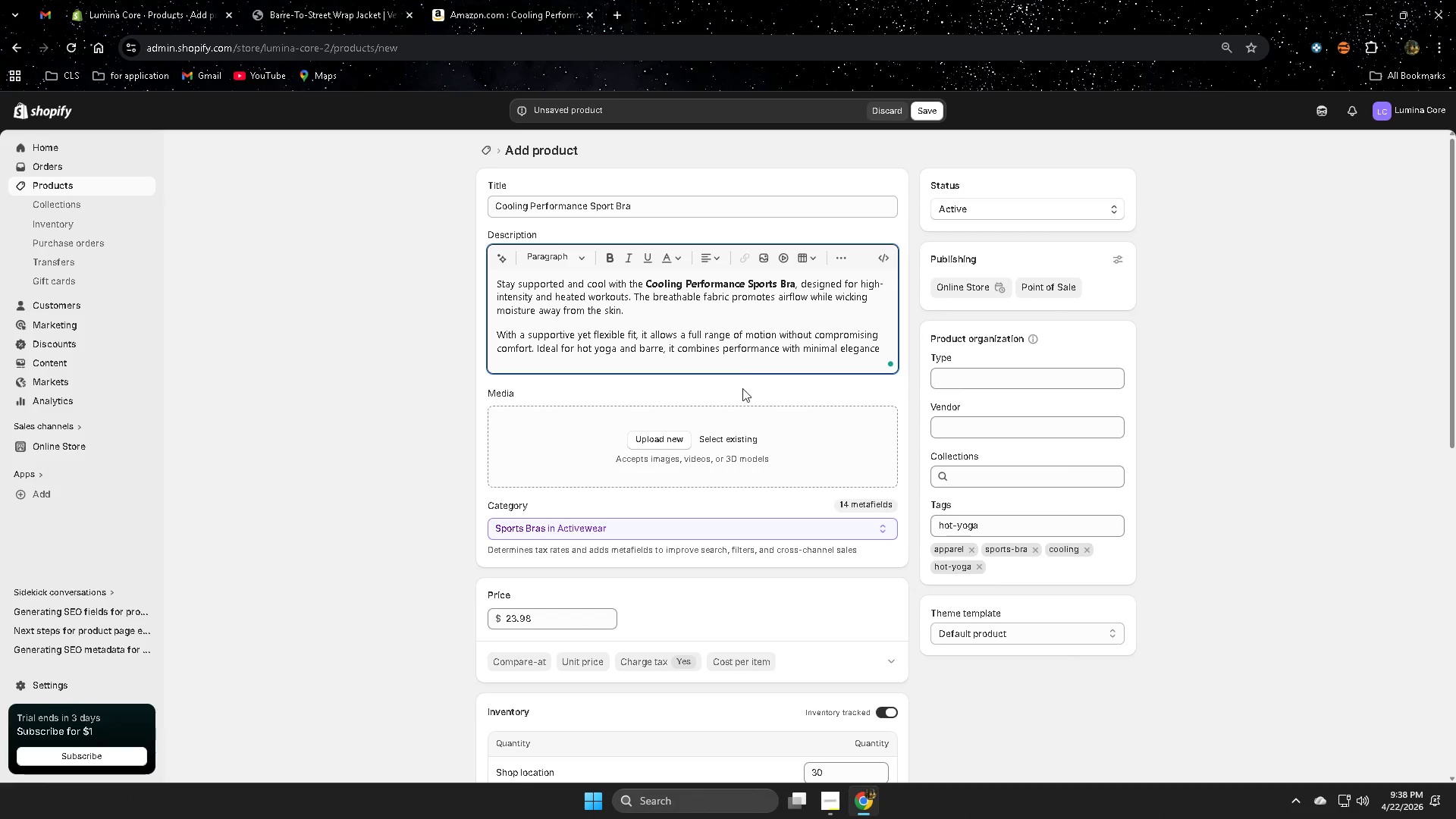 
left_click([735, 361])
 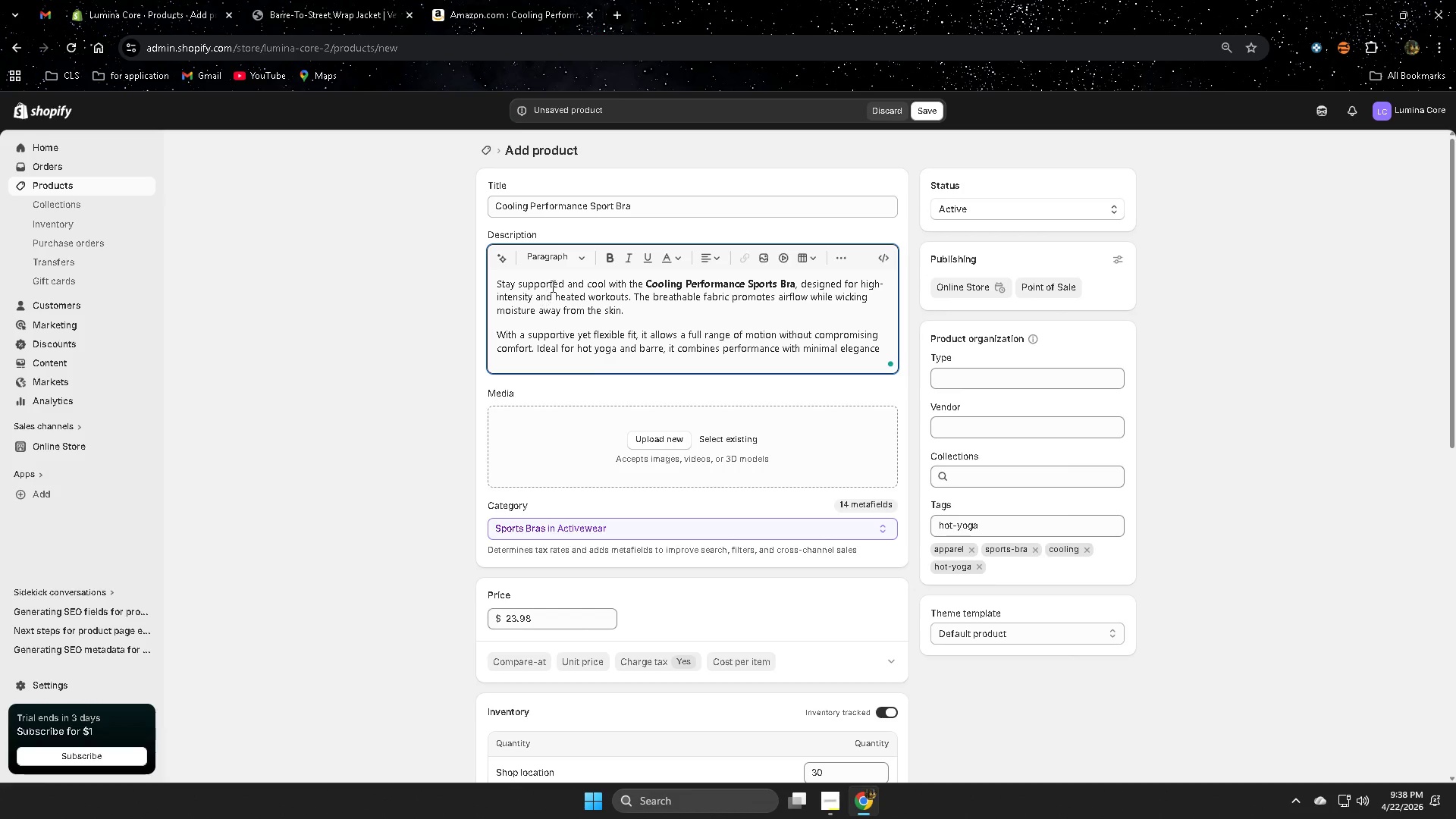 
left_click([504, 259])
 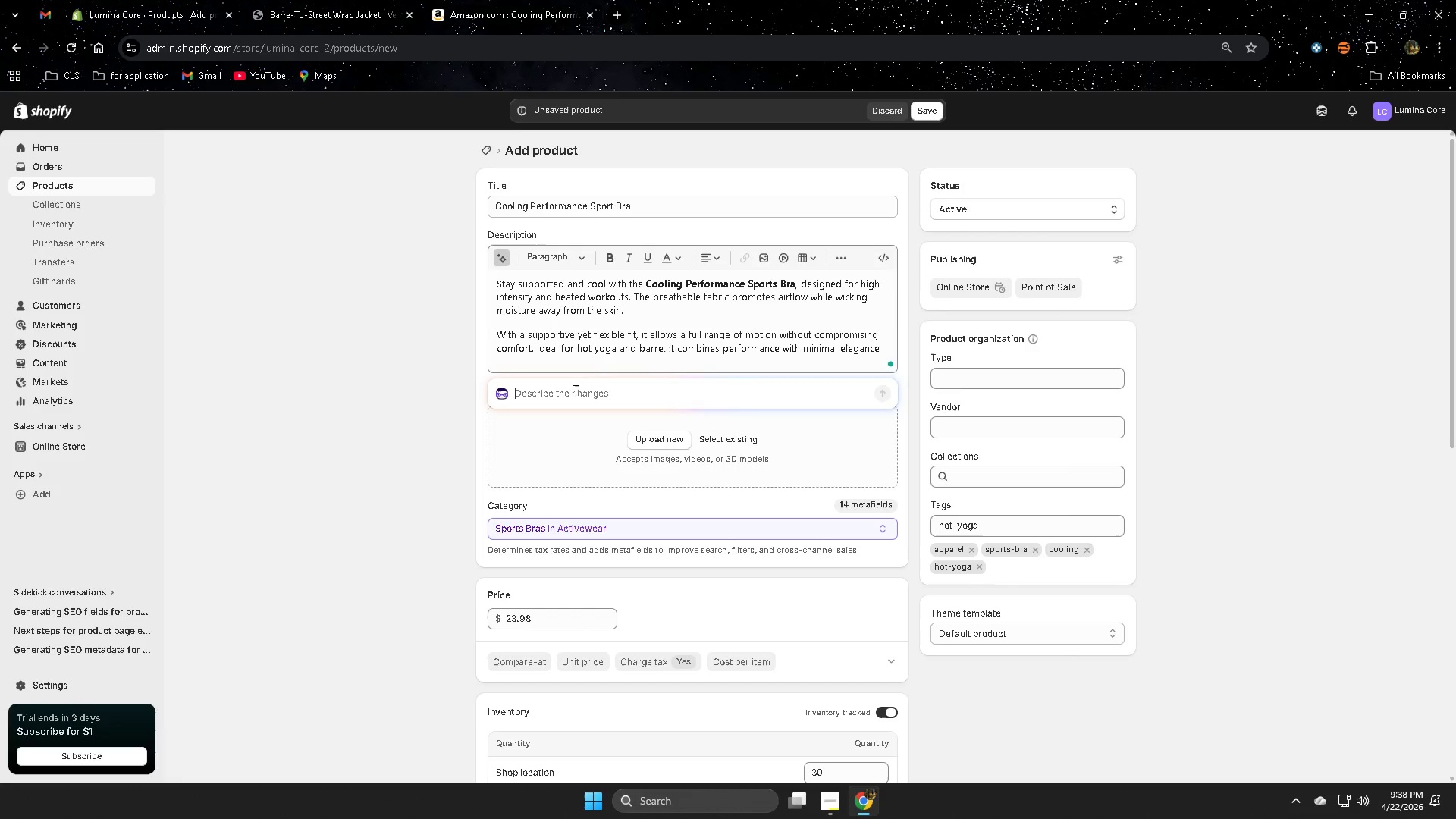 
type(add the )
key(Backspace)
key(Backspace)
key(Backspace)
key(Backspace)
type(more )
 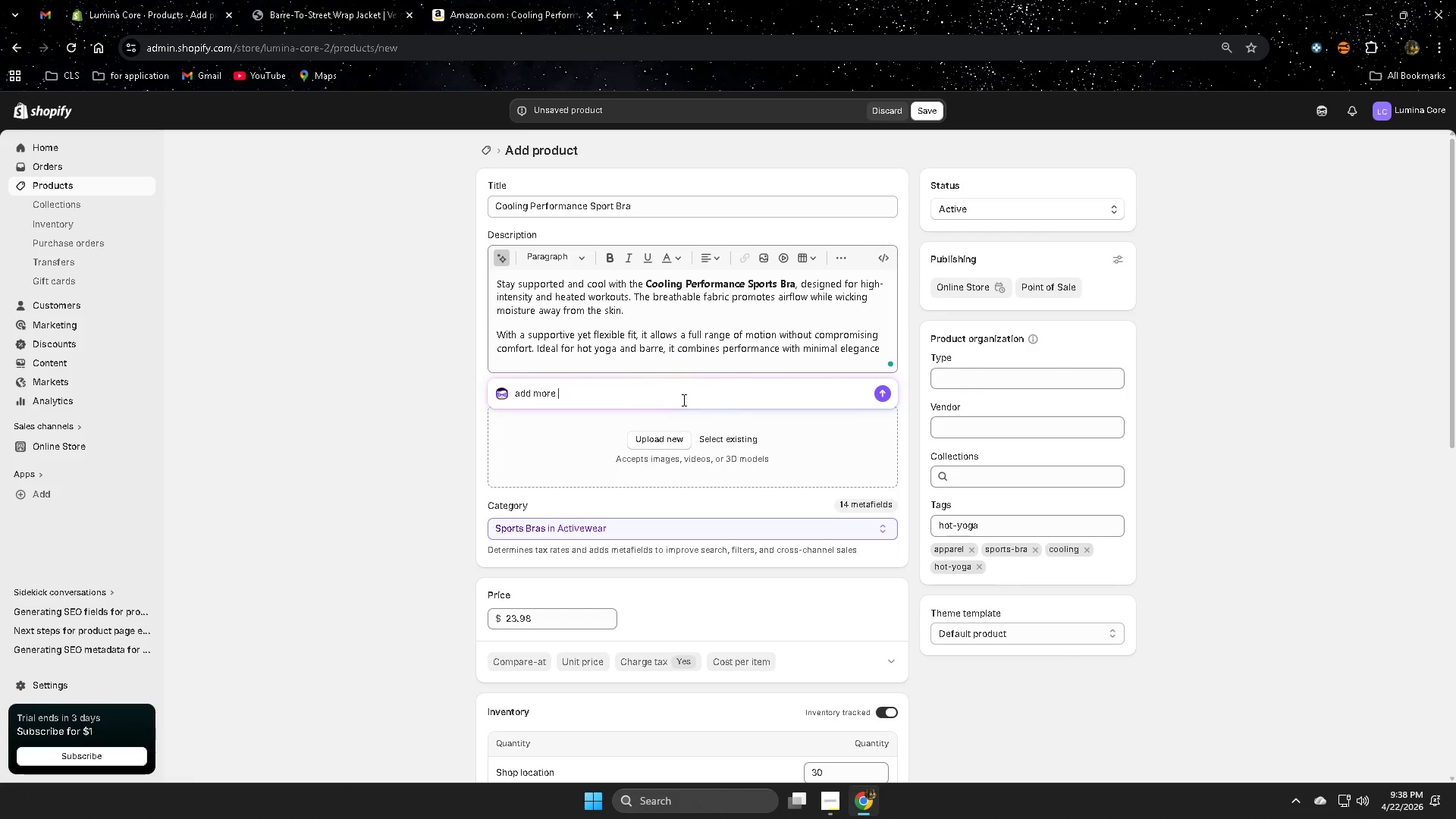 
key(Enter)
 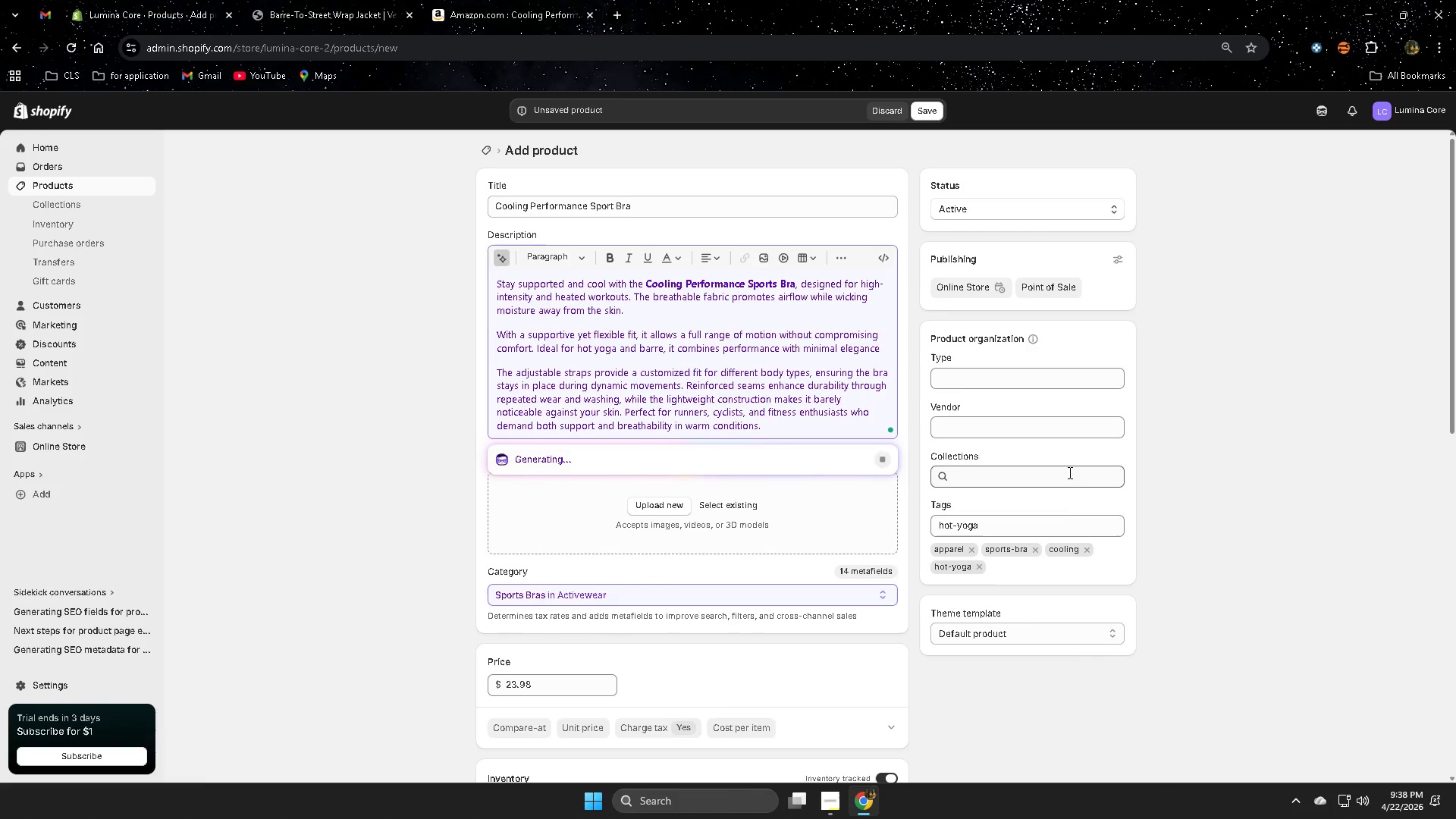 
left_click([1228, 527])
 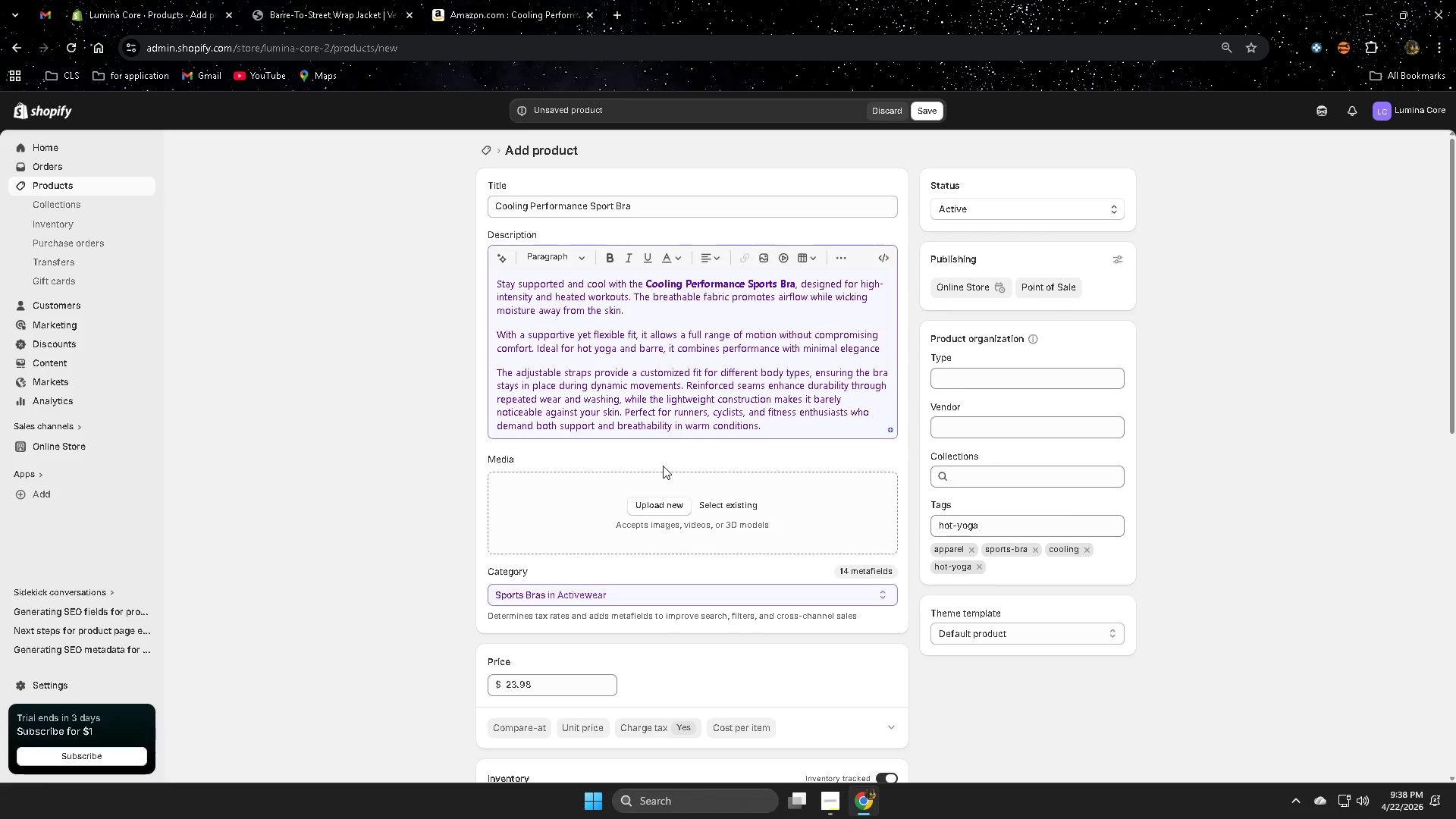 
wait(8.92)
 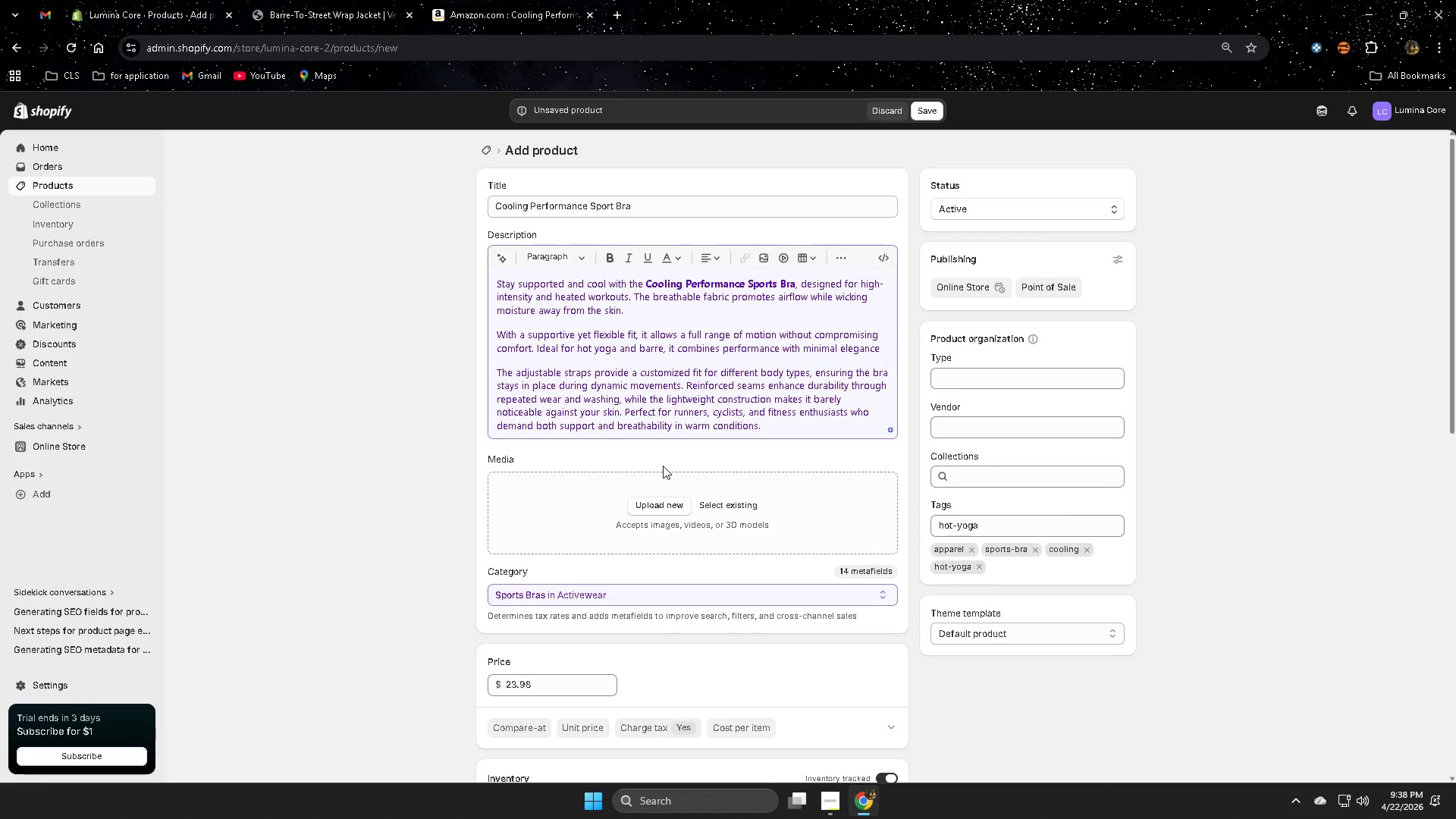 
left_click([418, 416])
 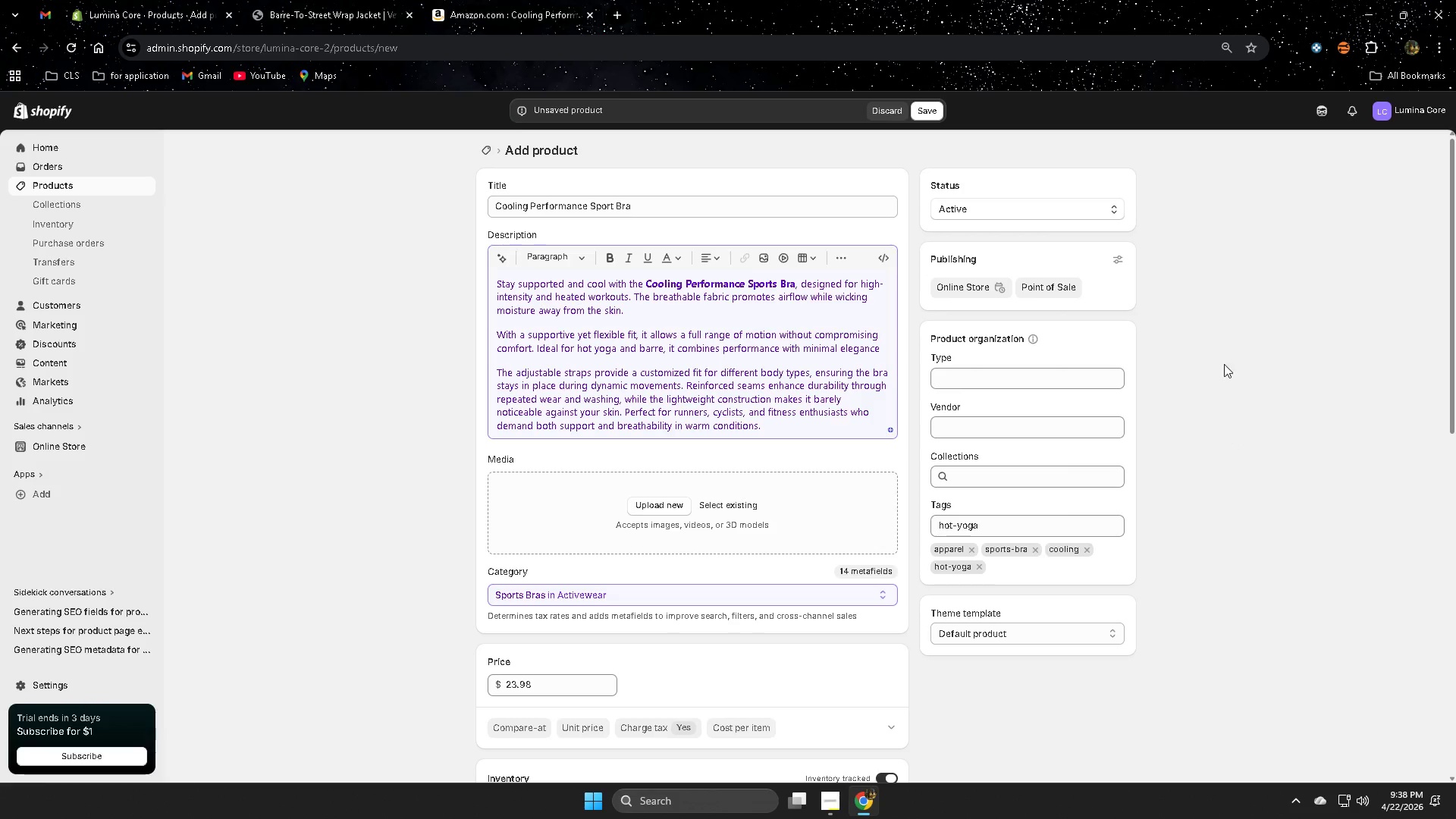 
double_click([701, 333])
 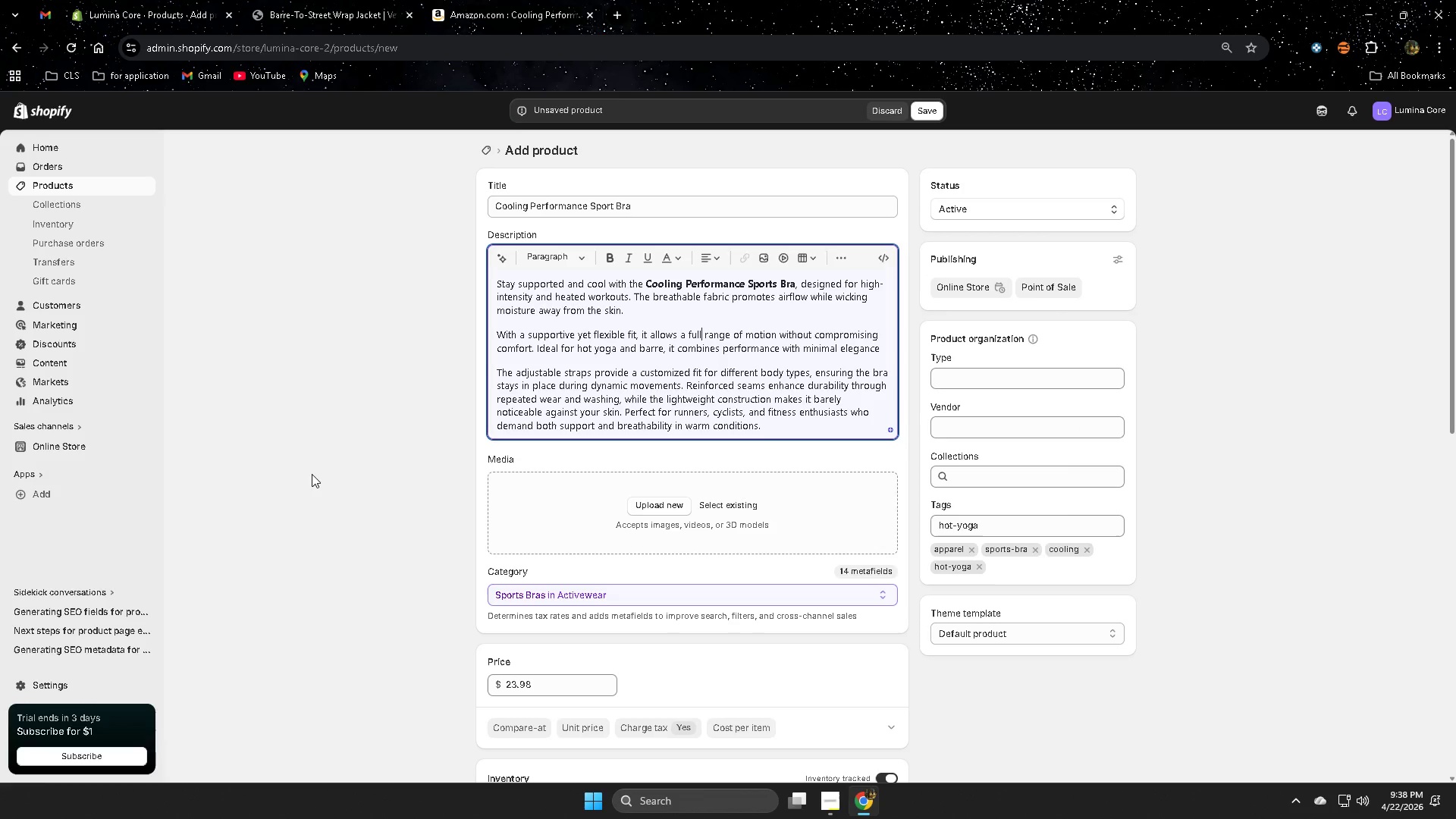 
wait(7.14)
 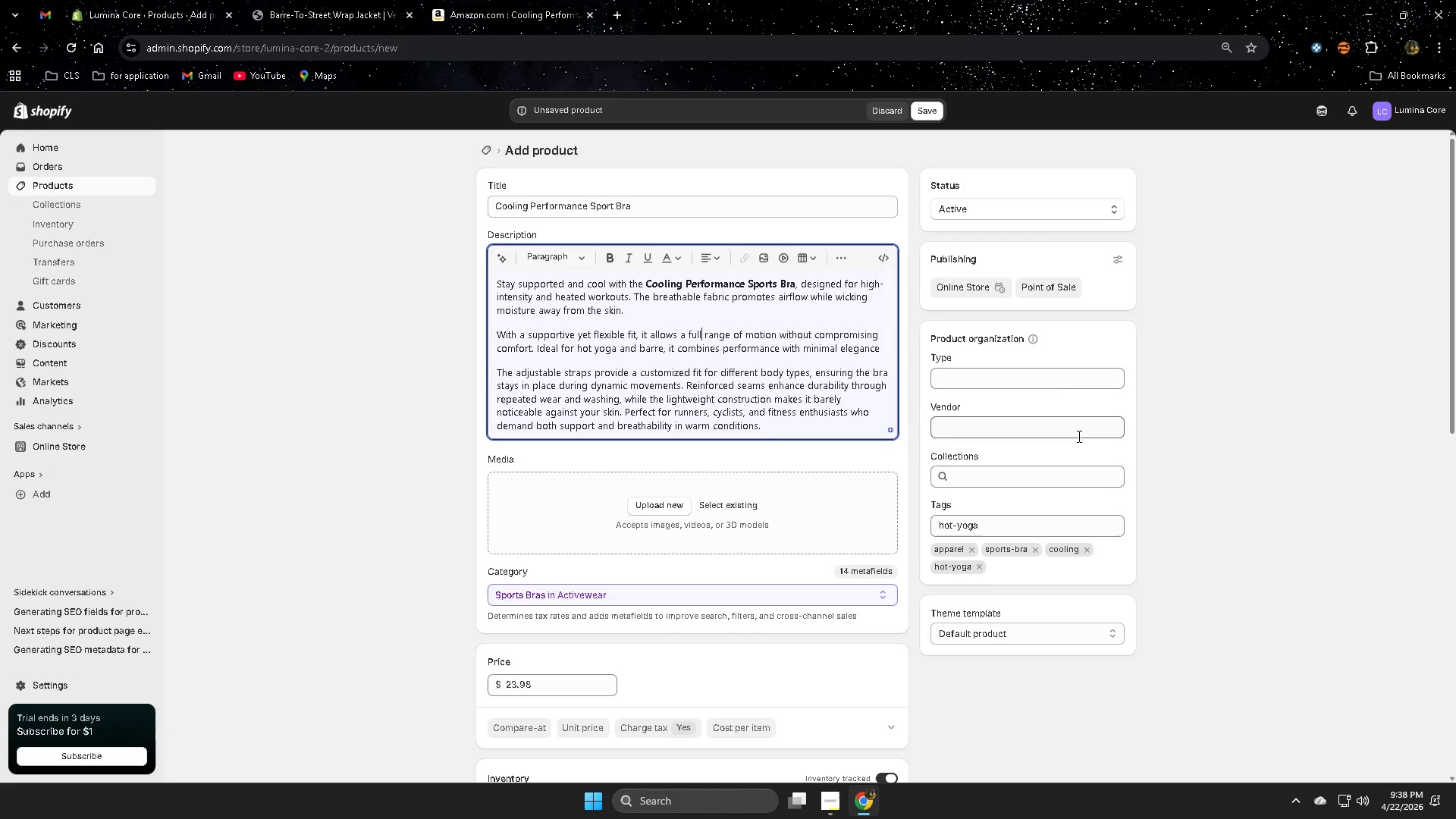 
left_click([348, 0])
 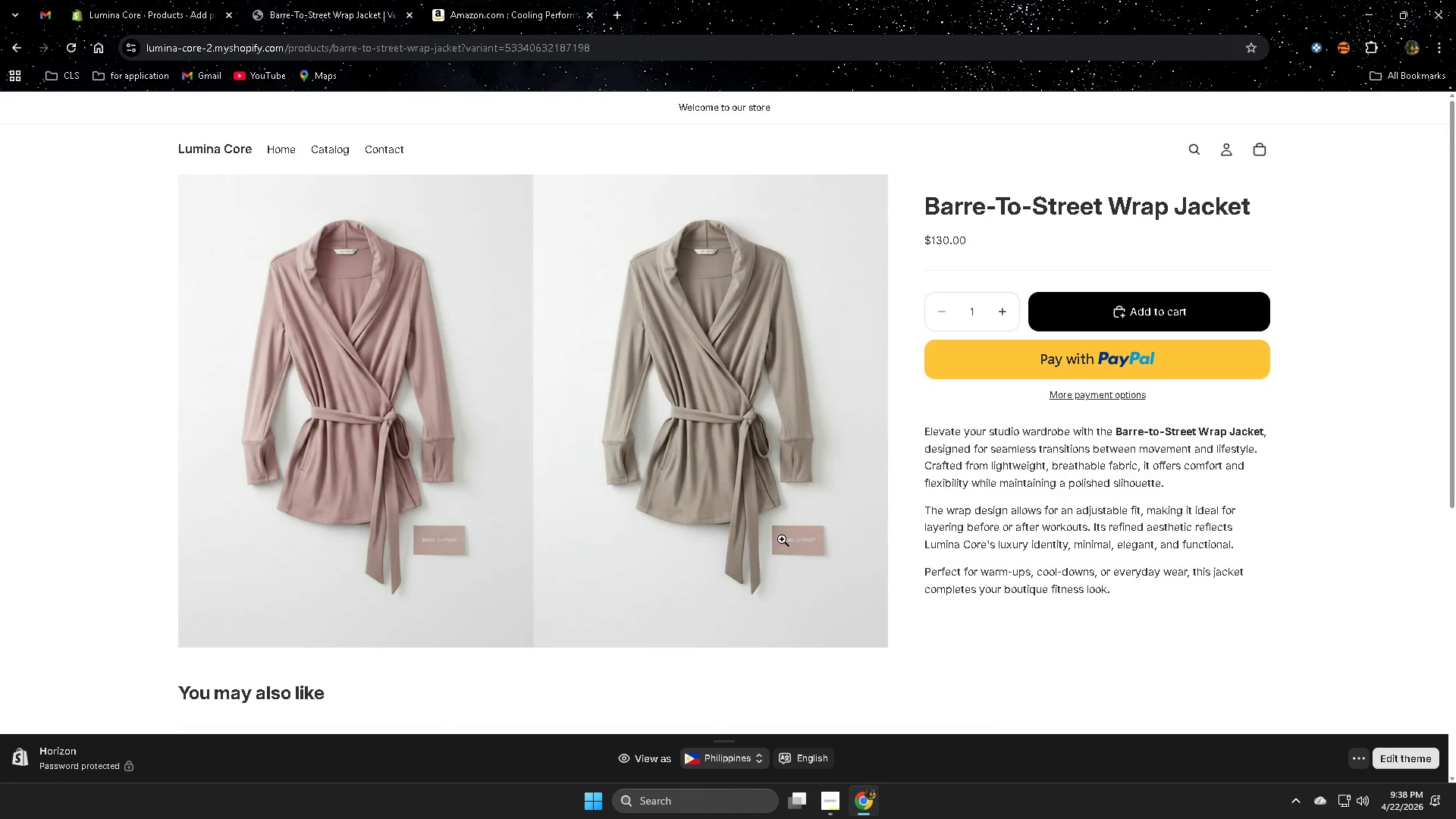 
scroll: coordinate [770, 532], scroll_direction: up, amount: 1.0
 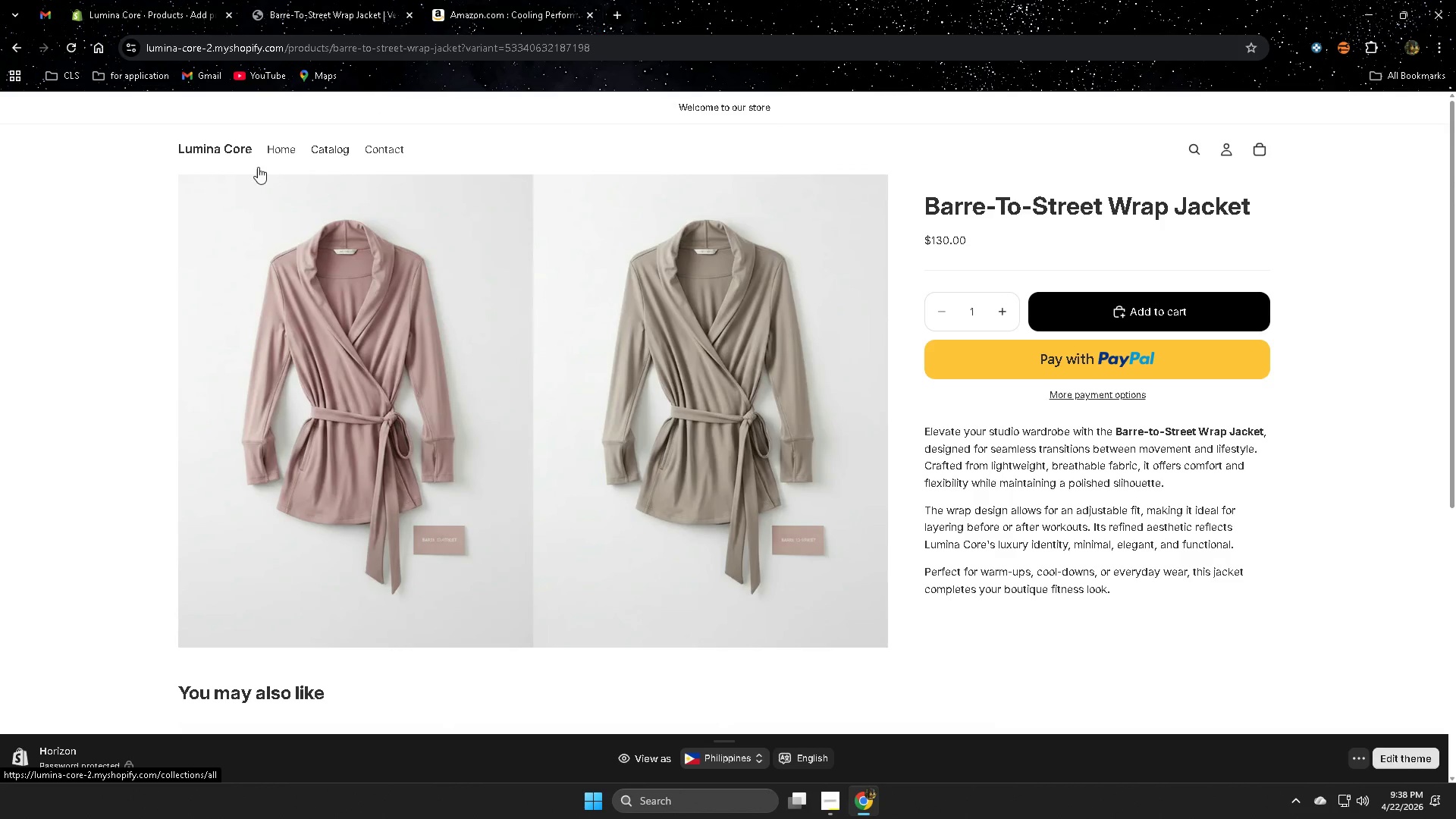 
scroll: coordinate [312, 435], scroll_direction: down, amount: 4.0
 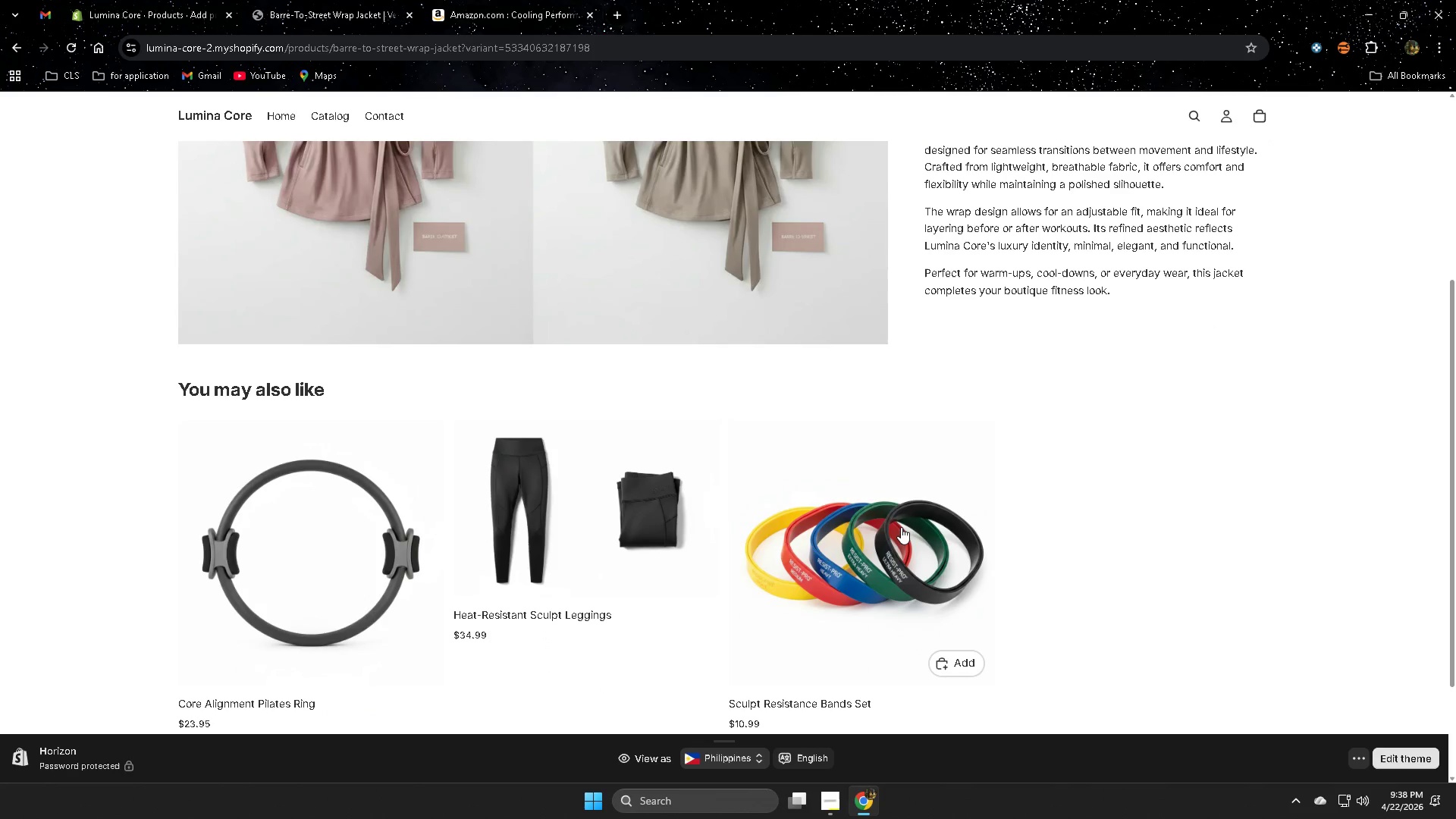 
left_click([901, 527])
 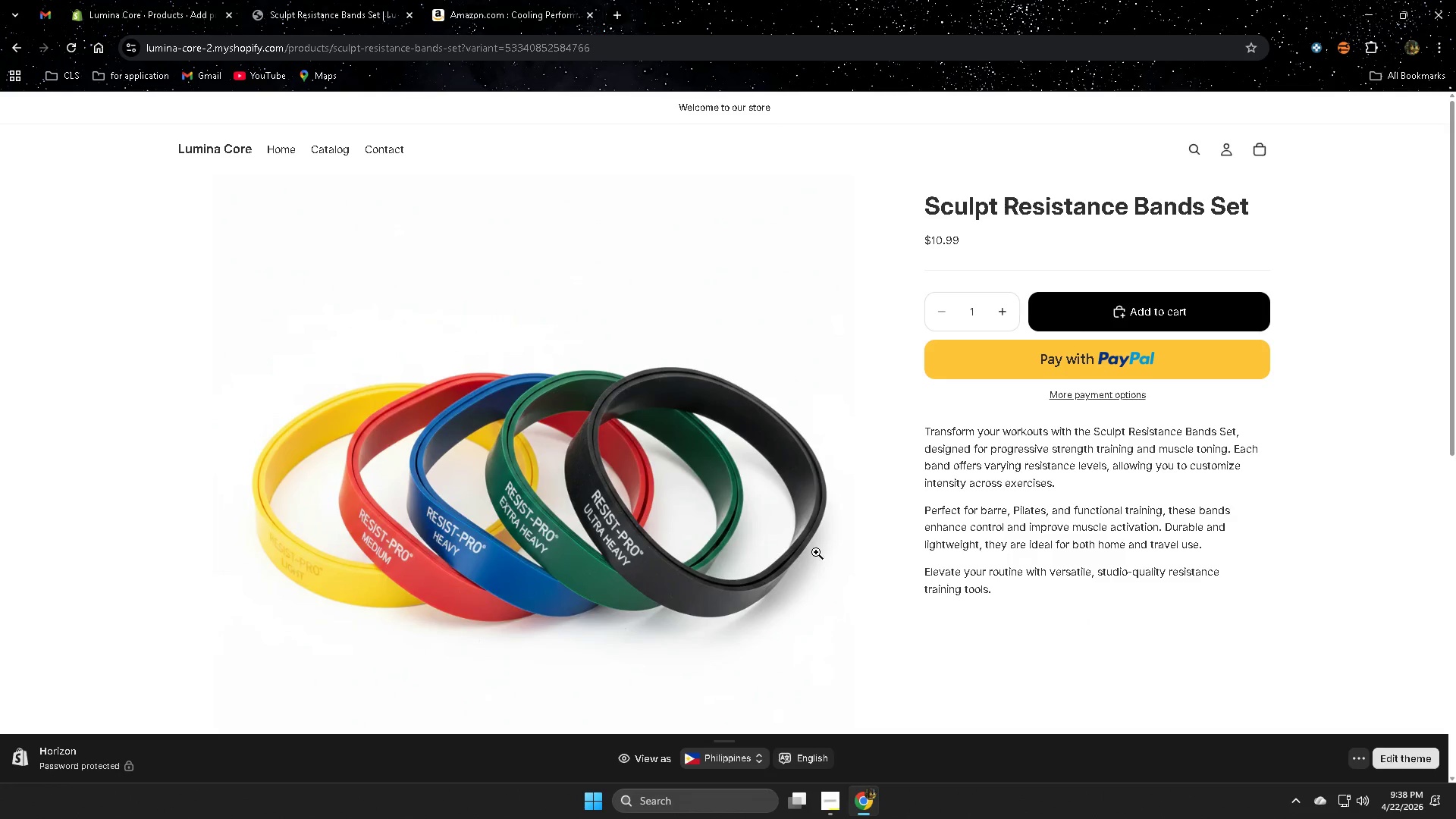 
wait(6.31)
 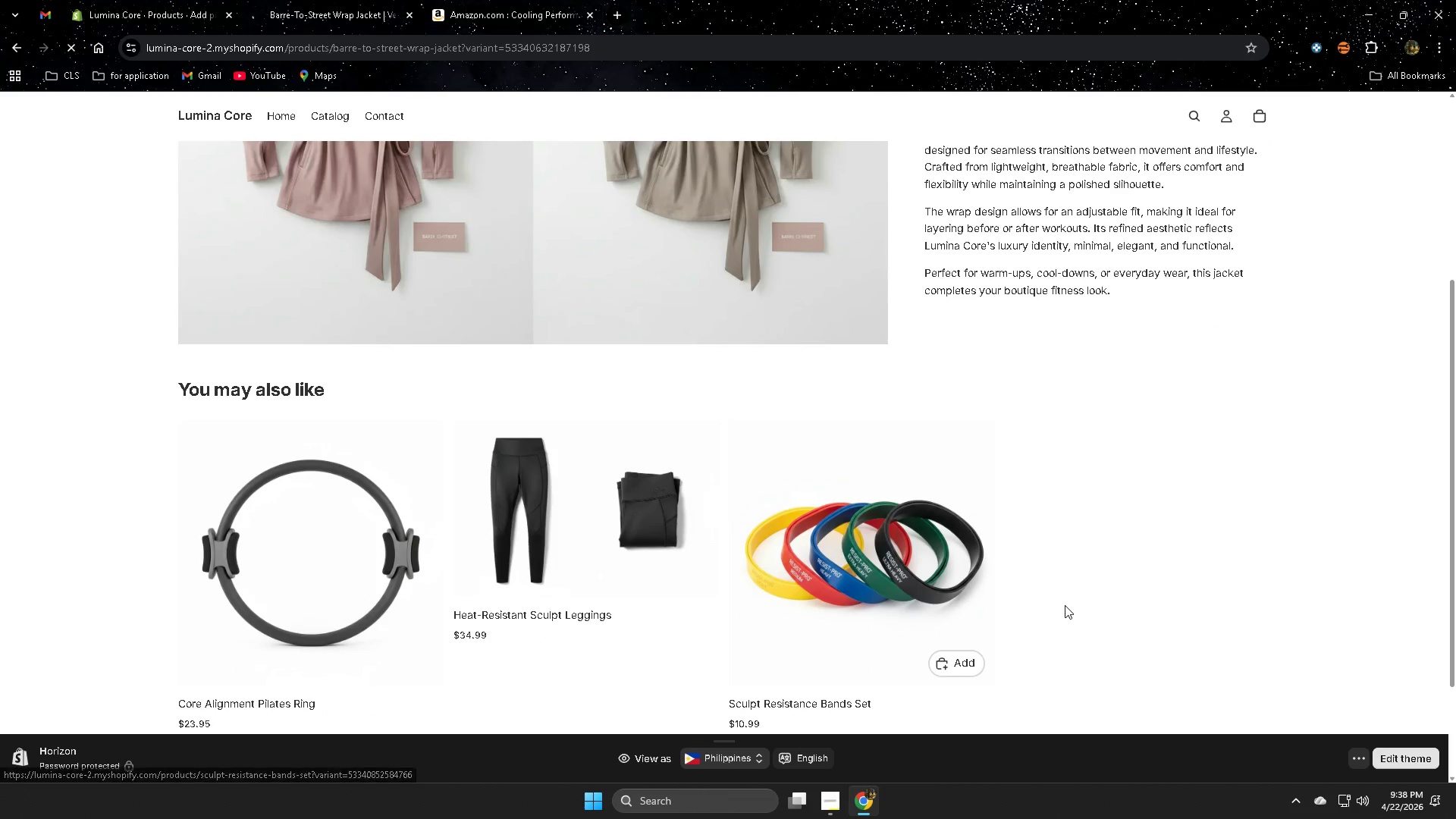 
left_click([158, 0])
 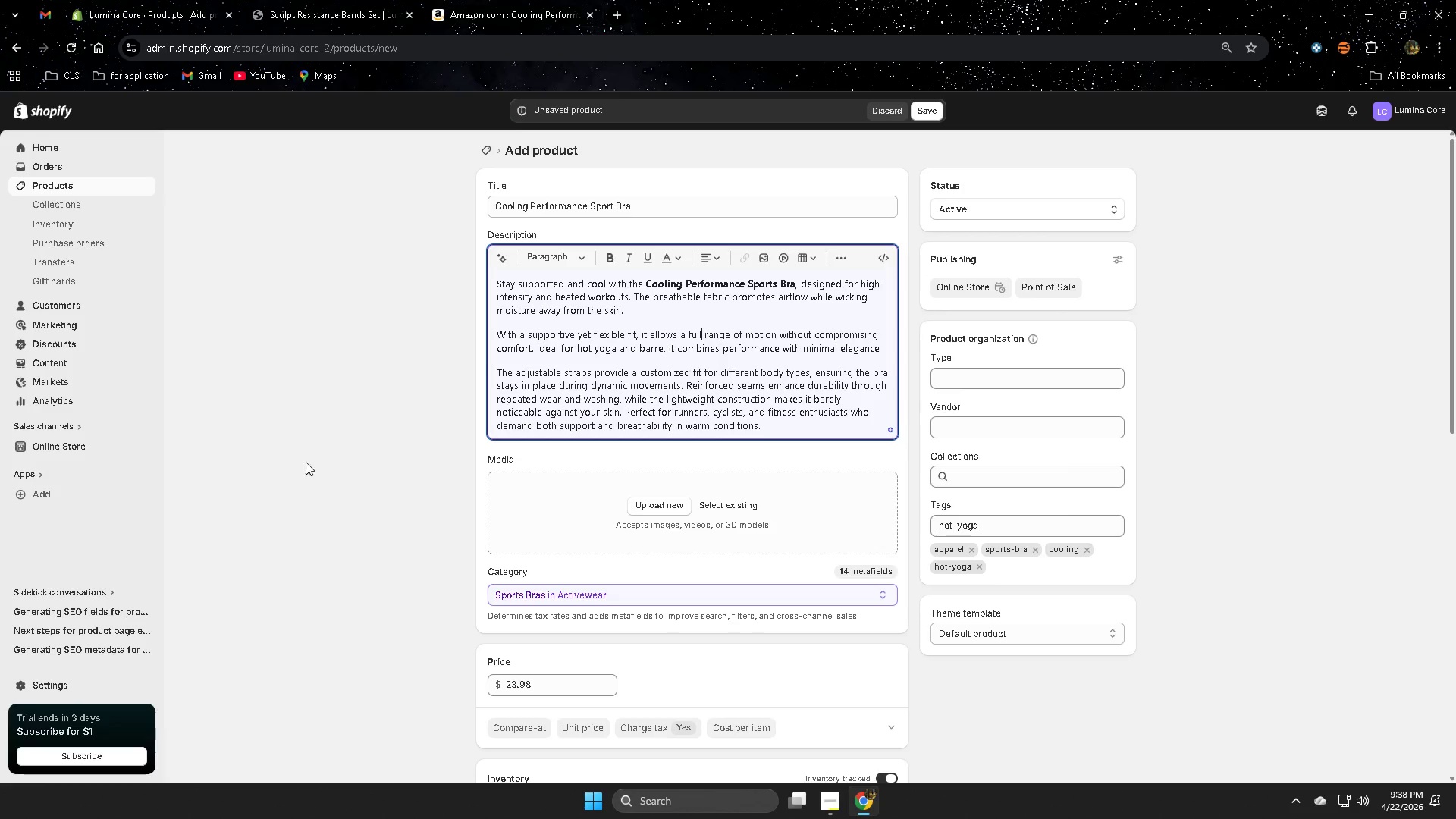 
left_click([347, 462])
 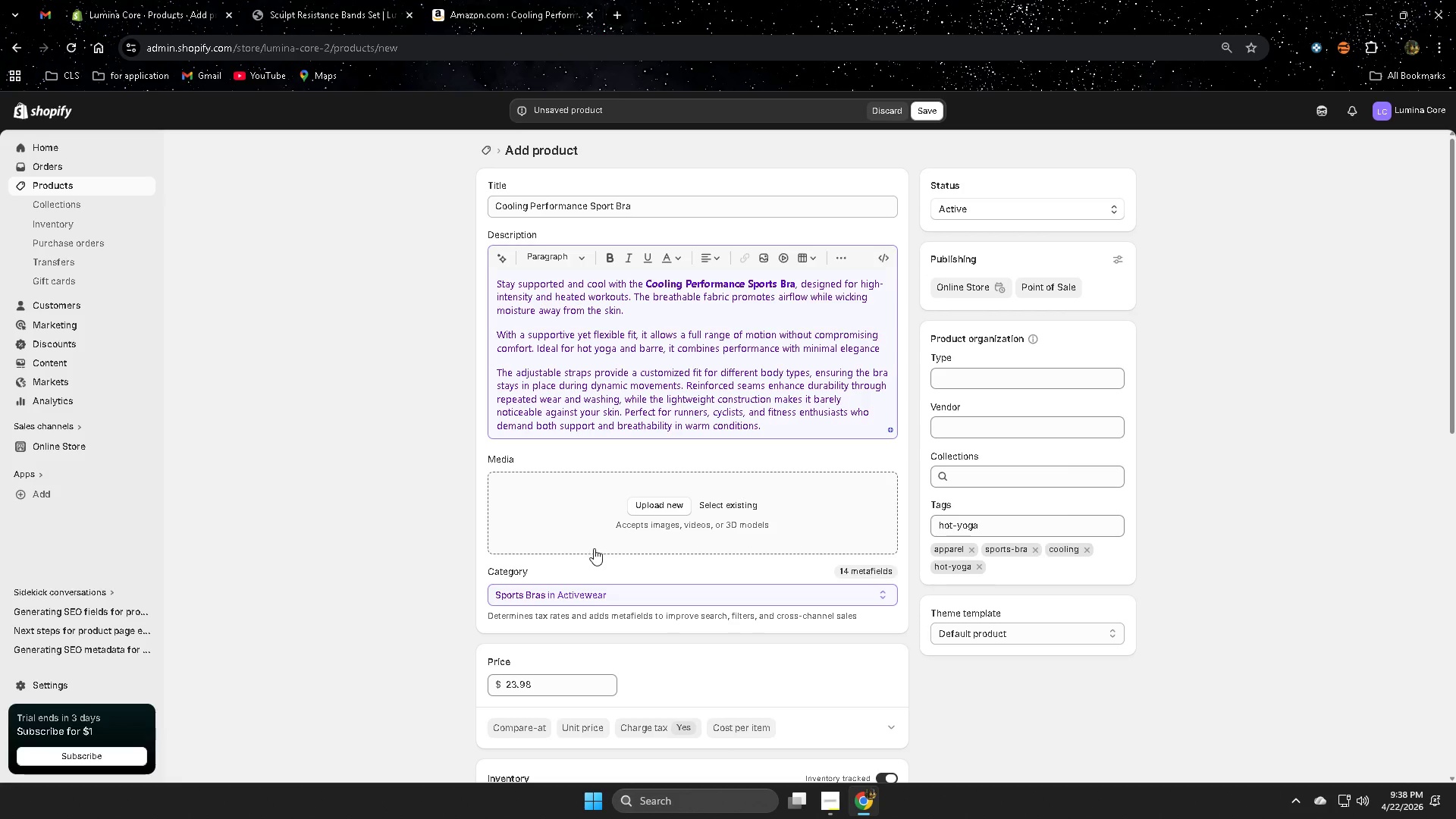 
scroll: coordinate [1222, 519], scroll_direction: down, amount: 4.0
 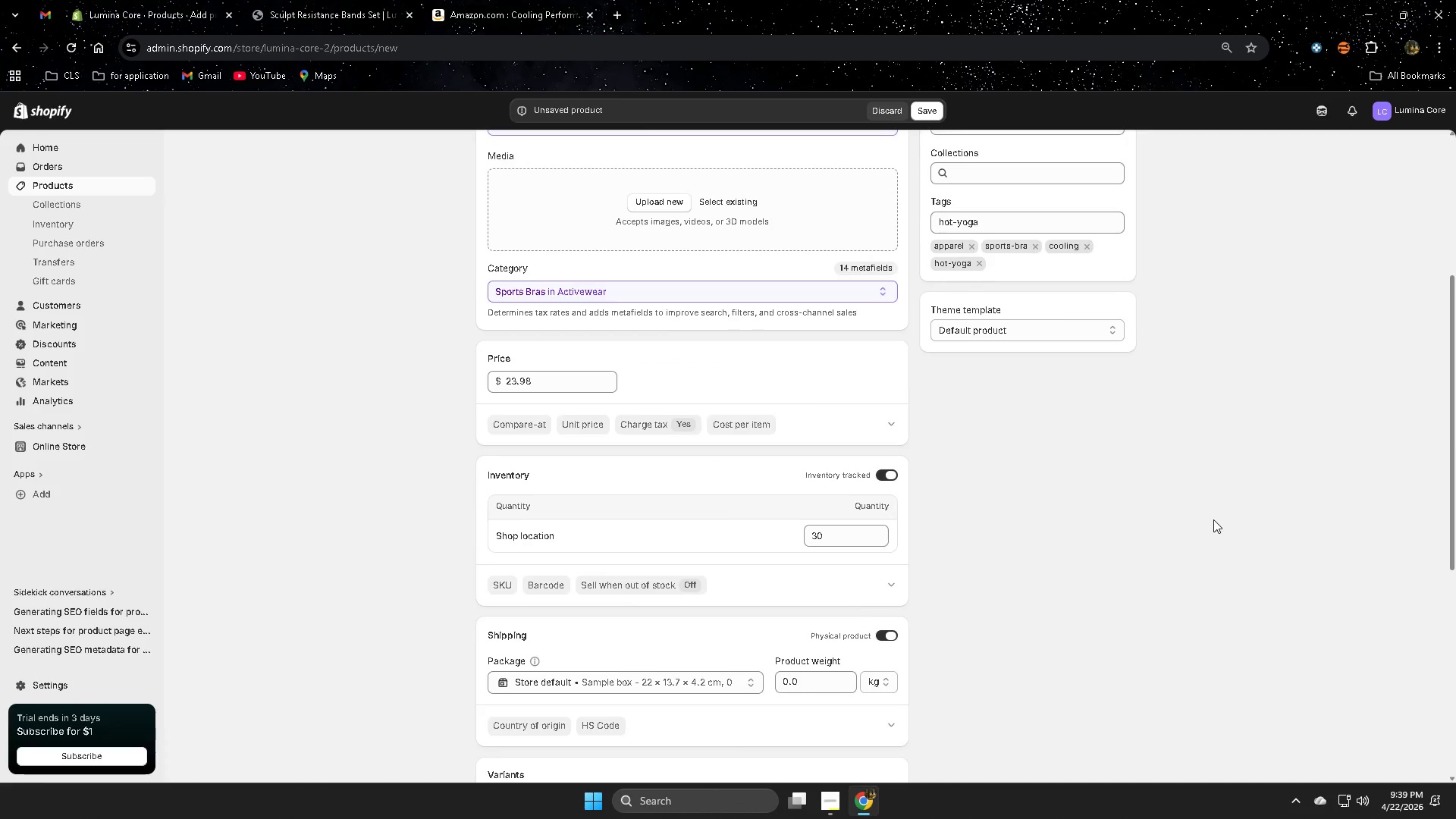 
scroll: coordinate [1166, 515], scroll_direction: up, amount: 1.0
 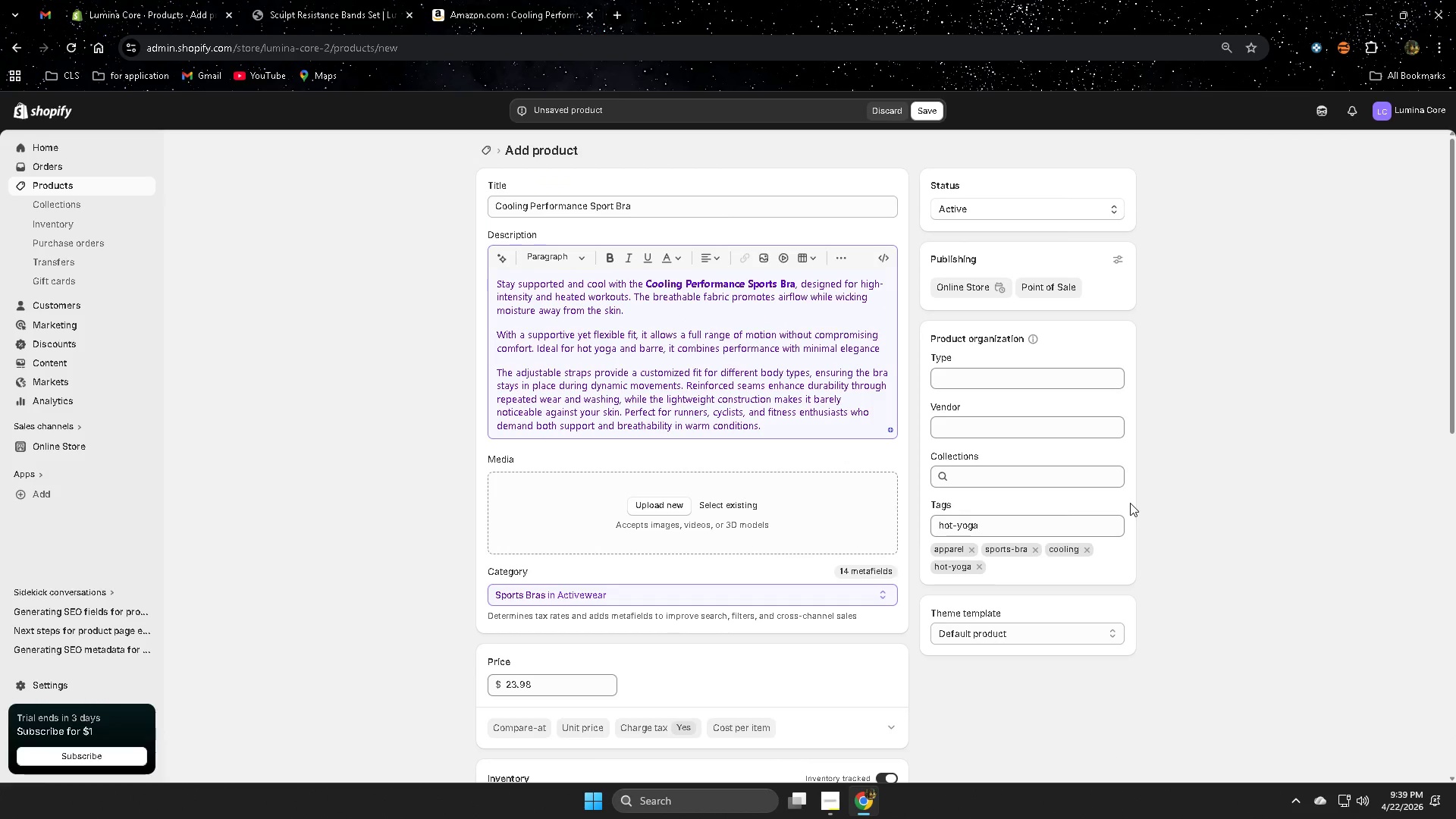 
left_click([1228, 493])
 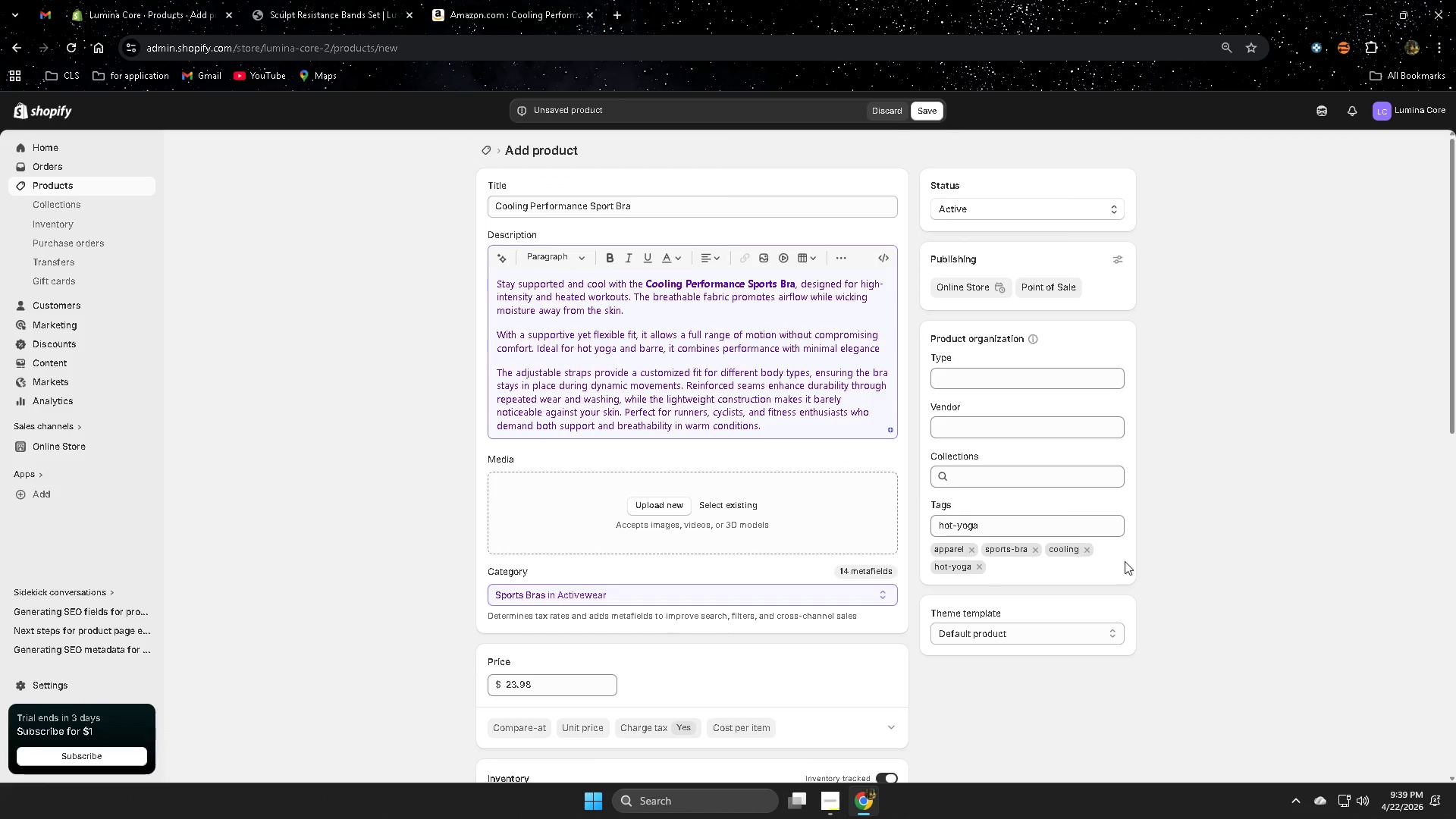 
scroll: coordinate [1122, 561], scroll_direction: down, amount: 11.0
 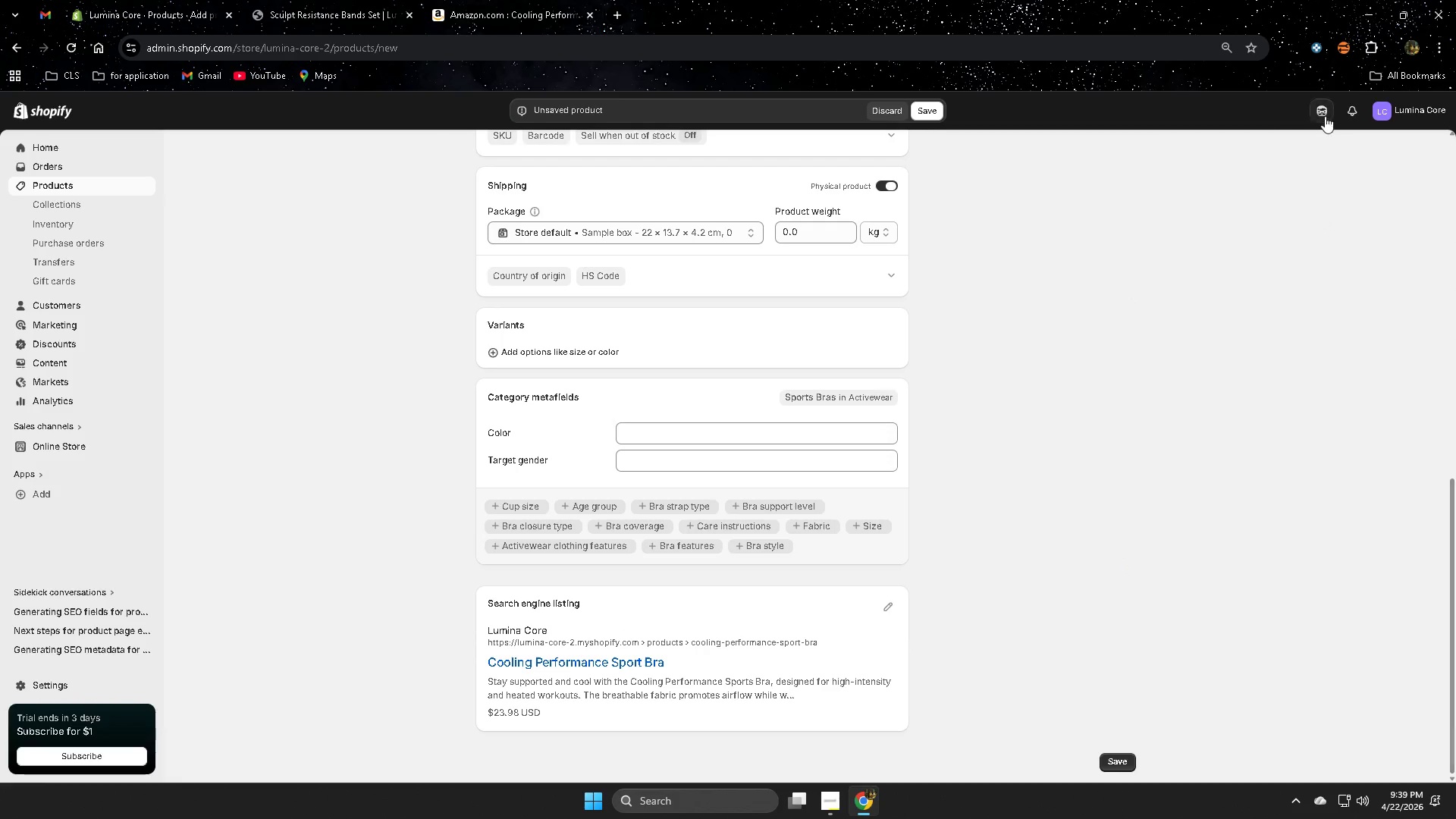 
left_click([1325, 108])
 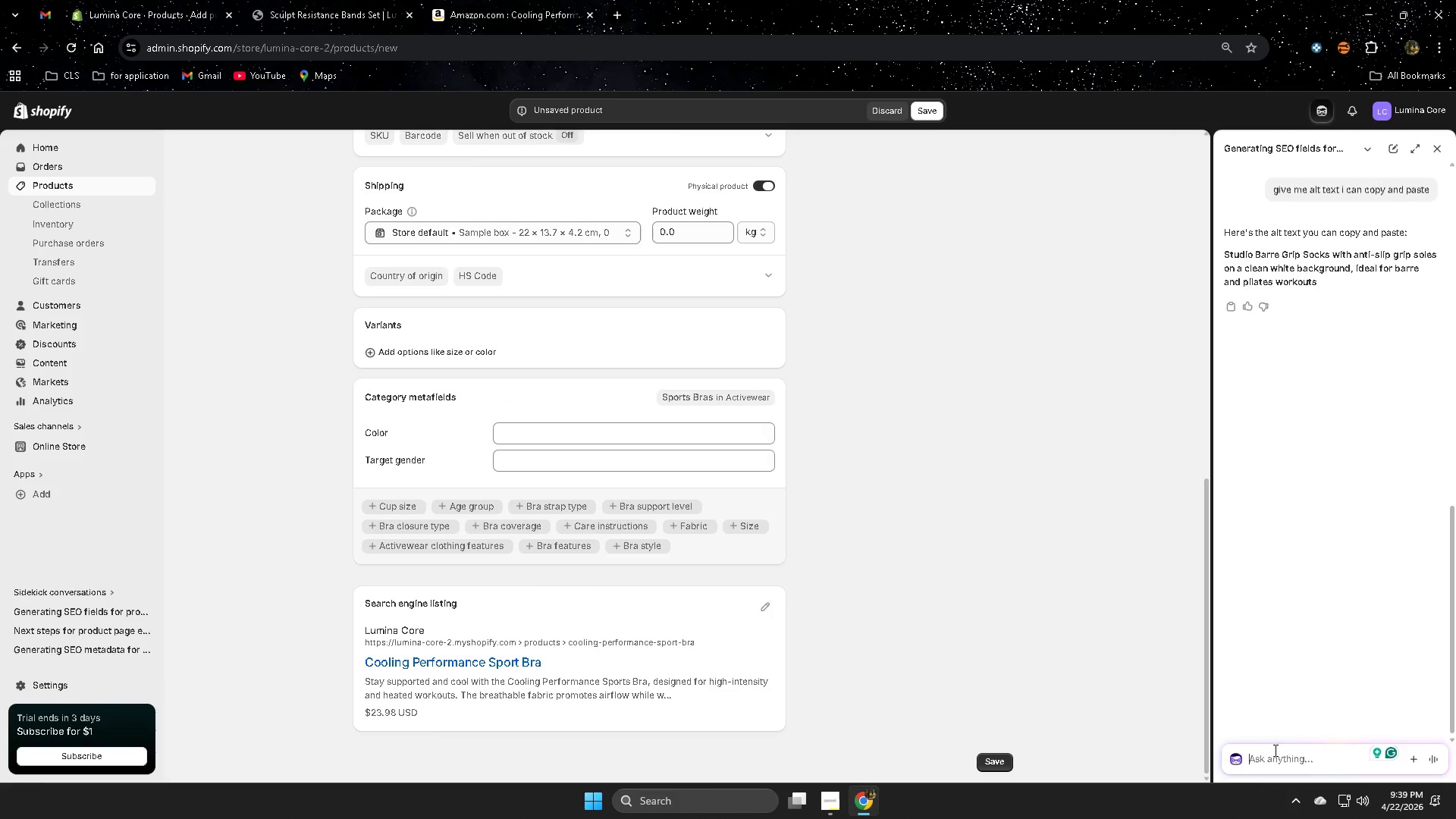 
scroll: coordinate [529, 356], scroll_direction: up, amount: 12.0
 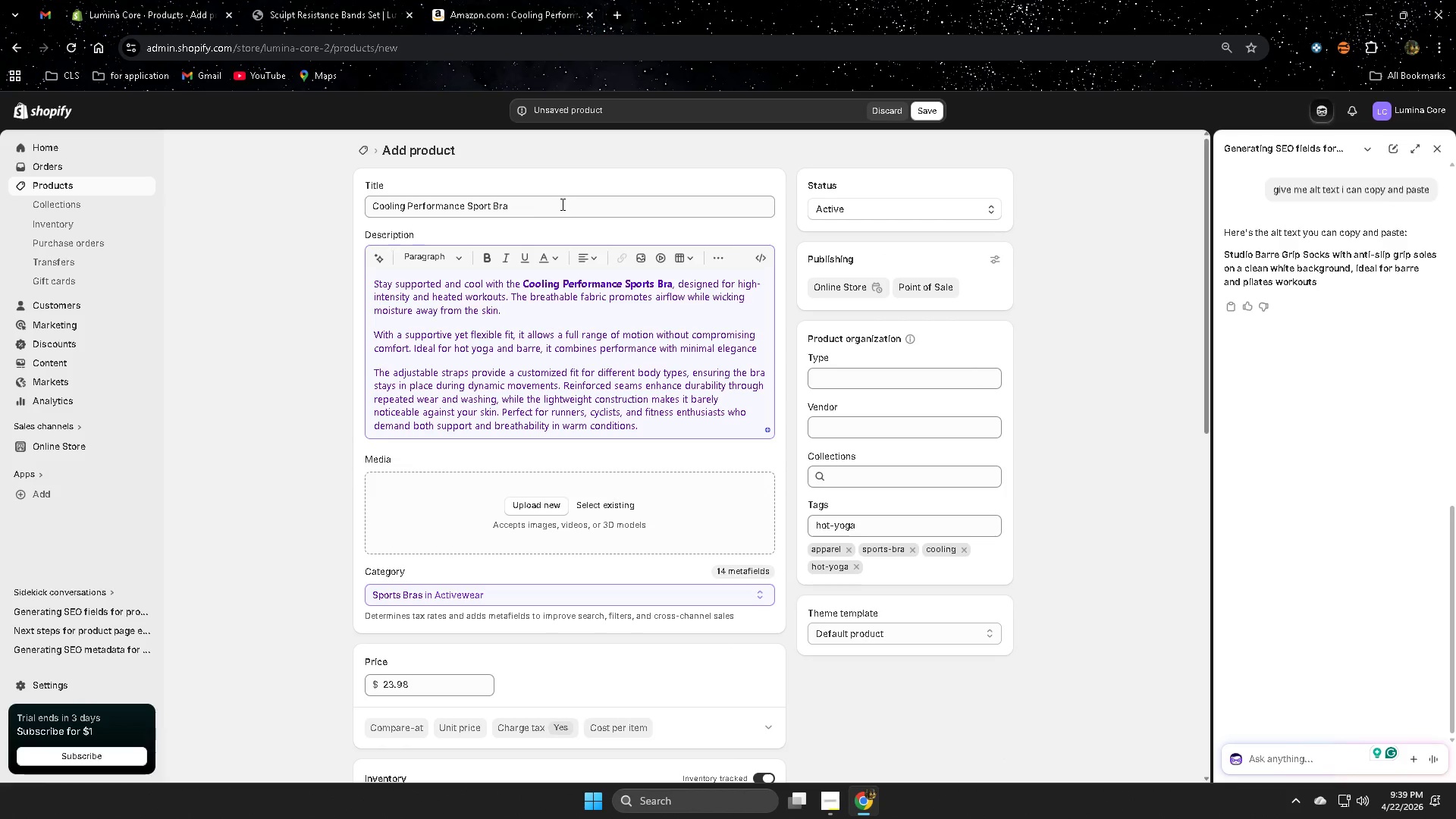 
double_click([560, 207])
 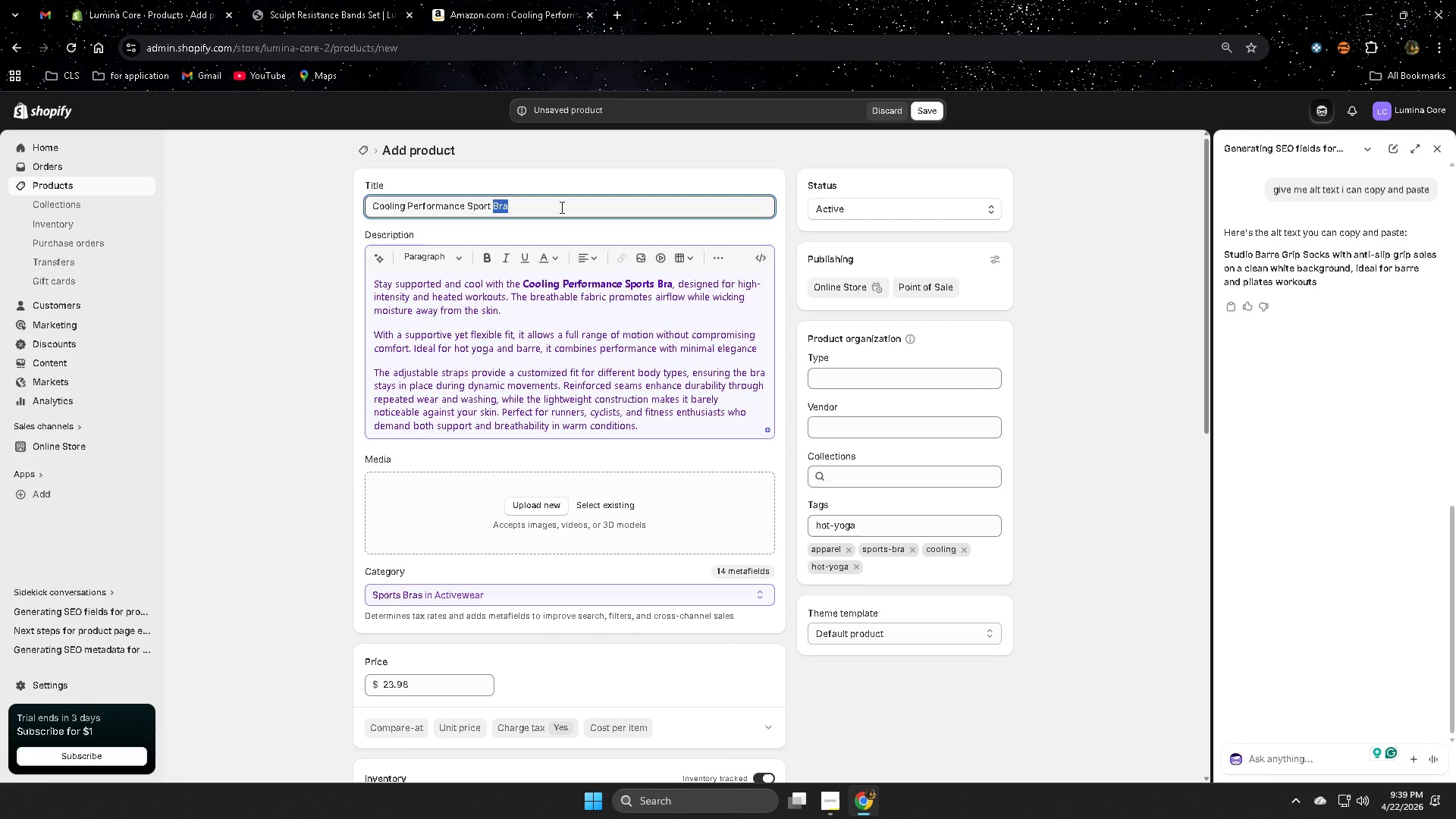 
triple_click([560, 207])
 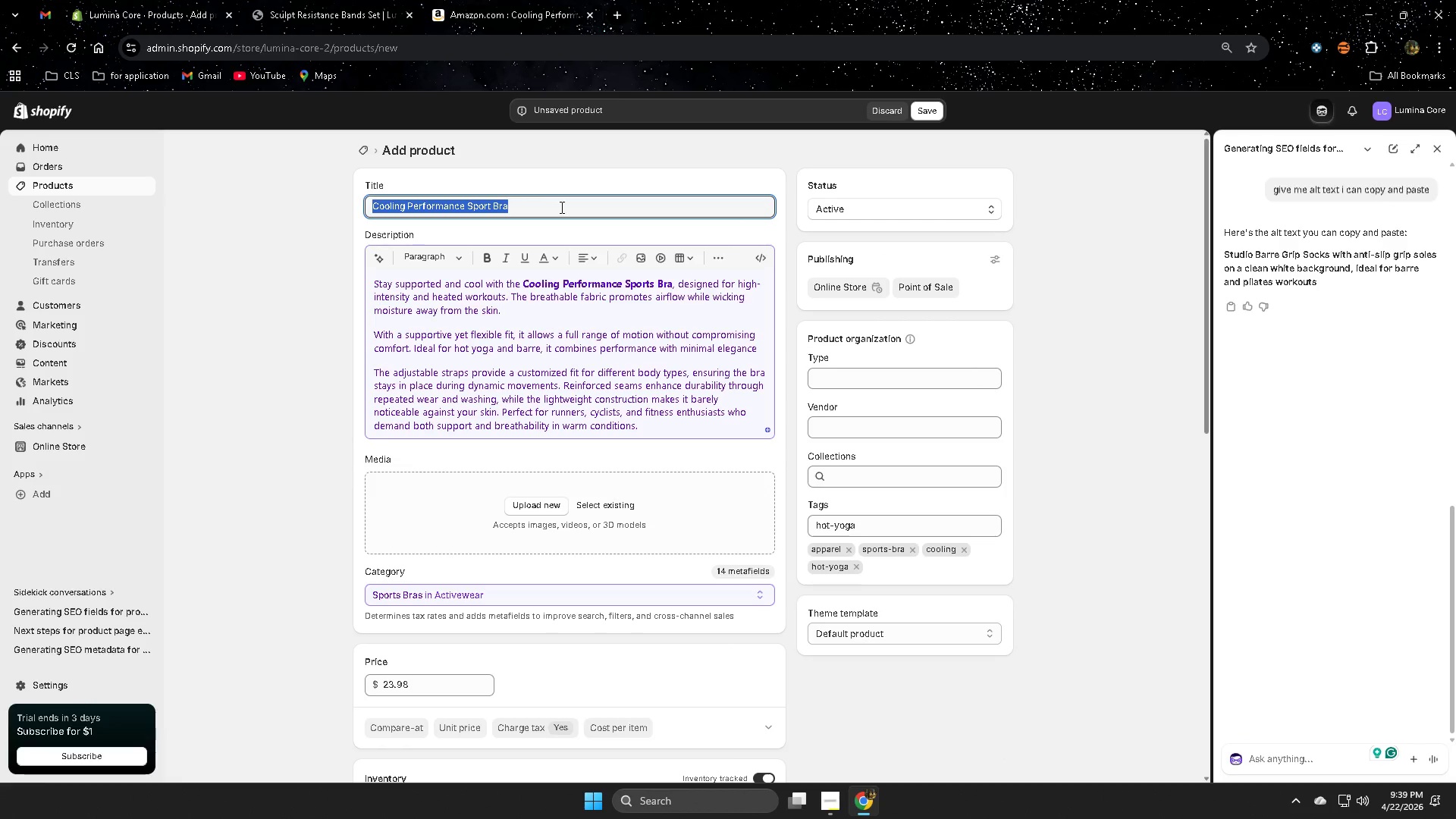 
key(Control+ControlLeft)
 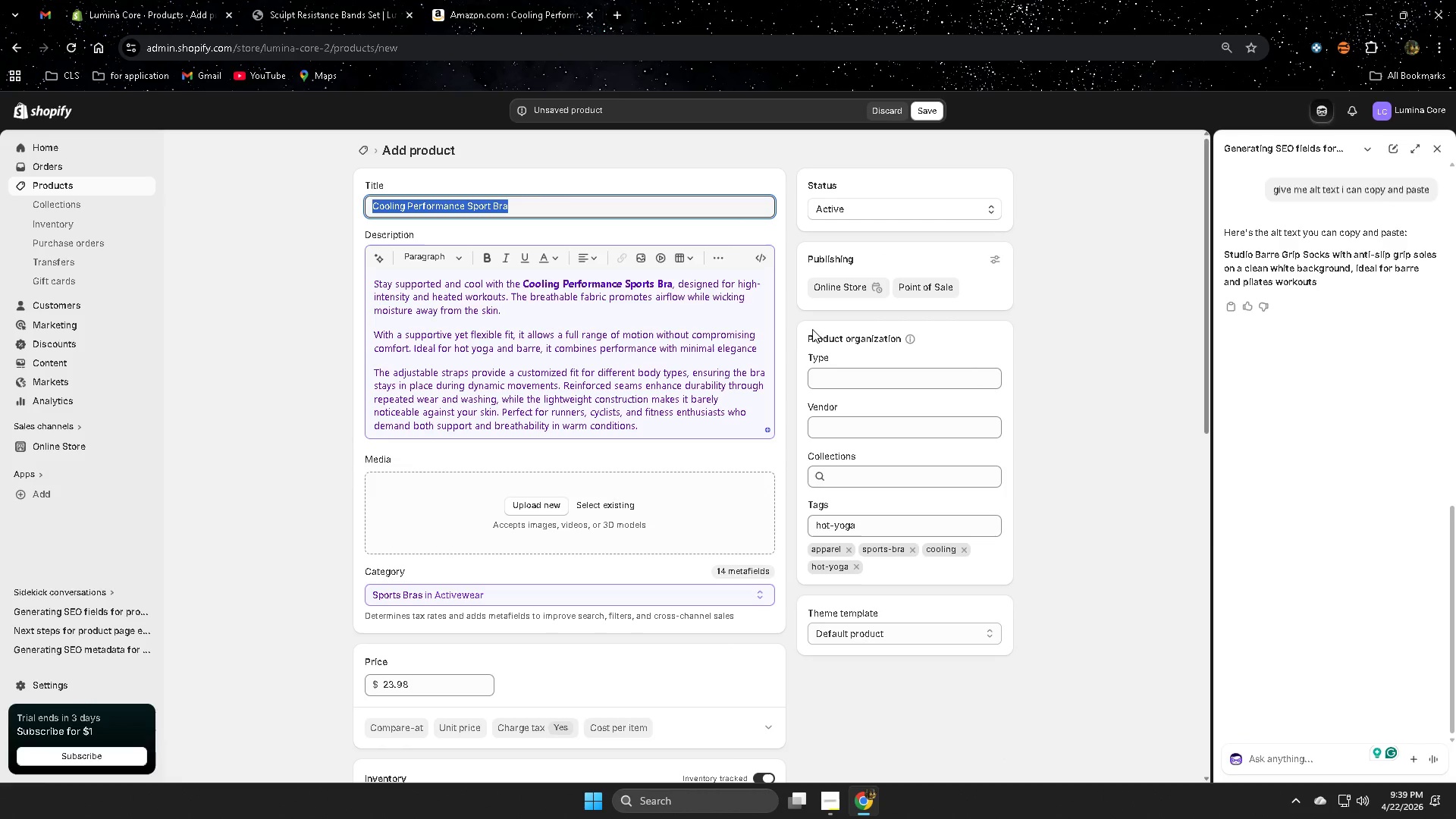 
key(Control+C)
 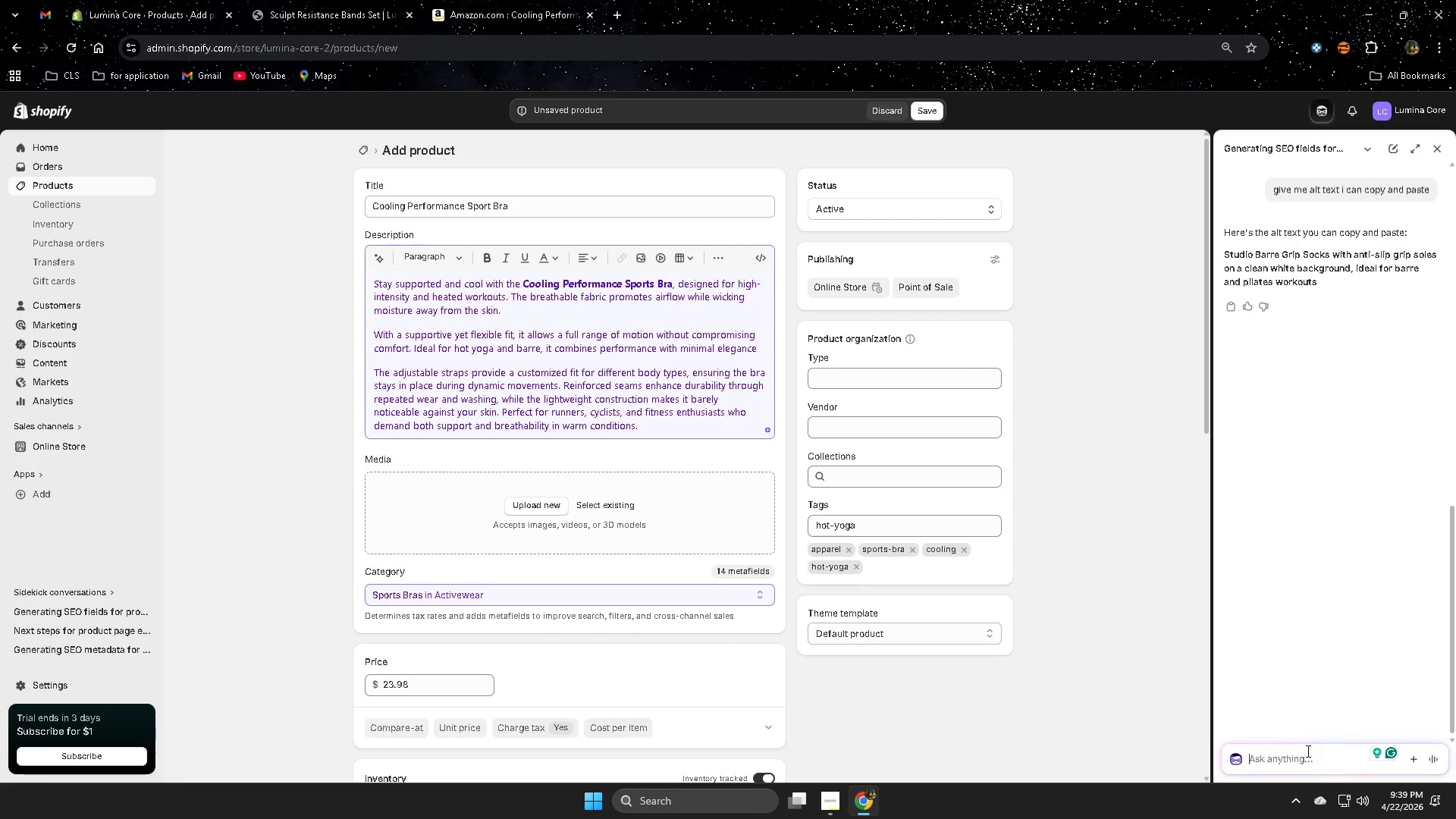 
type(next )
 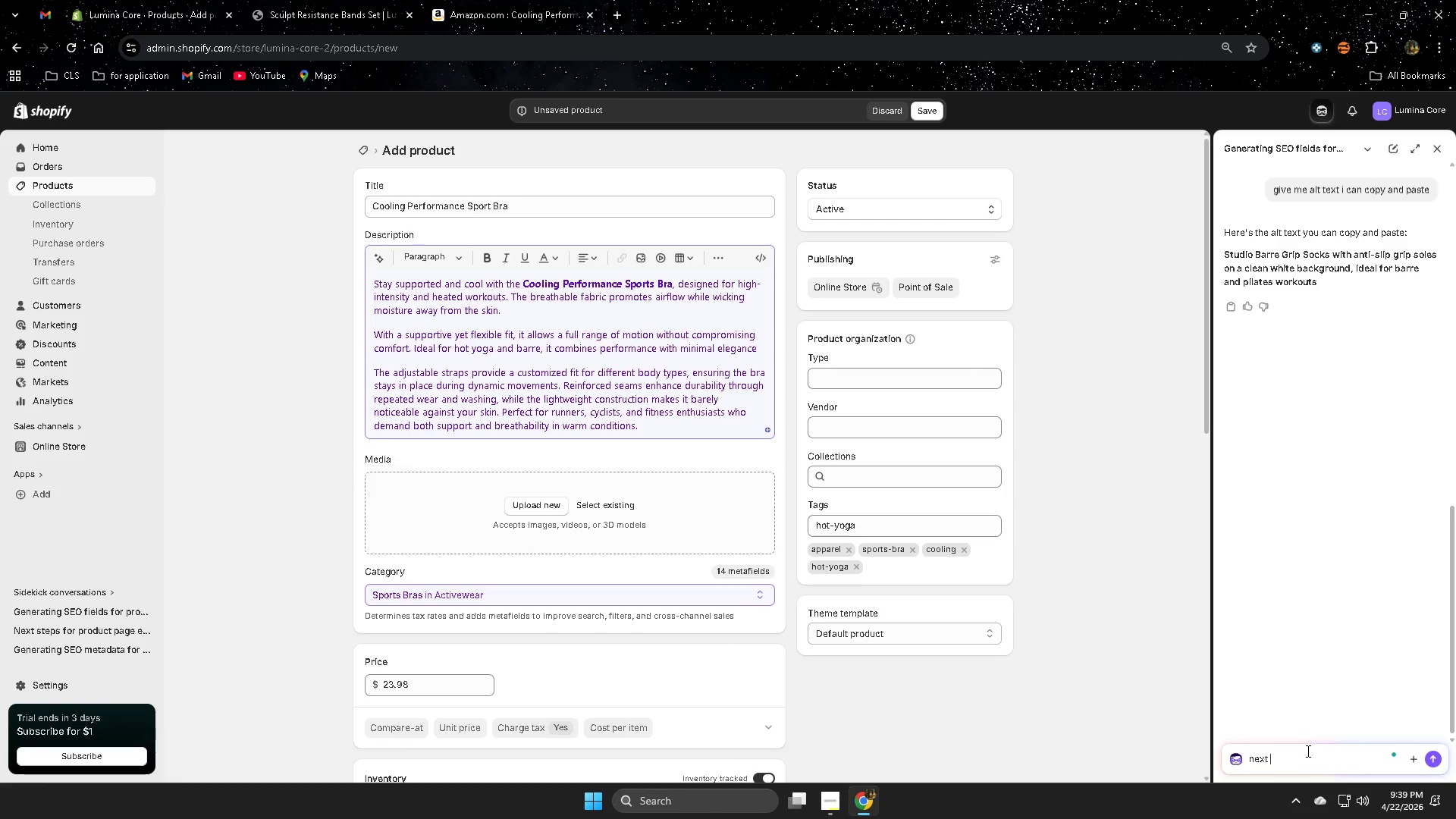 
key(Control+ControlLeft)
 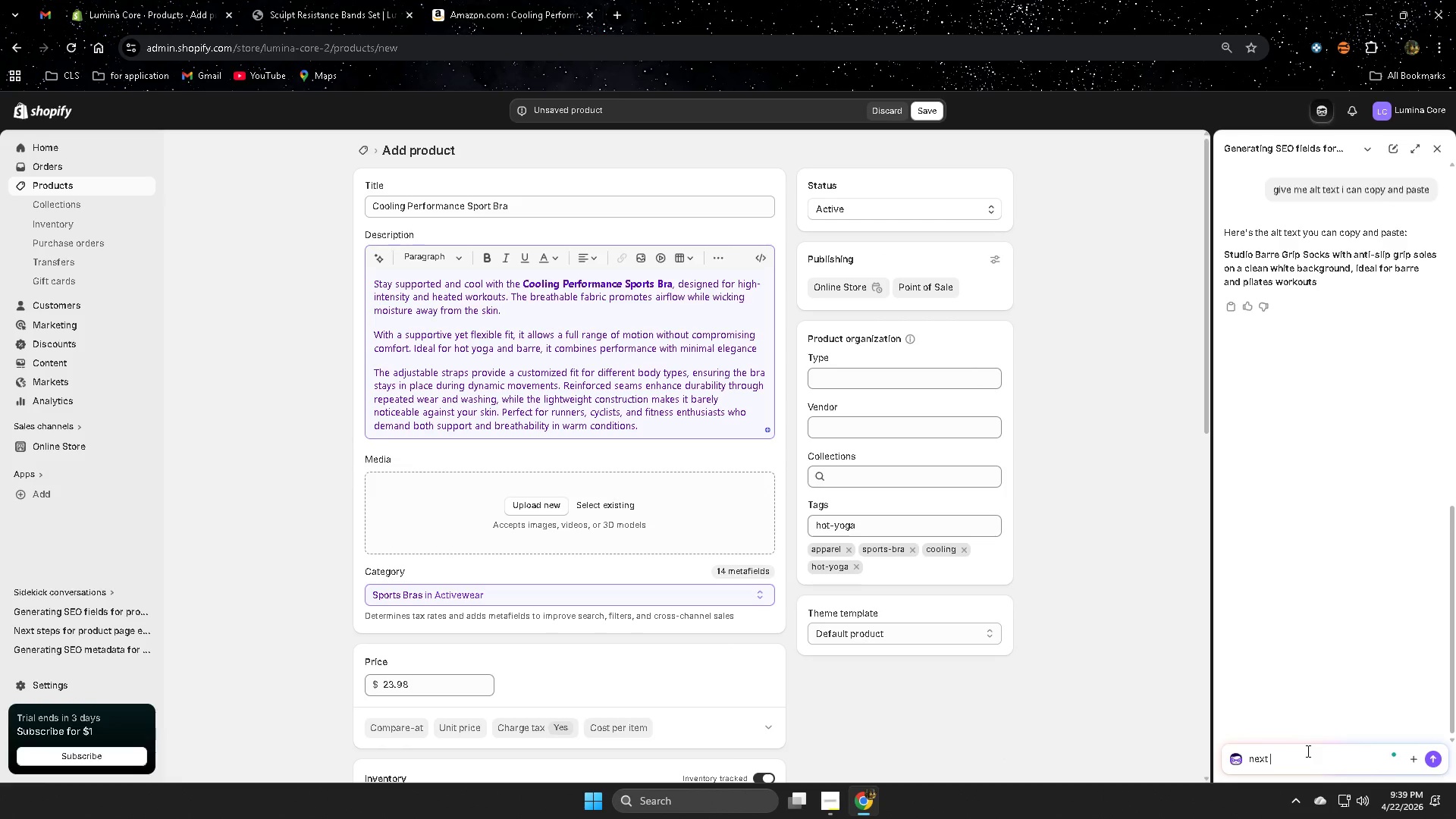 
key(Control+V)
 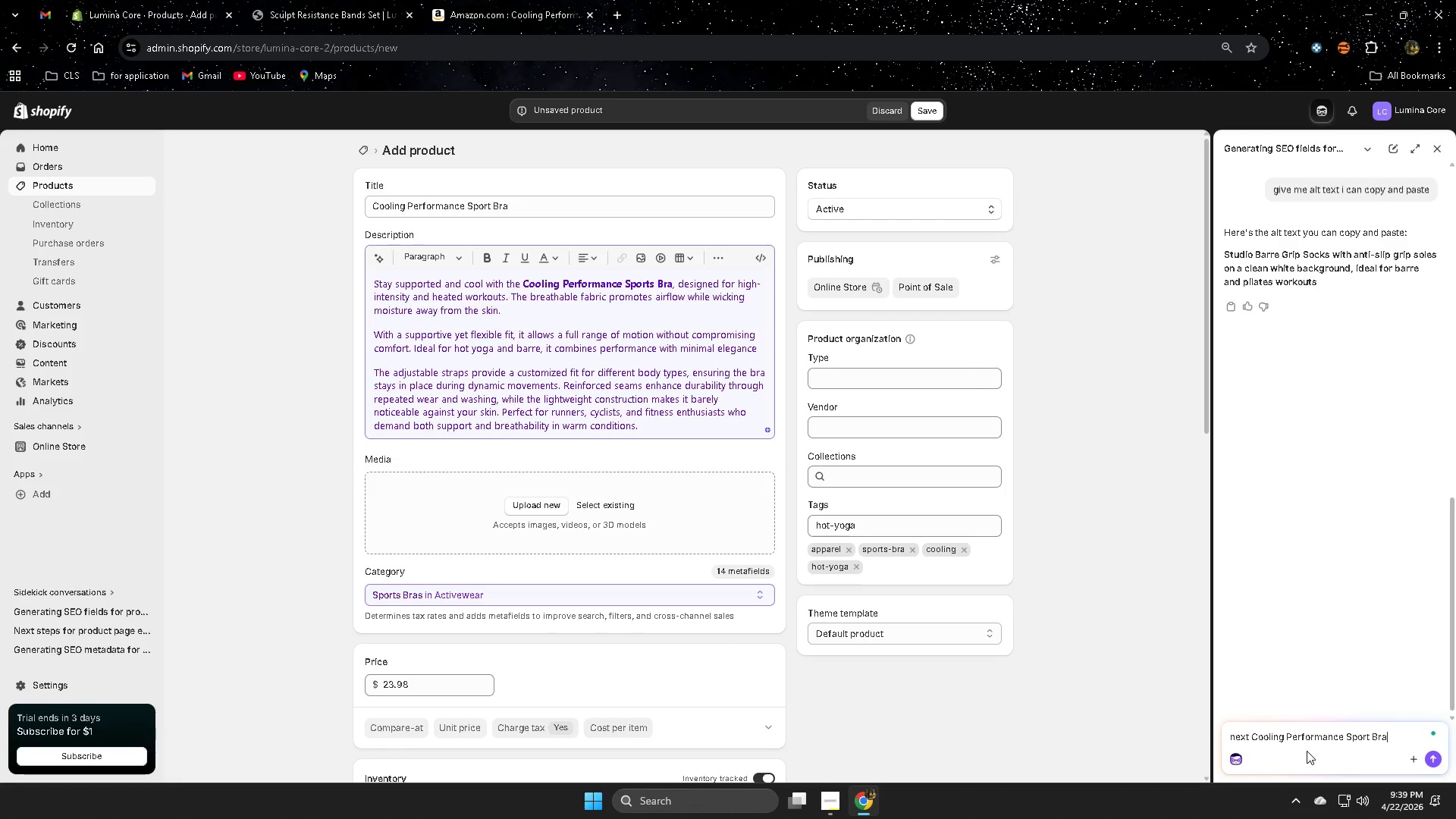 
key(Enter)
 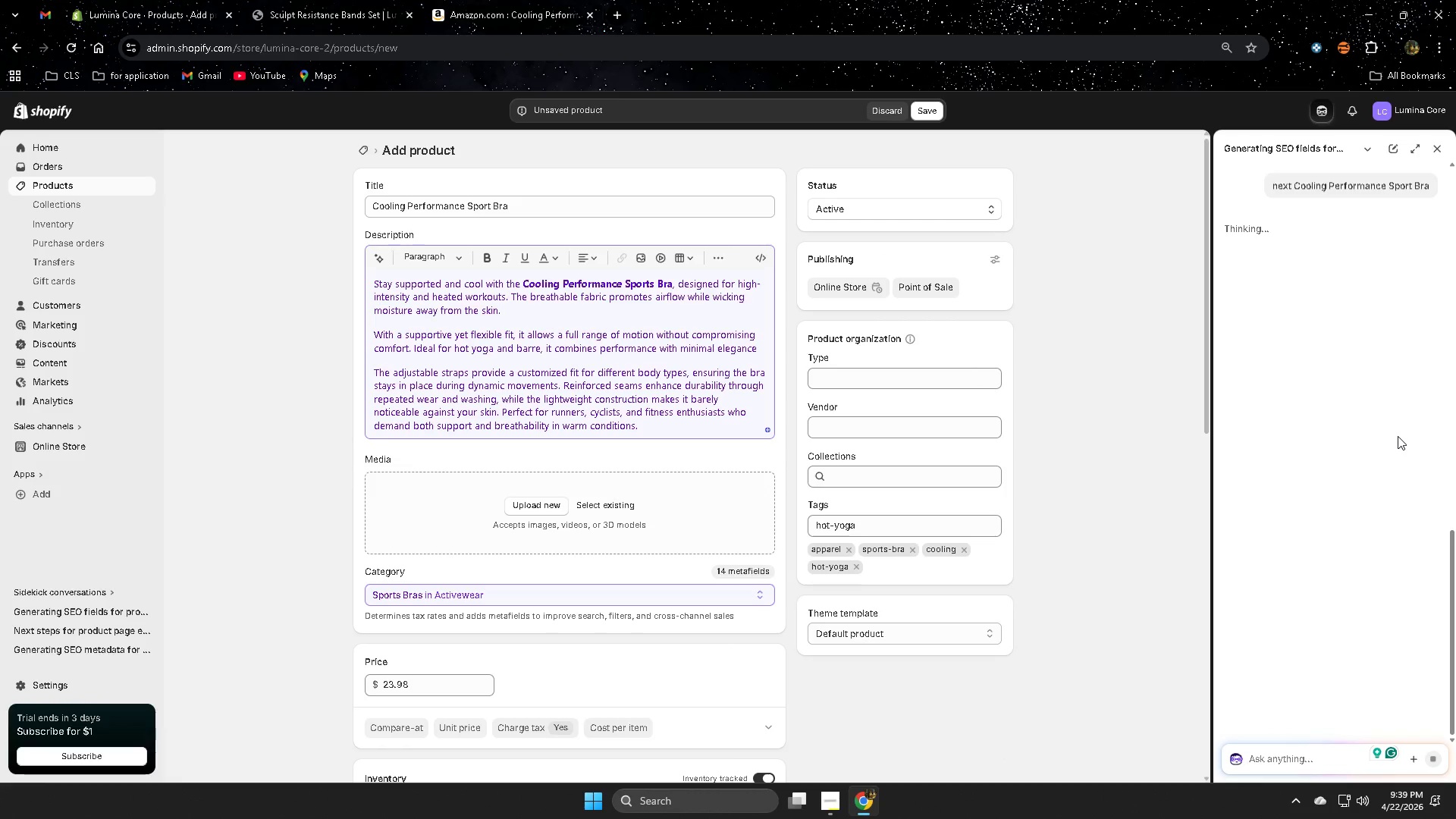 
scroll: coordinate [777, 667], scroll_direction: down, amount: 11.0
 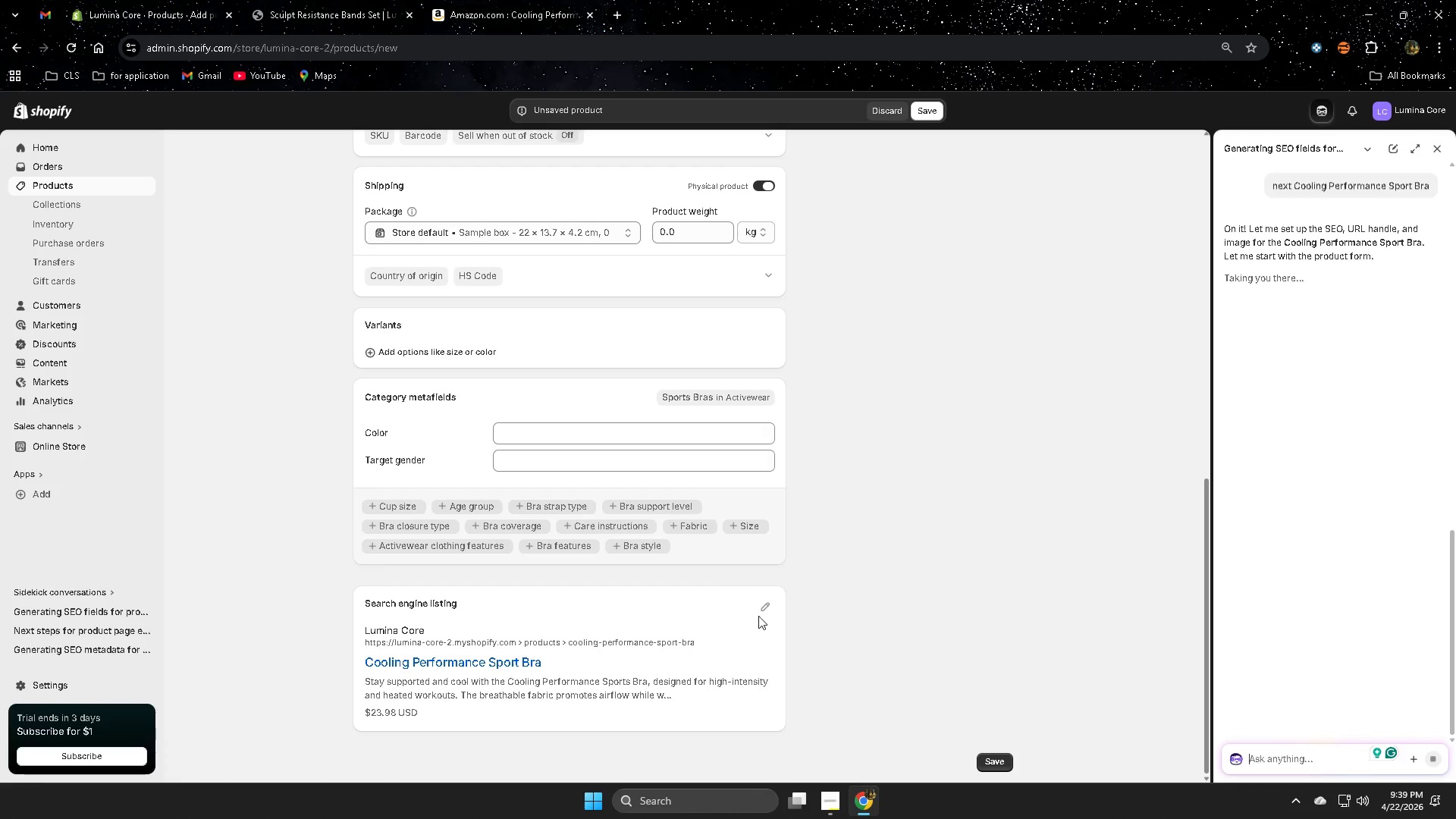 
left_click([760, 611])
 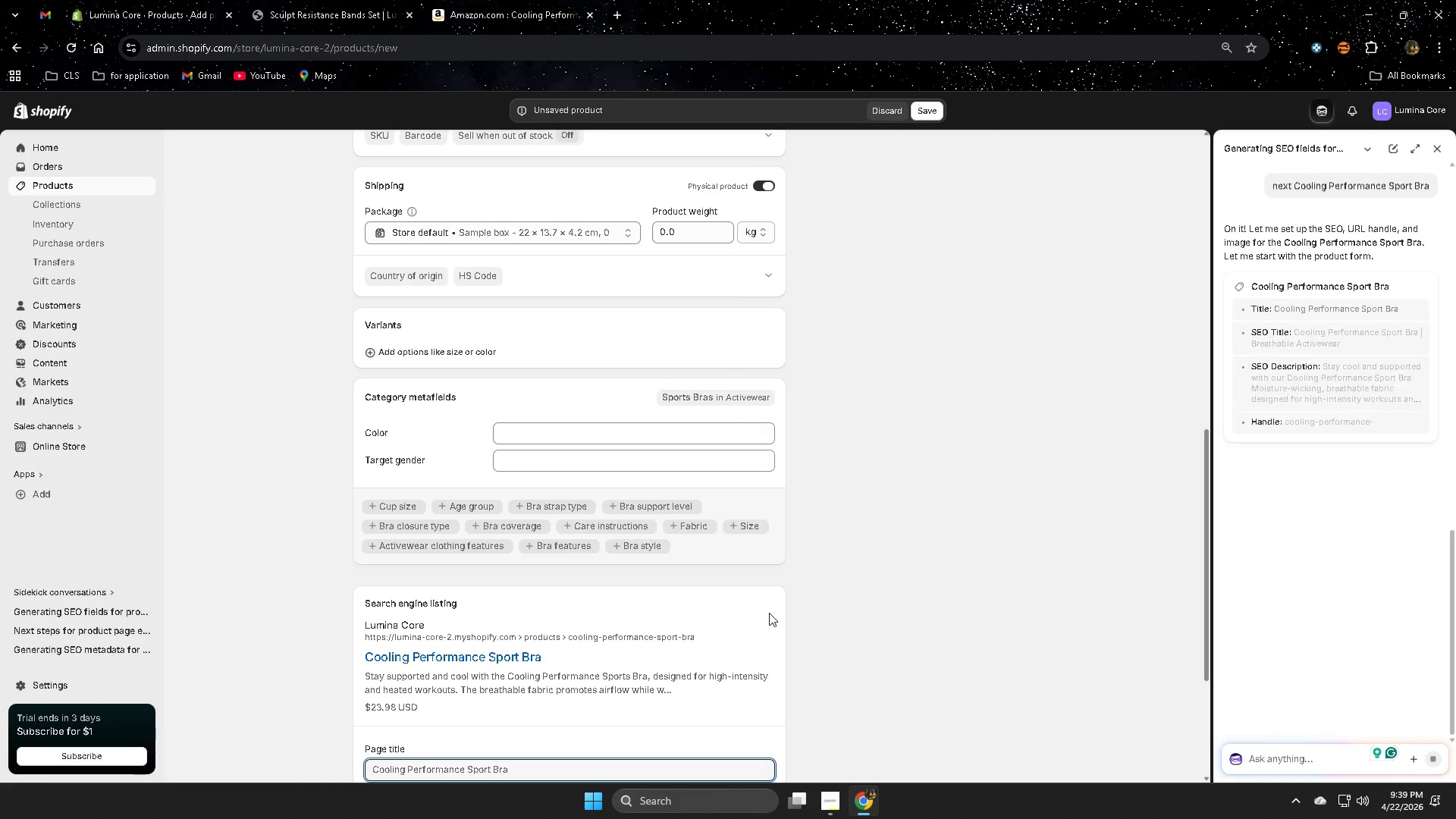 
scroll: coordinate [975, 503], scroll_direction: down, amount: 8.0
 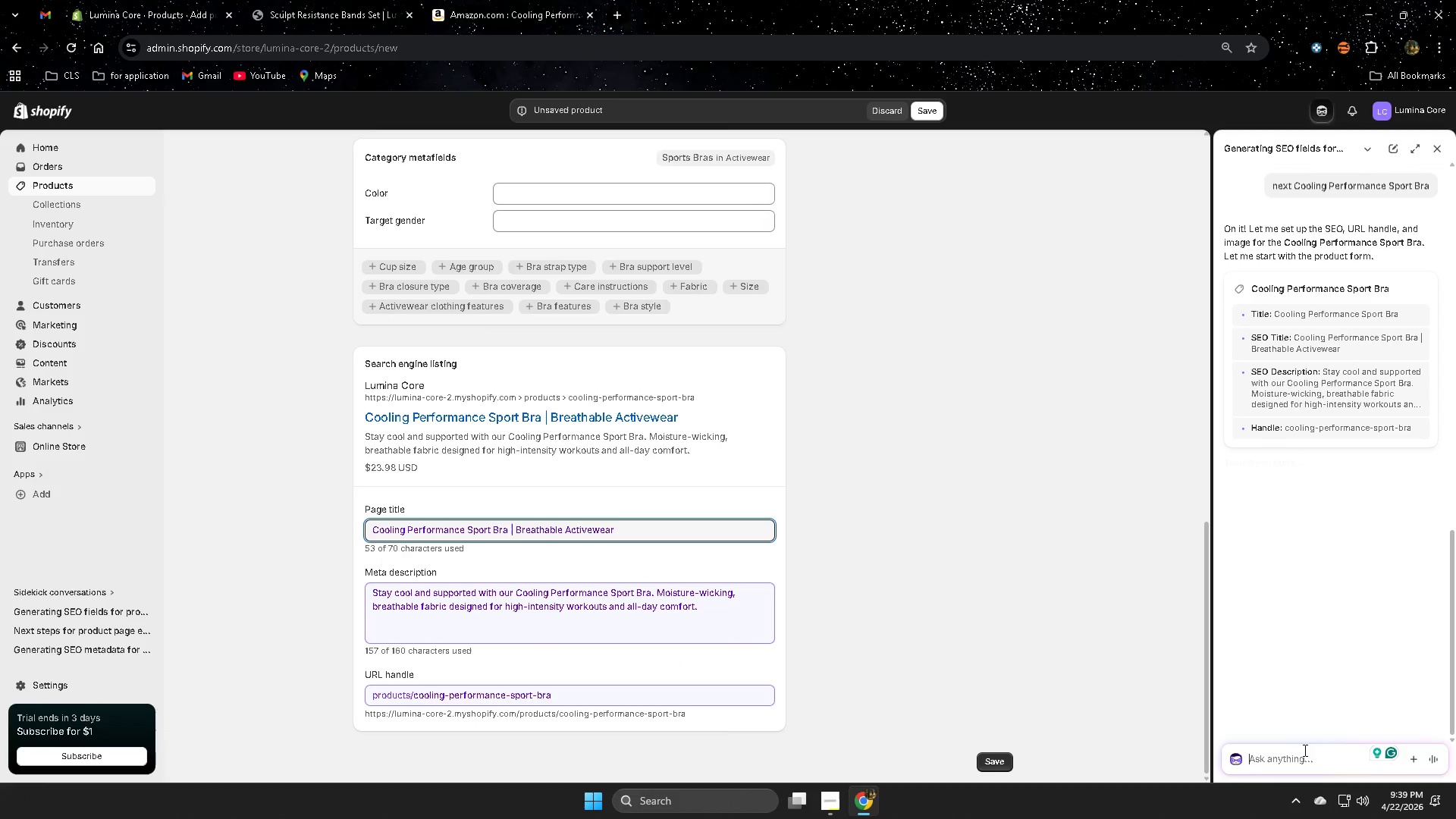 
type(oi)
key(Backspace)
key(Backspace)
type(image)
 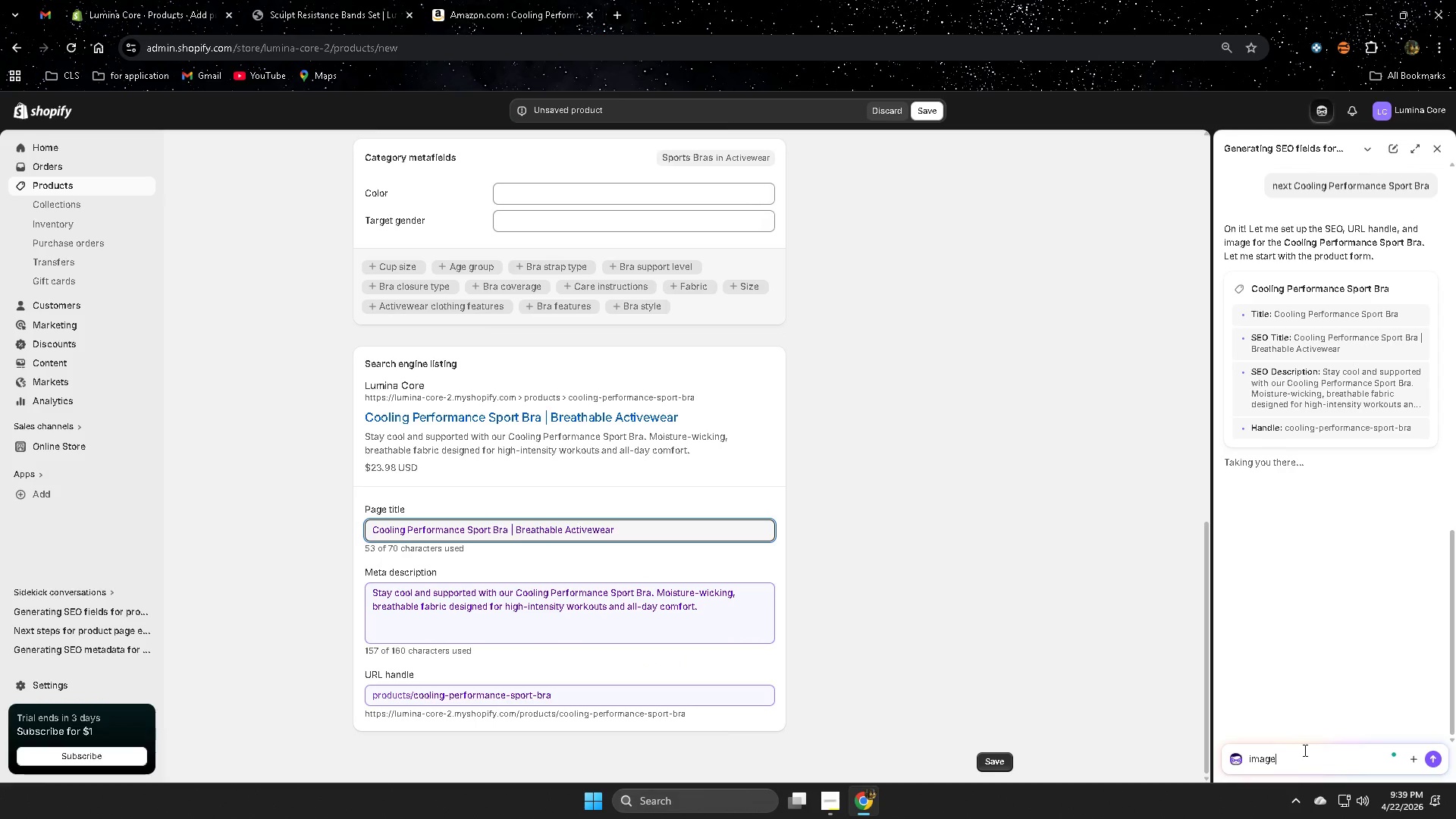 
key(Enter)
 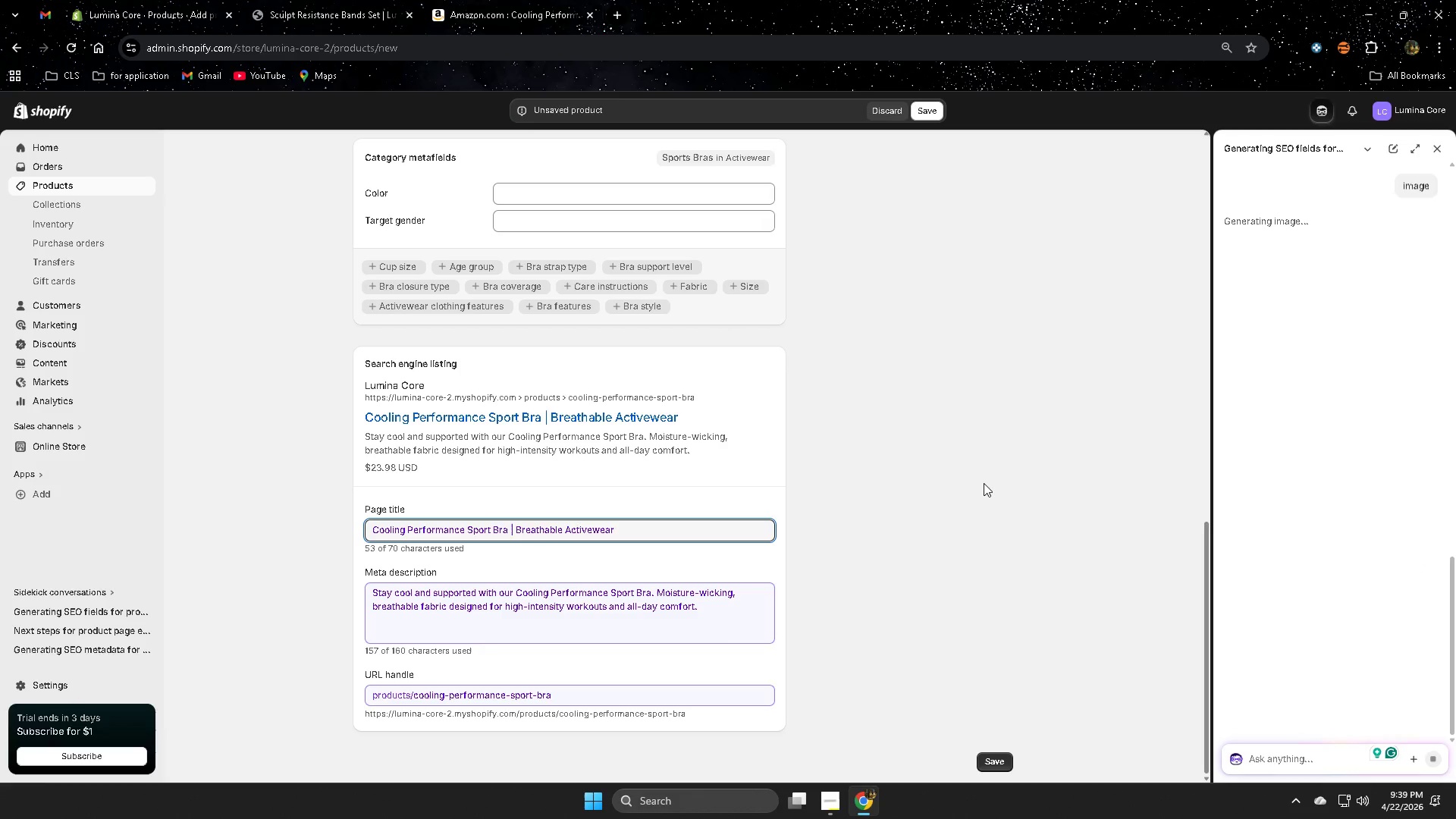 
wait(7.86)
 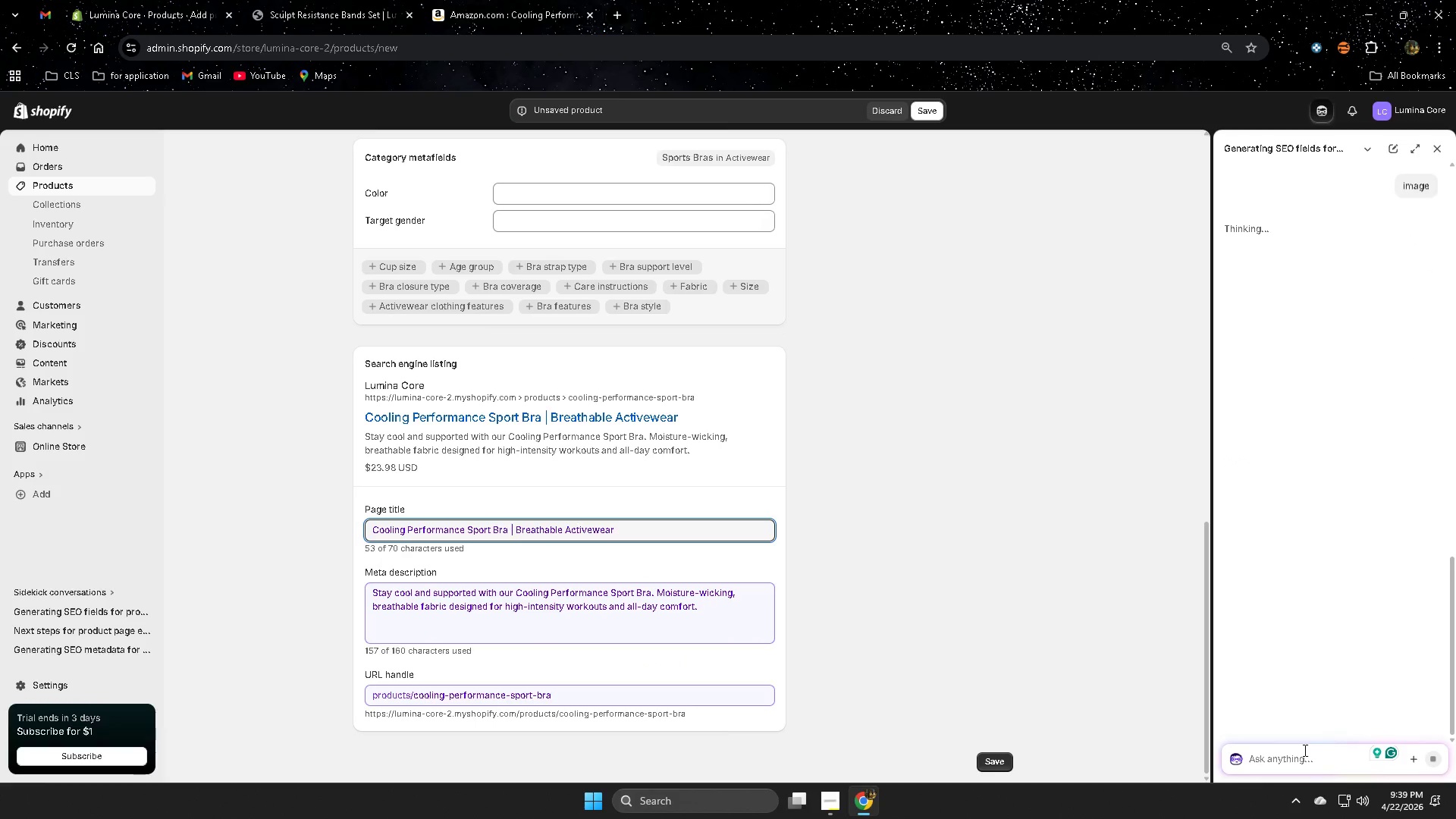 
scroll: coordinate [1116, 580], scroll_direction: up, amount: 15.0
 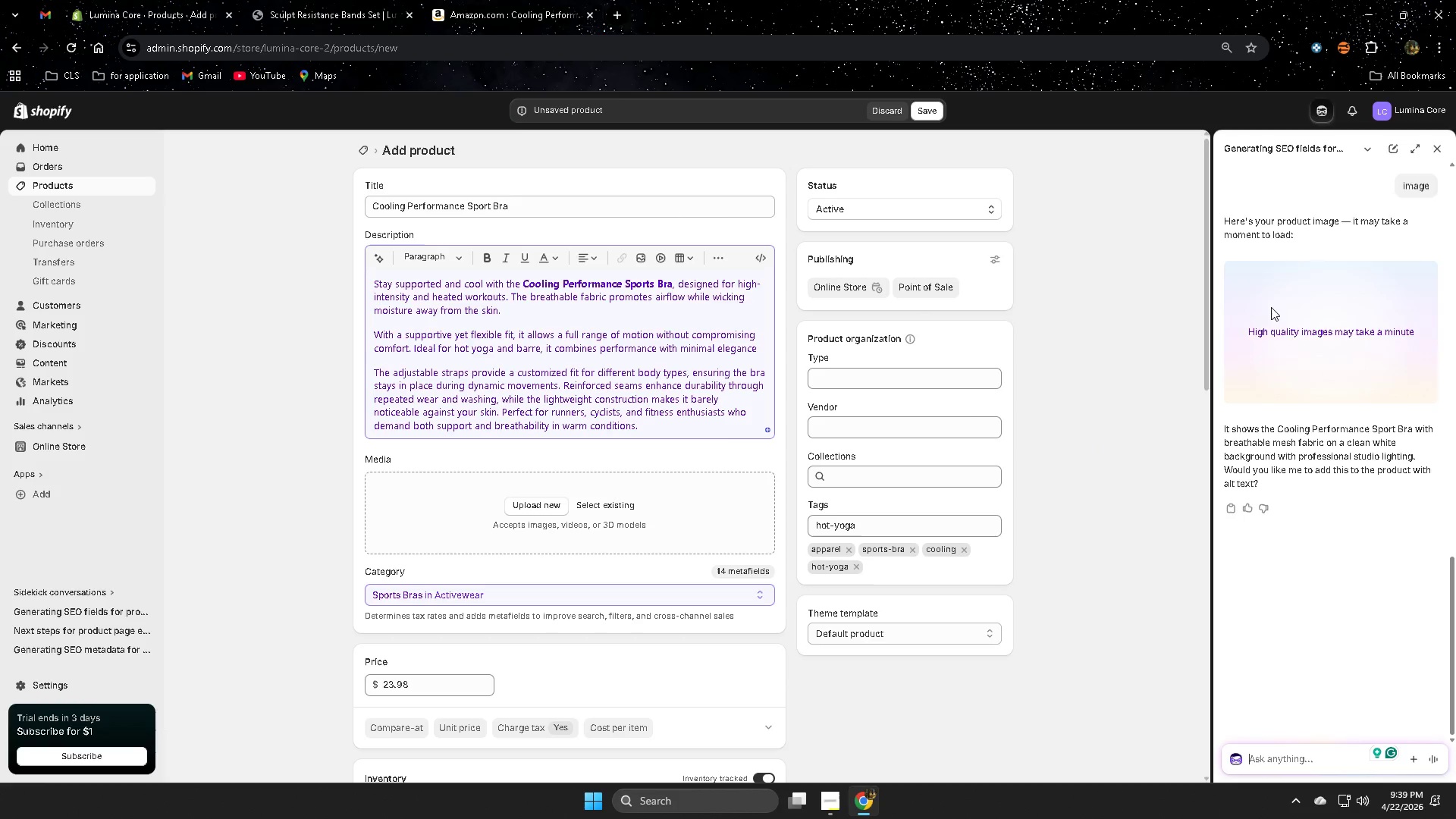 
wait(15.83)
 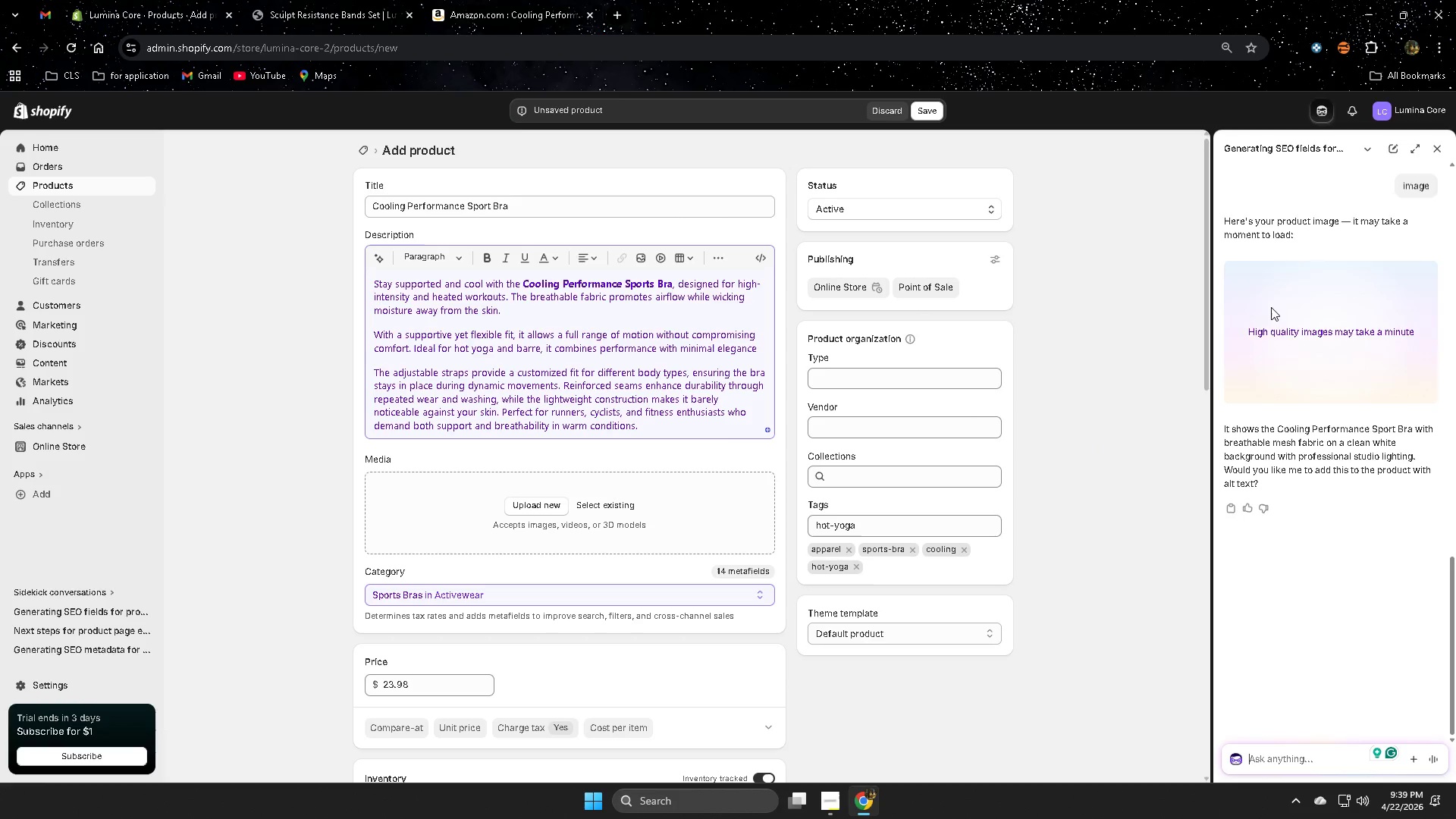 
left_click([1036, 697])
 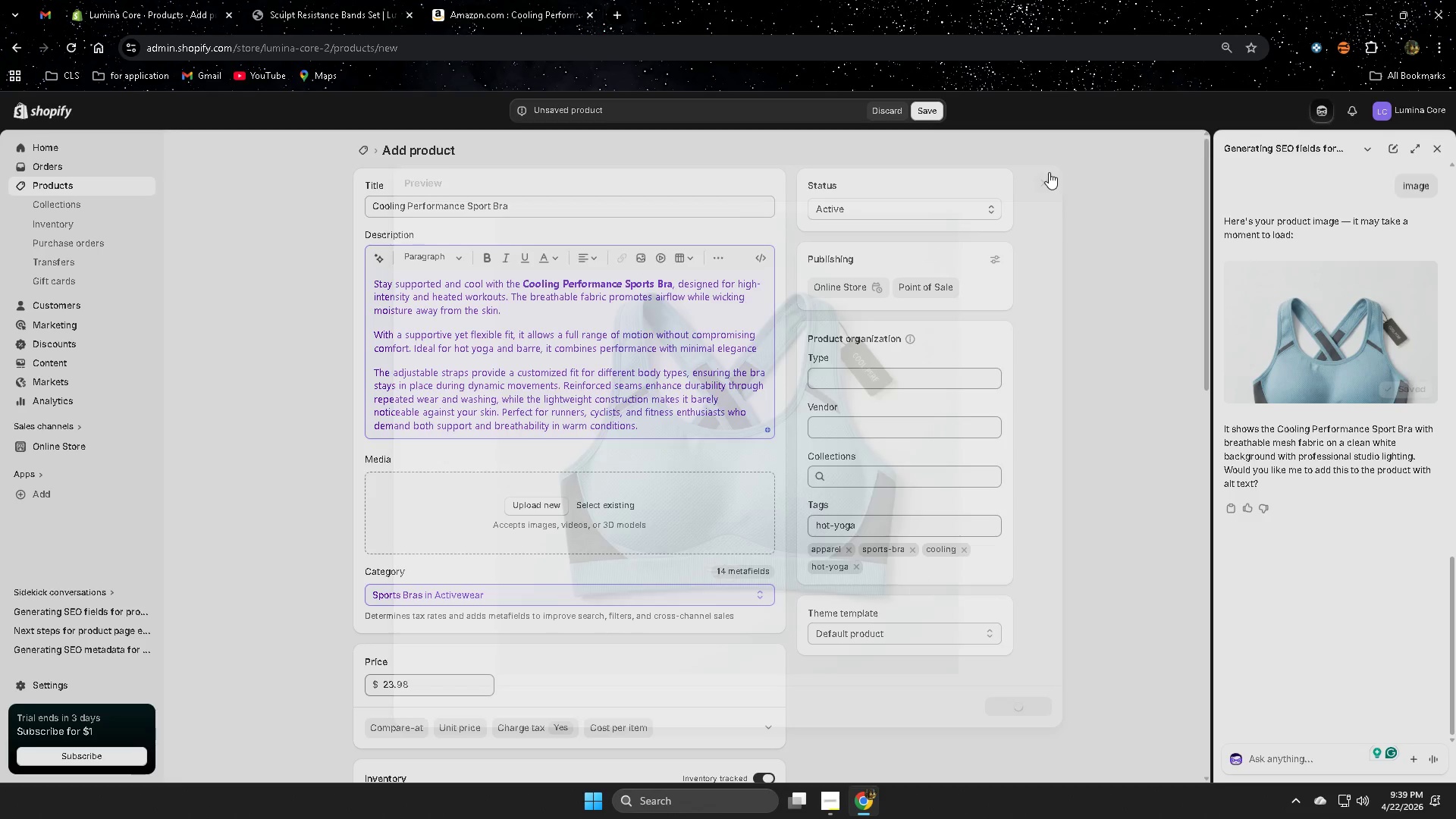 
scroll: coordinate [1228, 642], scroll_direction: down, amount: 3.0
 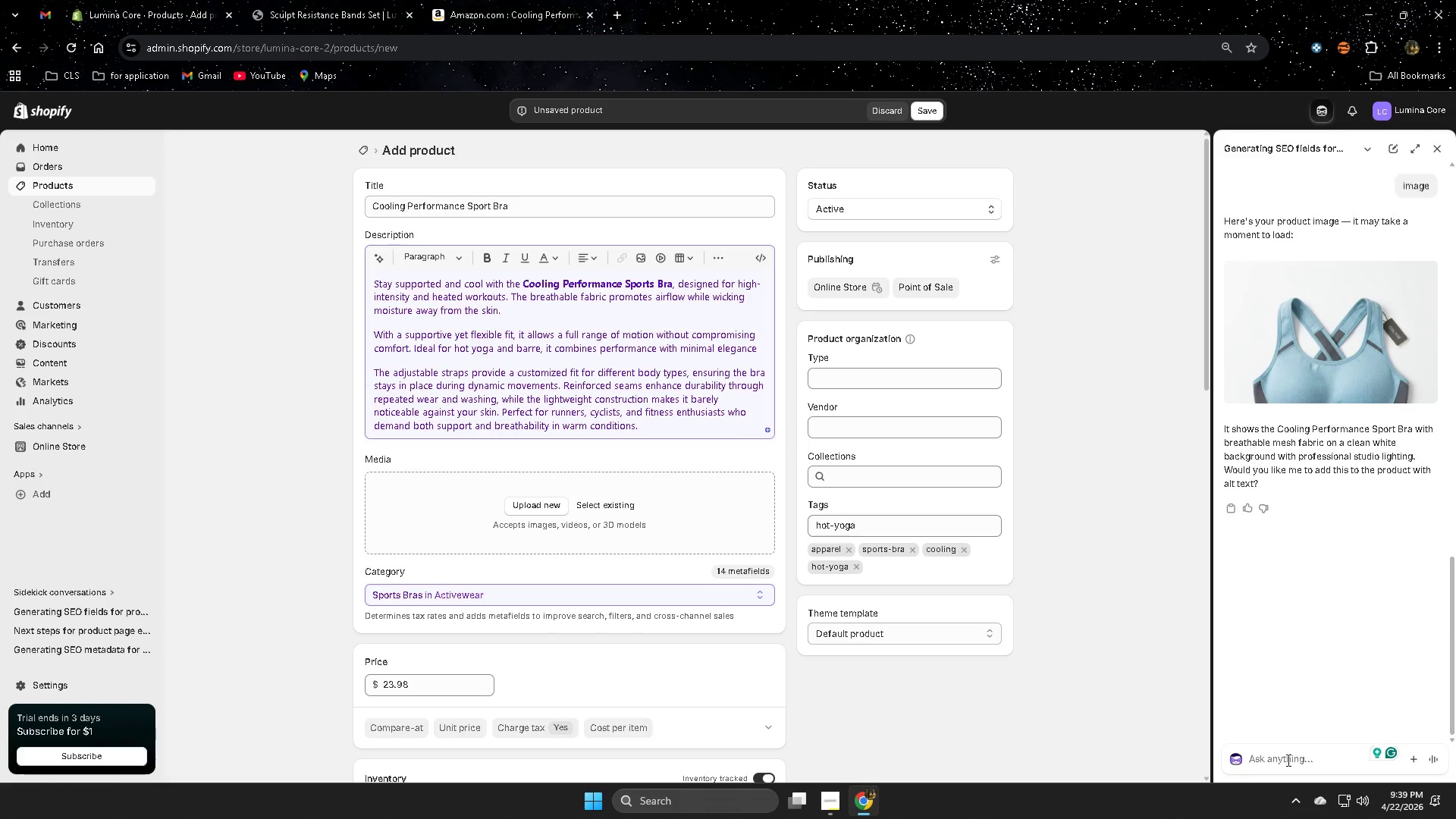 
left_click([1285, 766])
 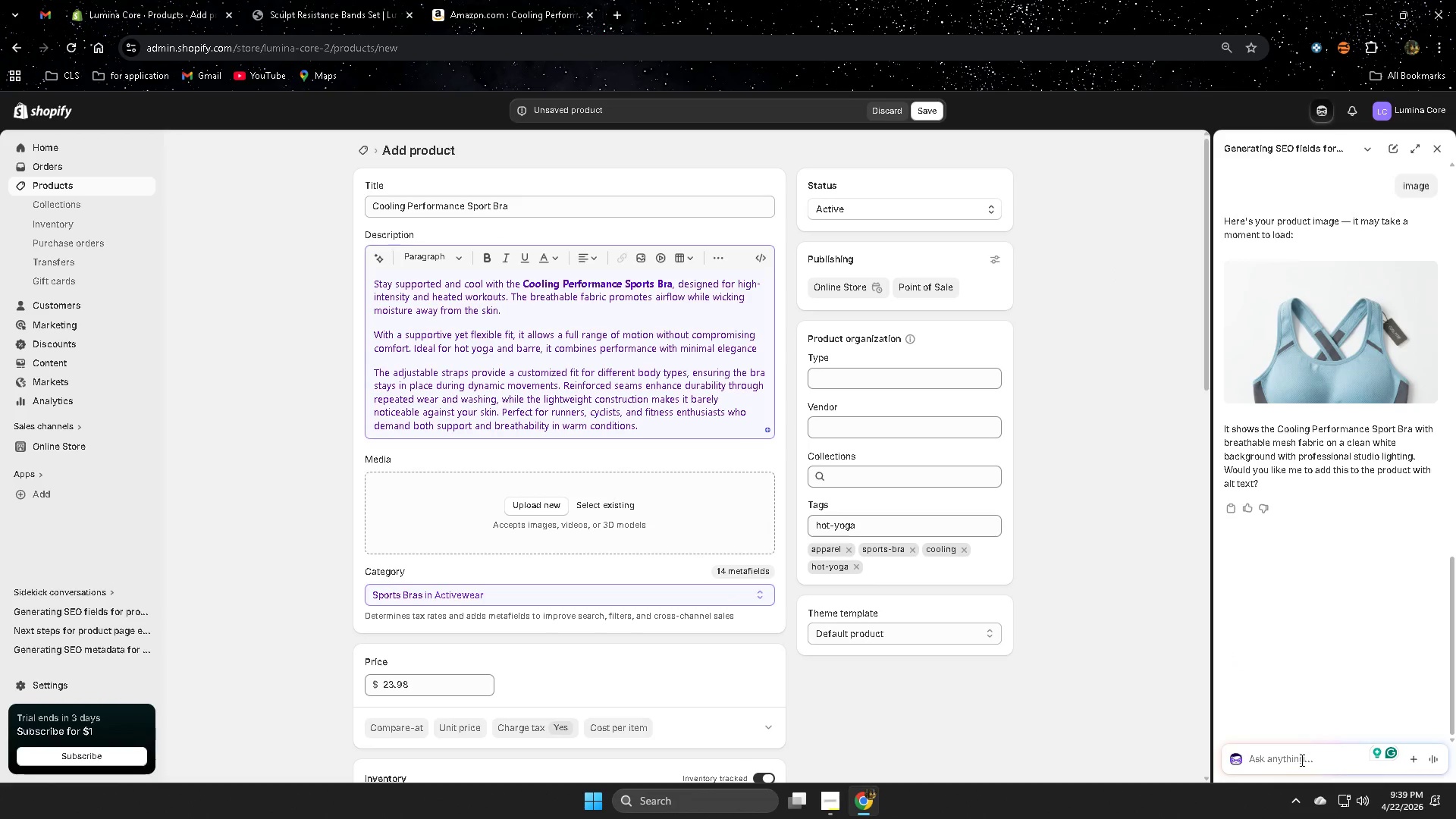 
type(give me atl)
key(Backspace)
key(Backspace)
type(lt tex )
key(Backspace)
type(t so i can cao)
key(Backspace)
key(Backspace)
type(opy)
 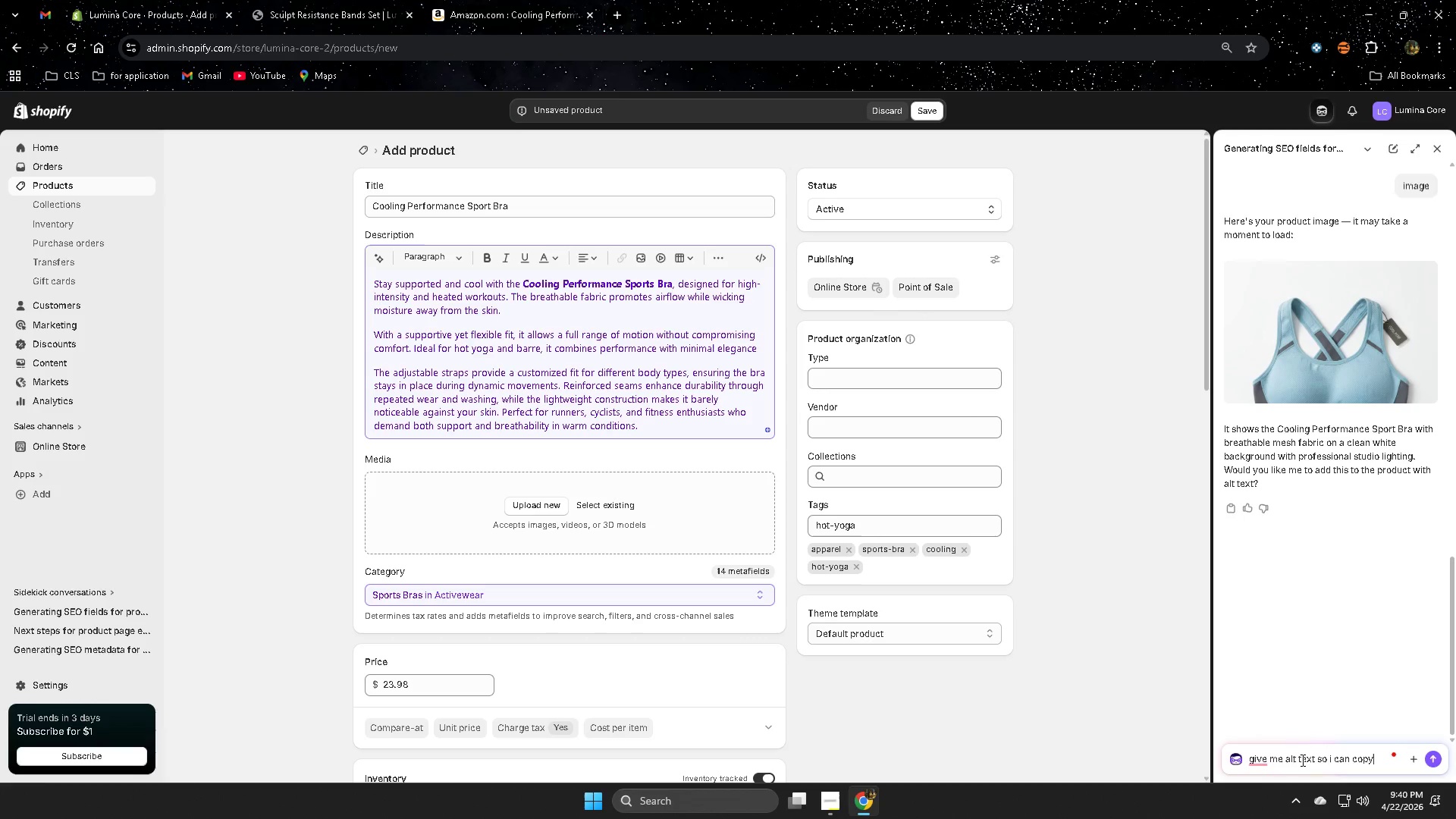 
key(Enter)
 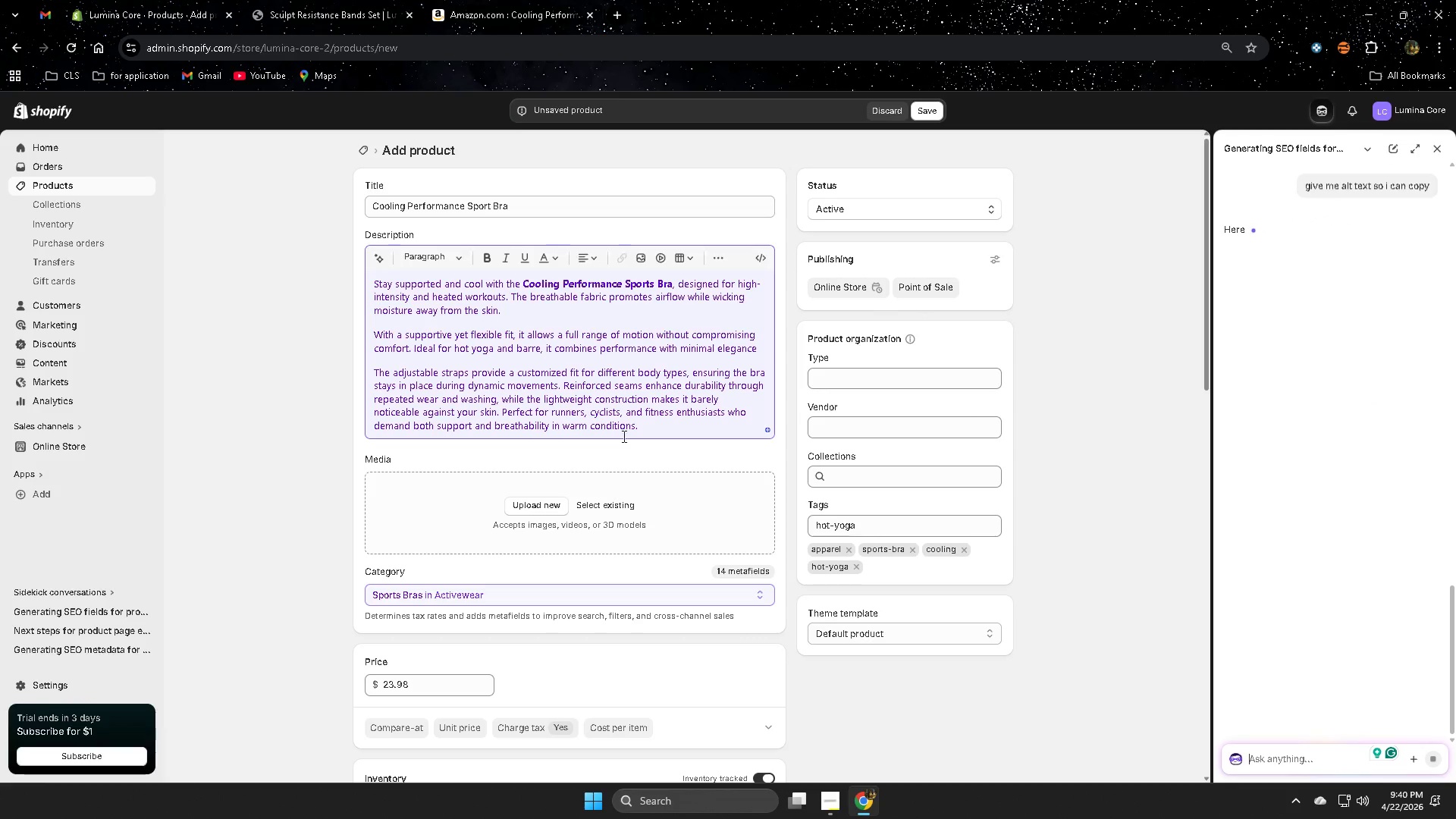 
left_click([604, 506])
 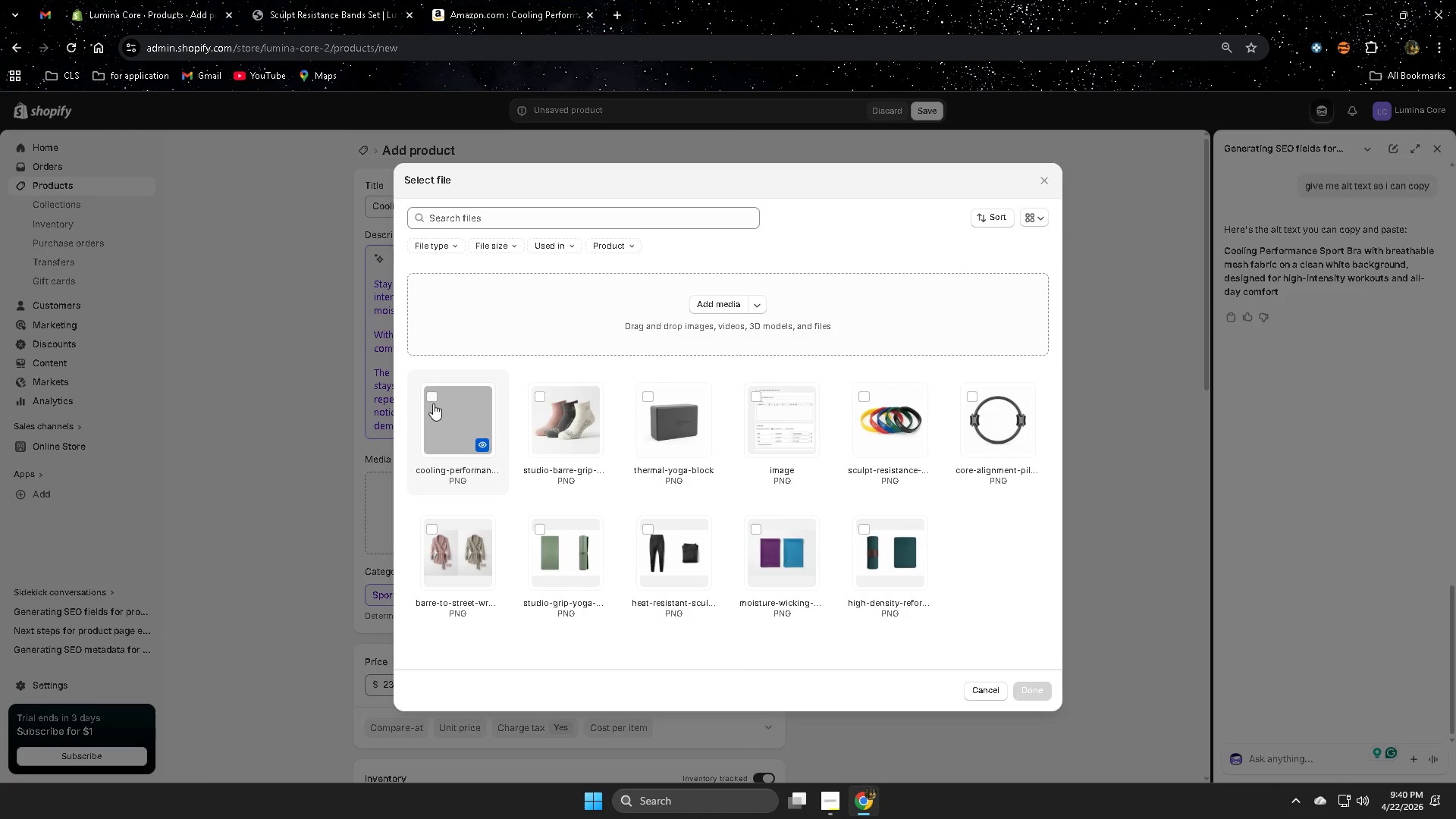 
left_click([431, 399])
 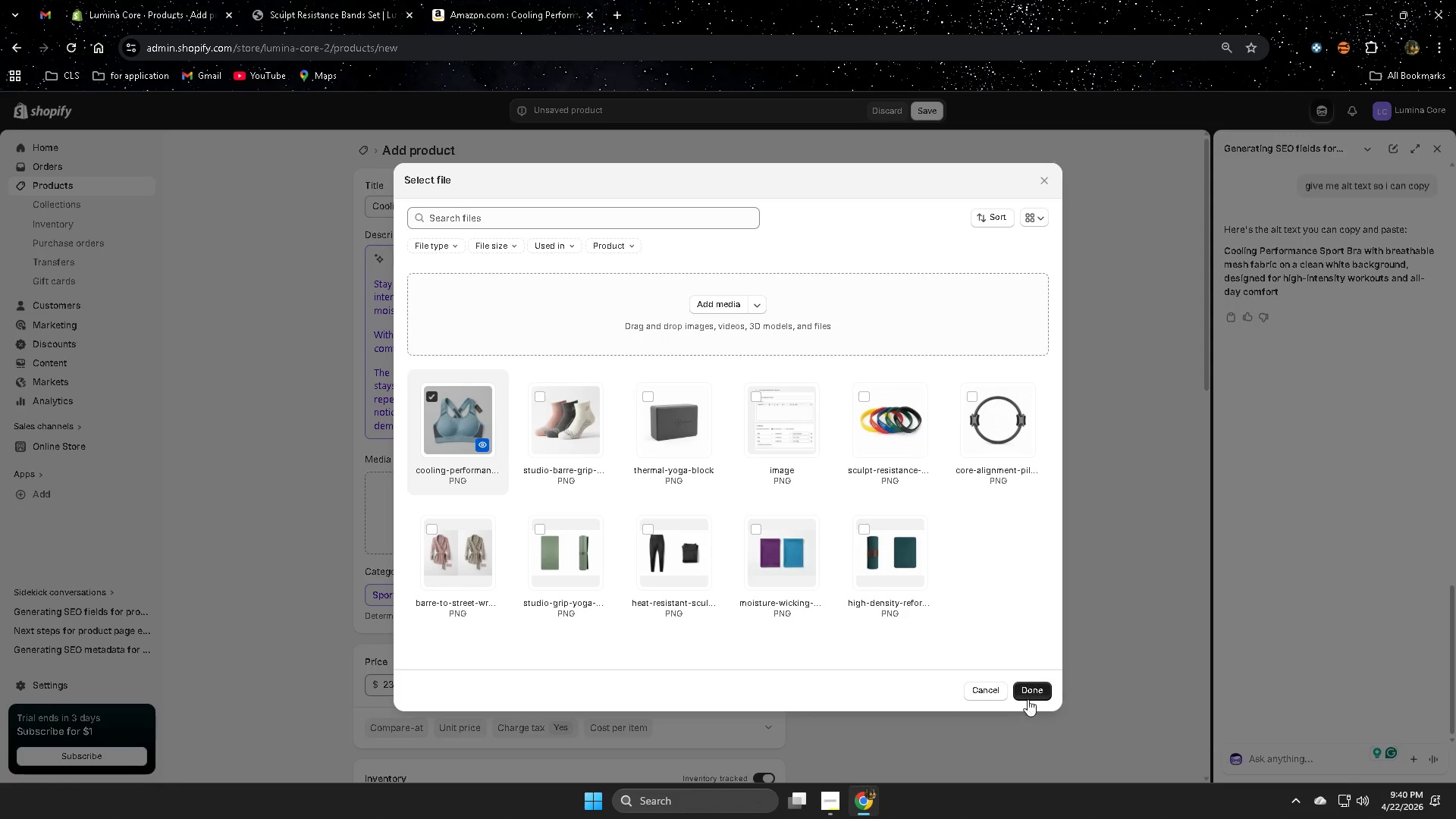 
left_click([1027, 695])
 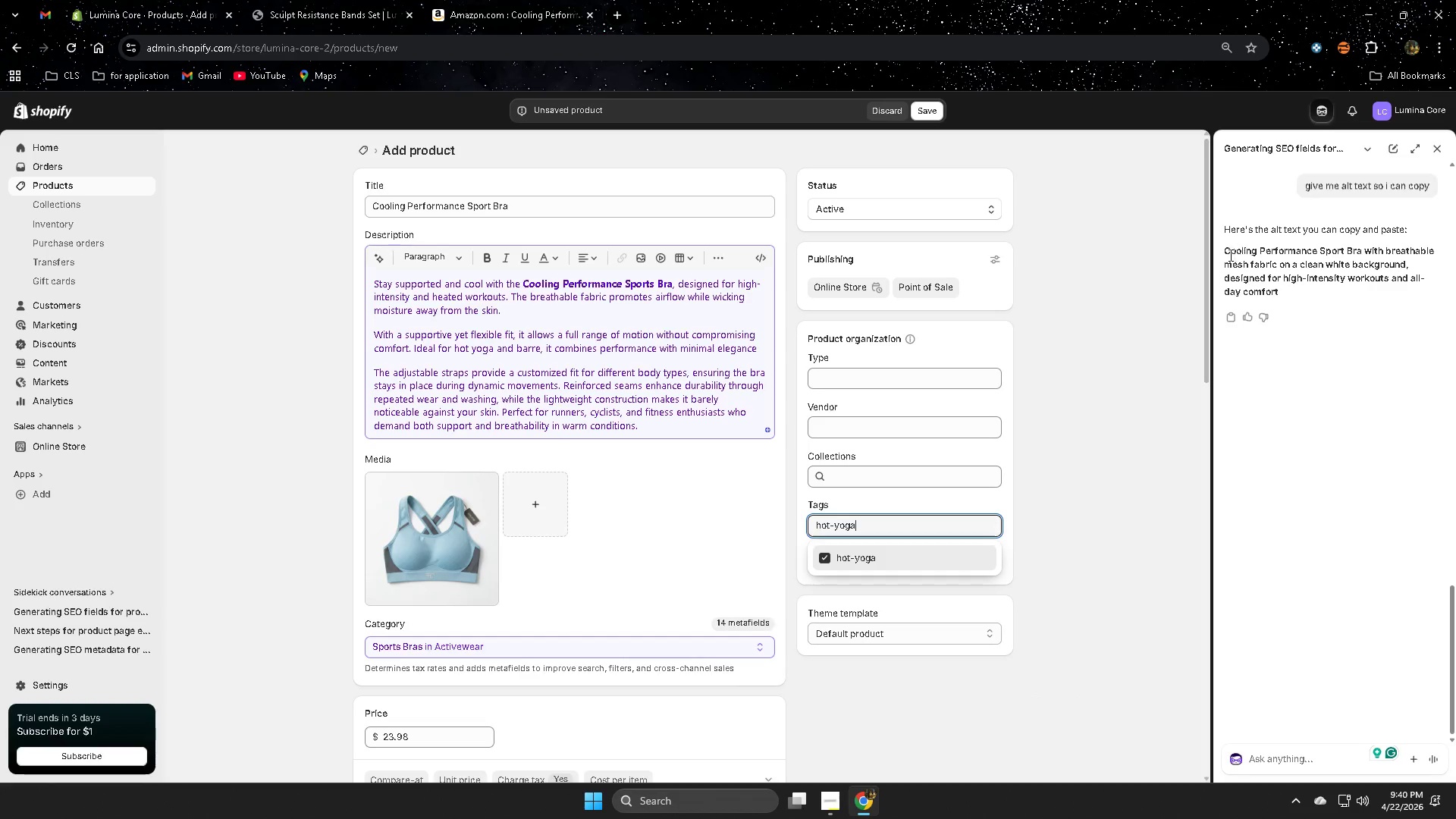 
left_click([1229, 249])
 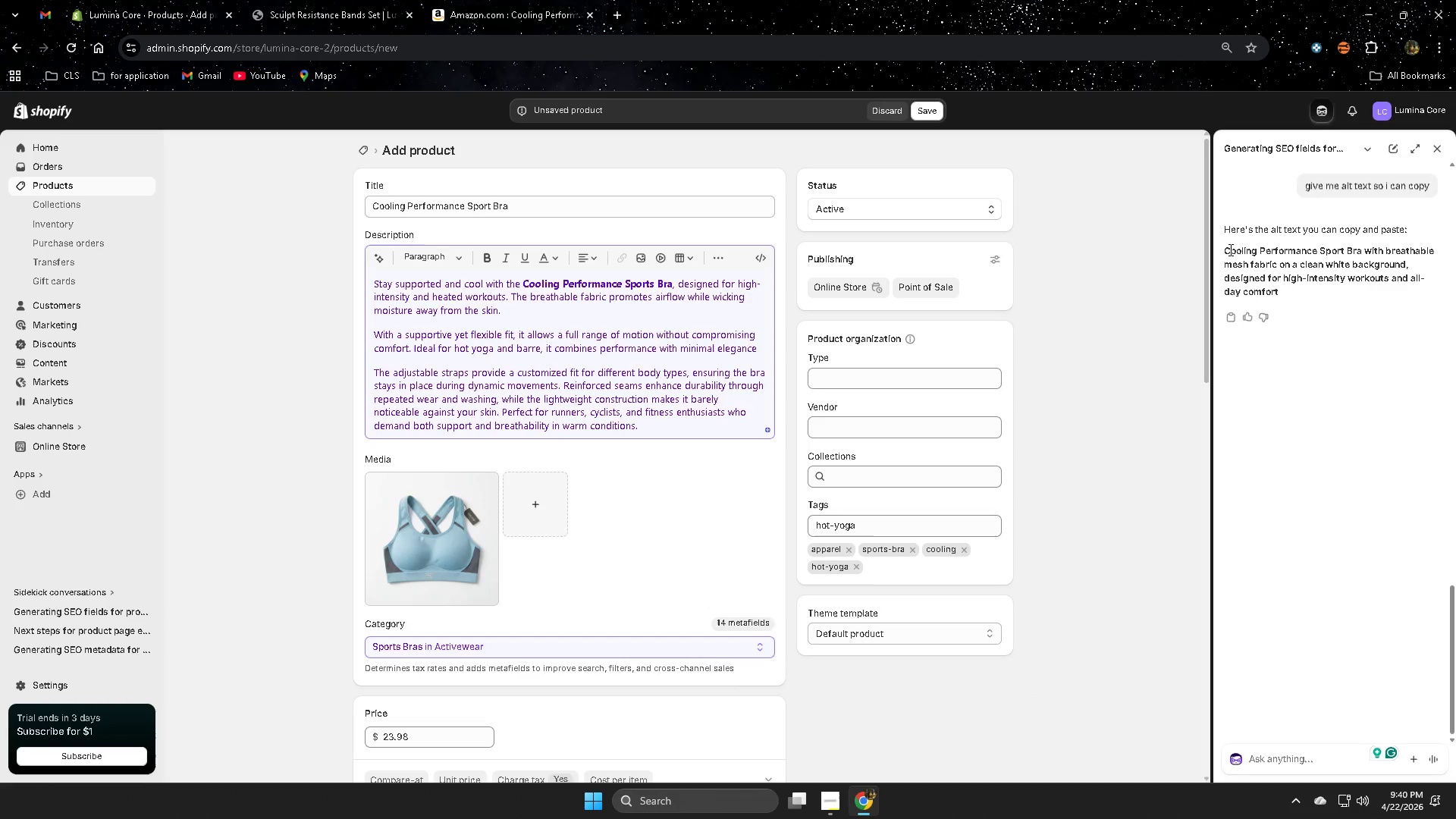 
left_click_drag(start_coordinate=[1229, 249], to_coordinate=[1263, 291])
 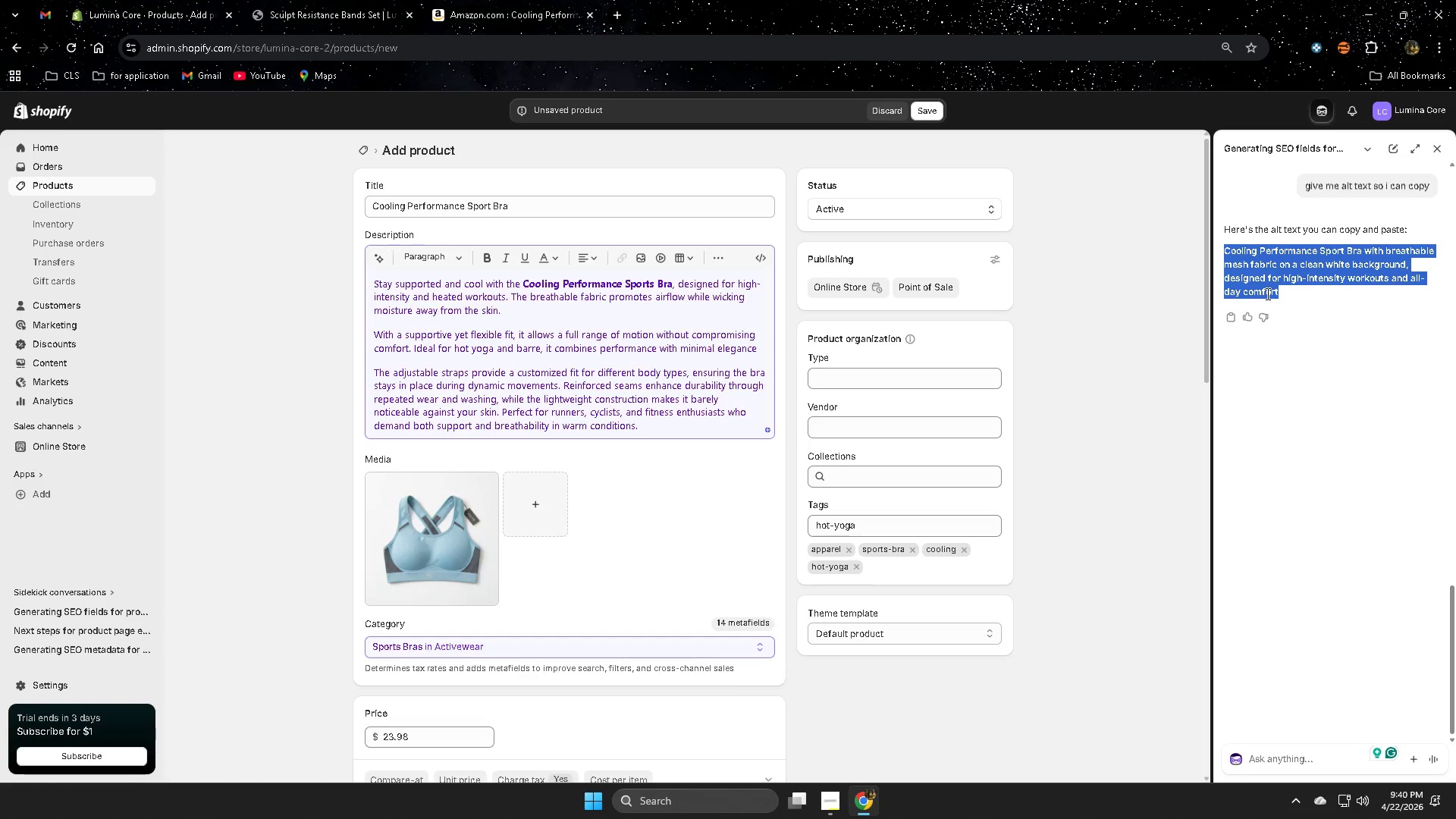 
key(Control+ControlLeft)
 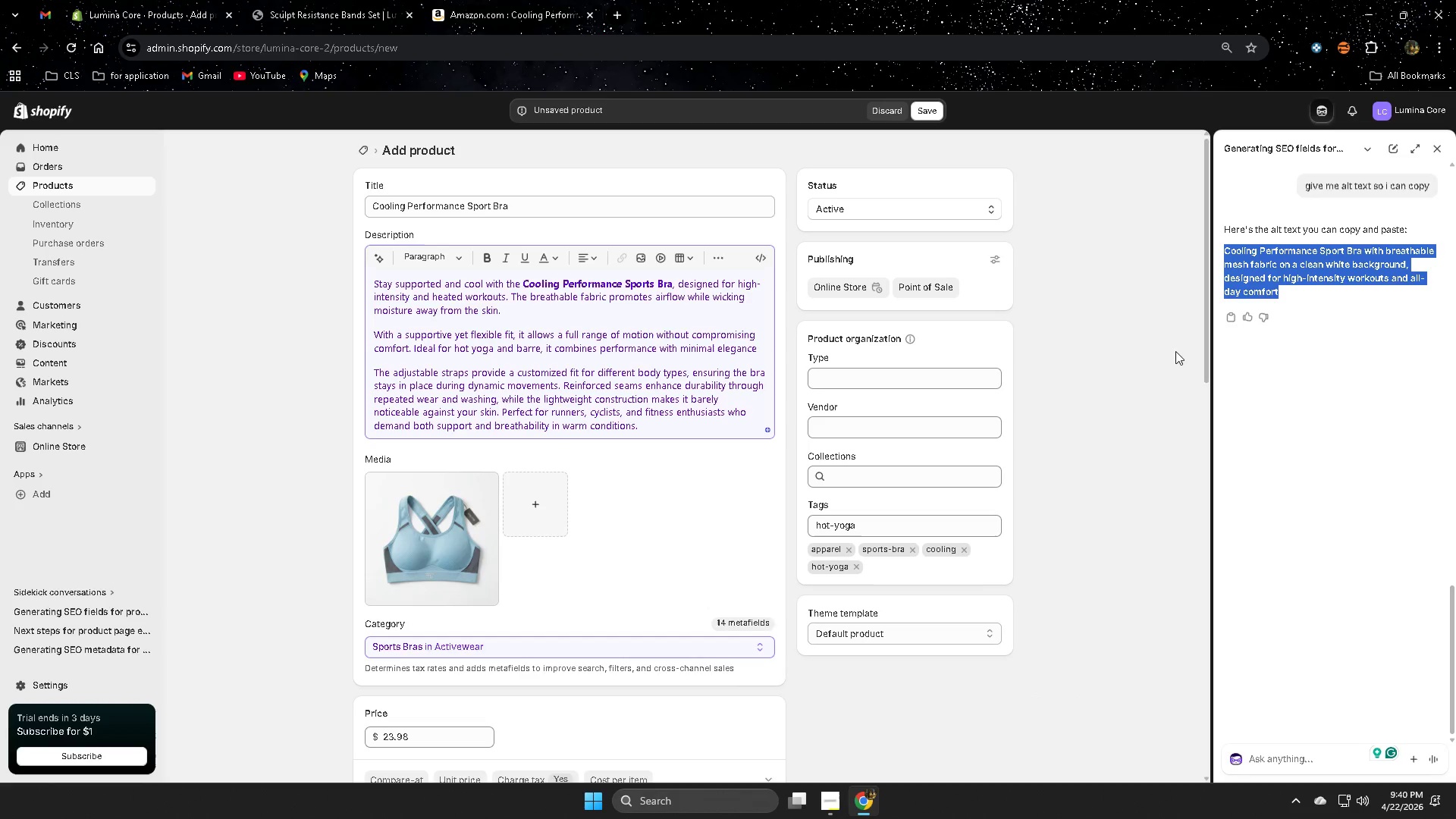 
key(Control+C)
 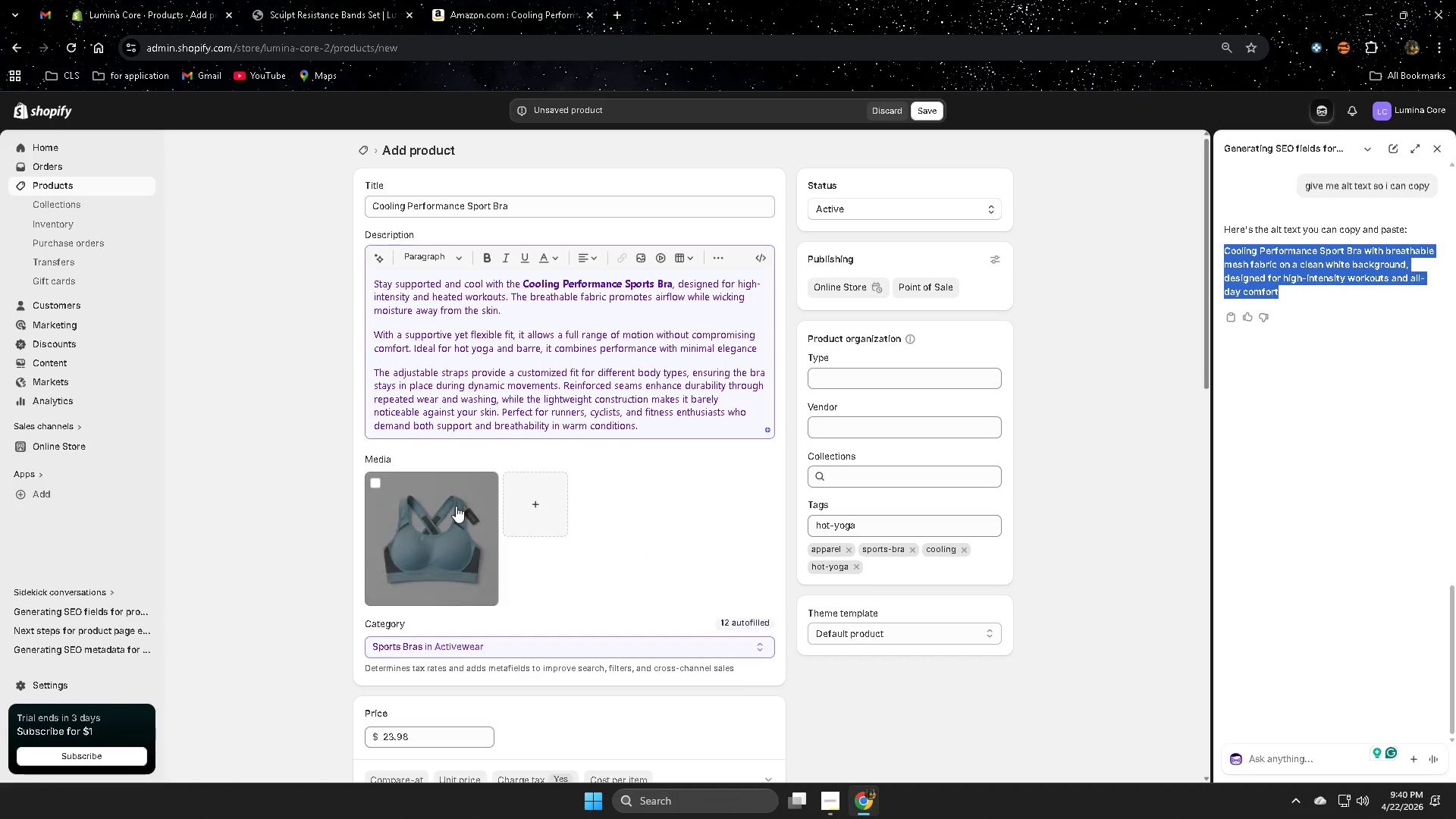 
left_click([456, 506])
 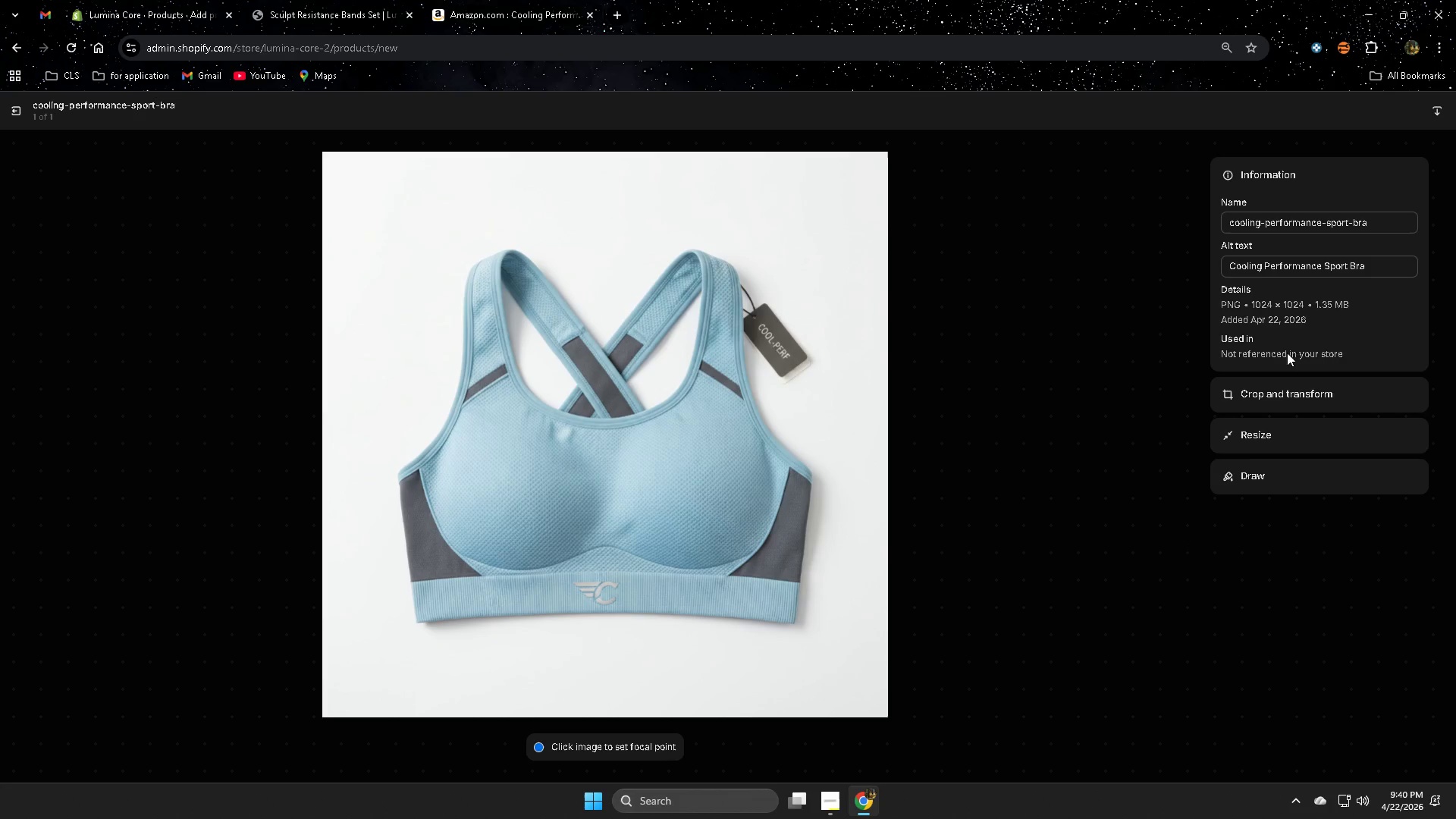 
double_click([1376, 274])
 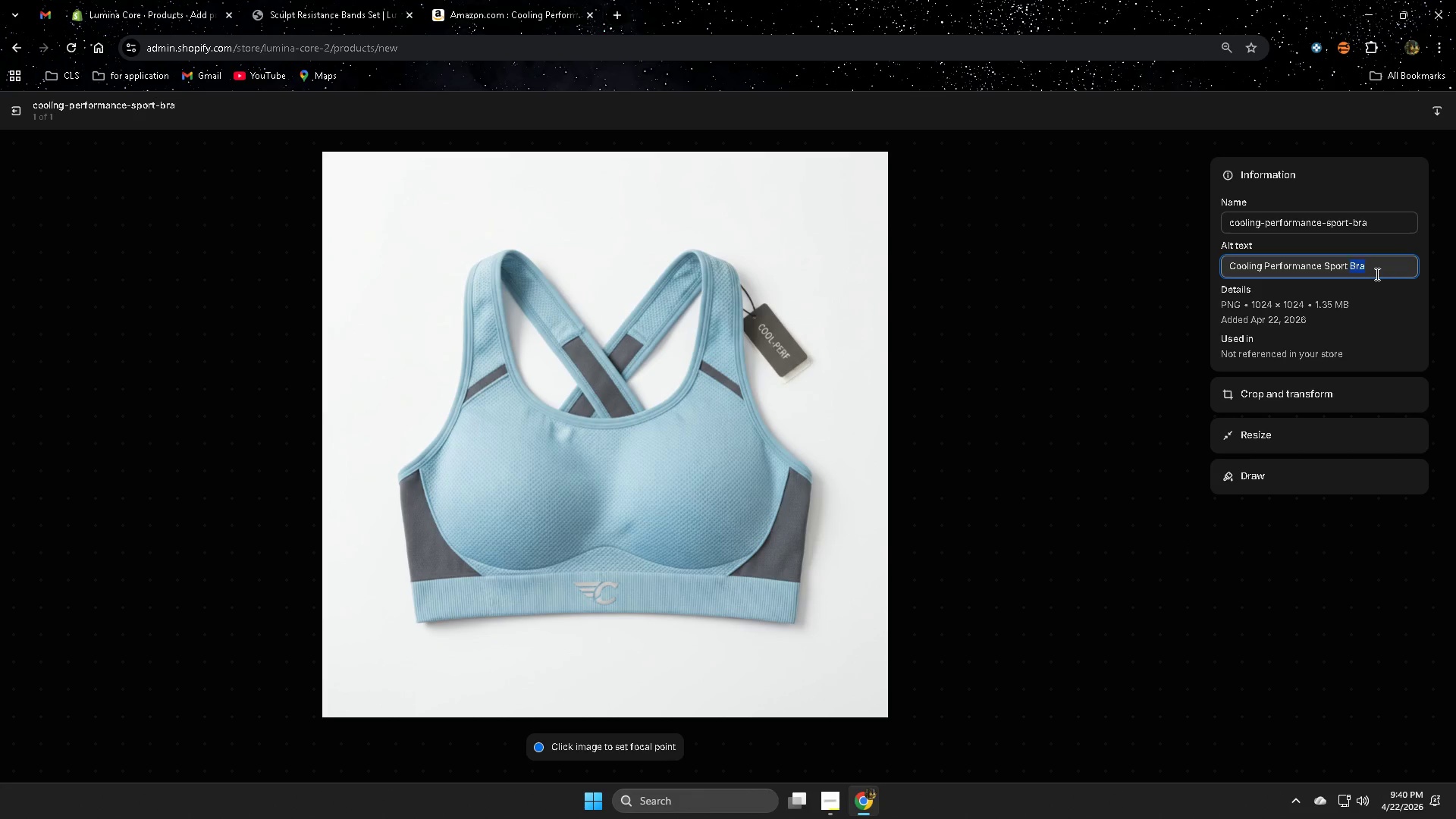 
triple_click([1376, 274])
 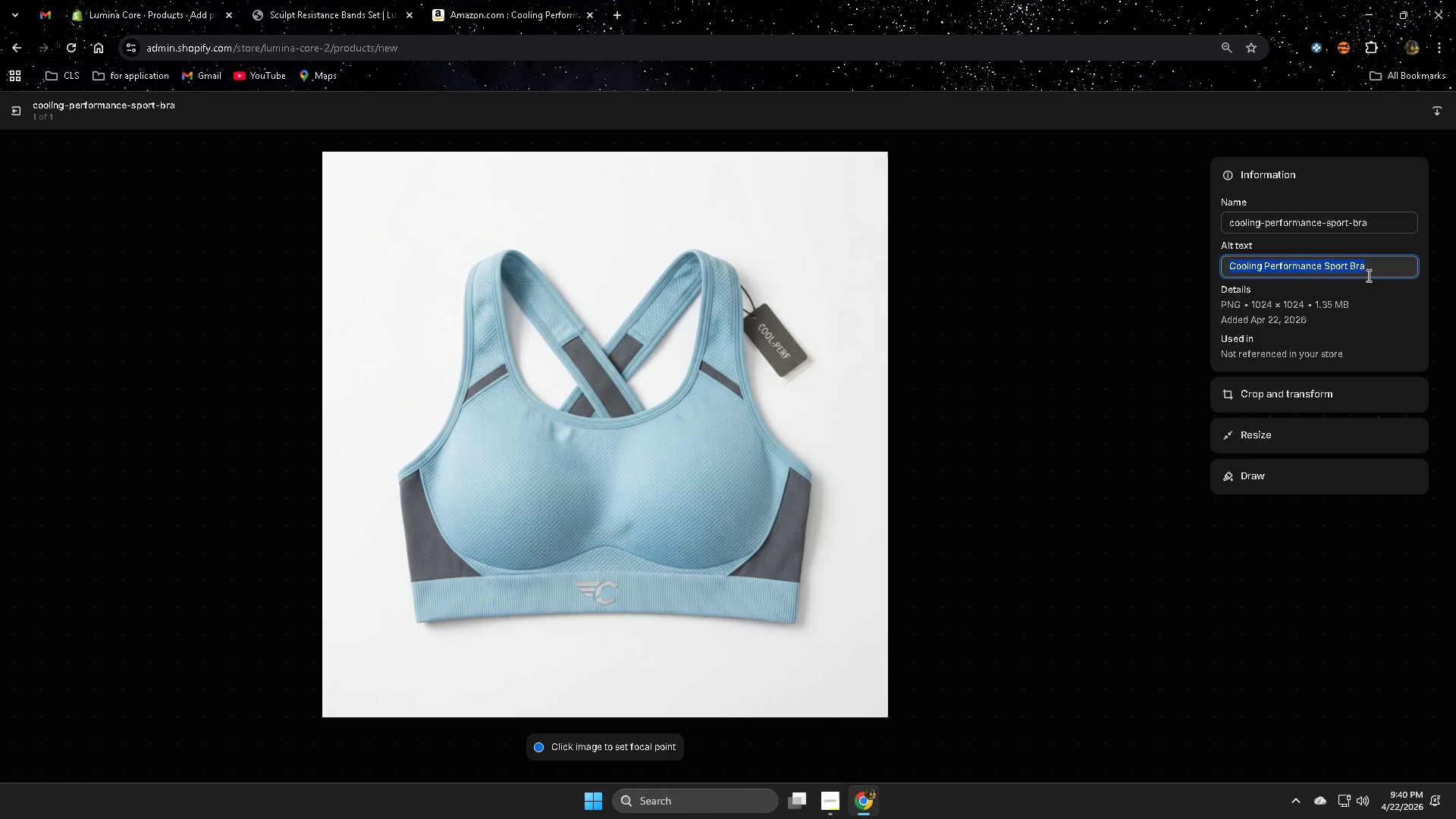 
key(Backspace)
 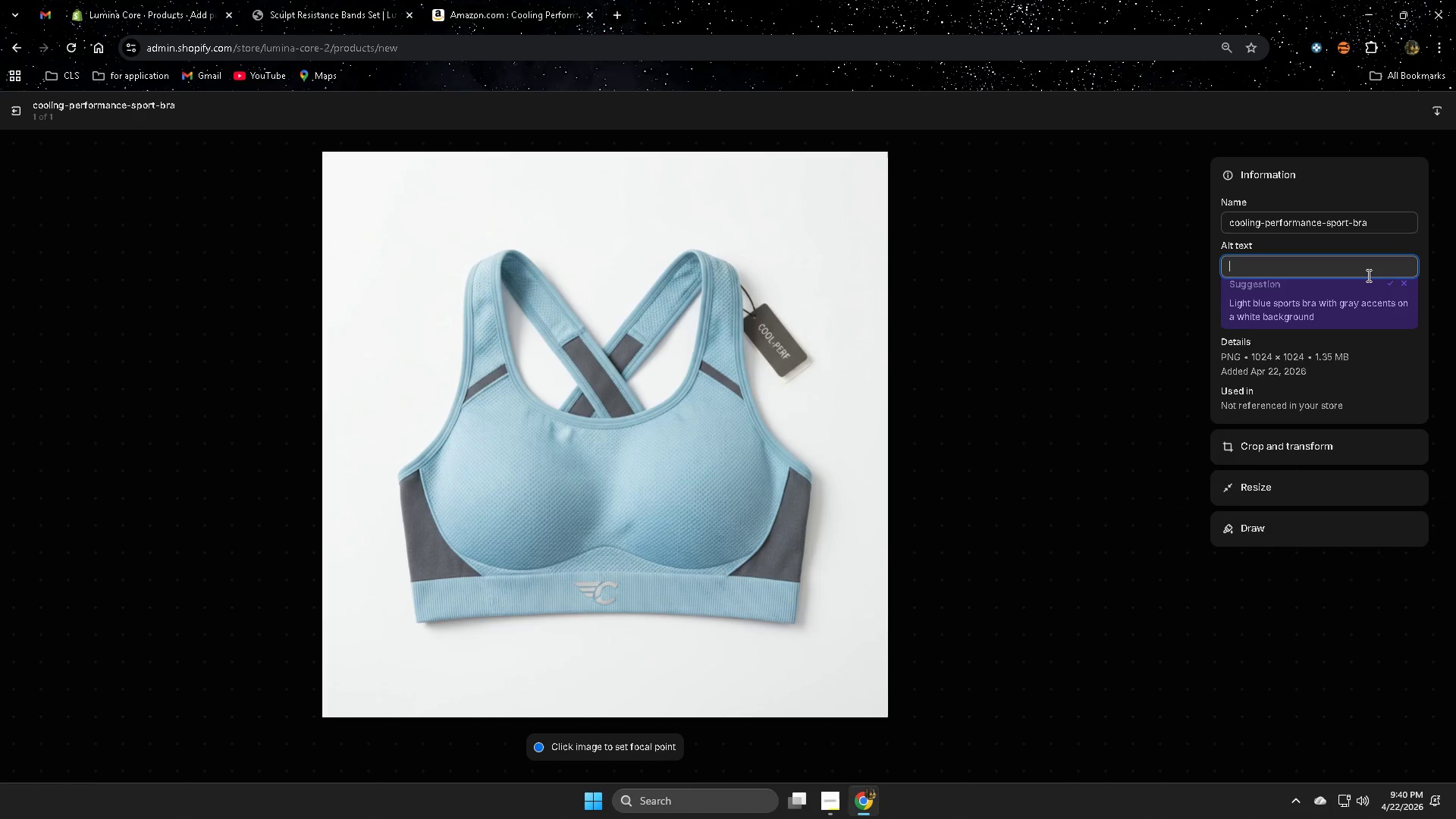 
key(Control+ControlLeft)
 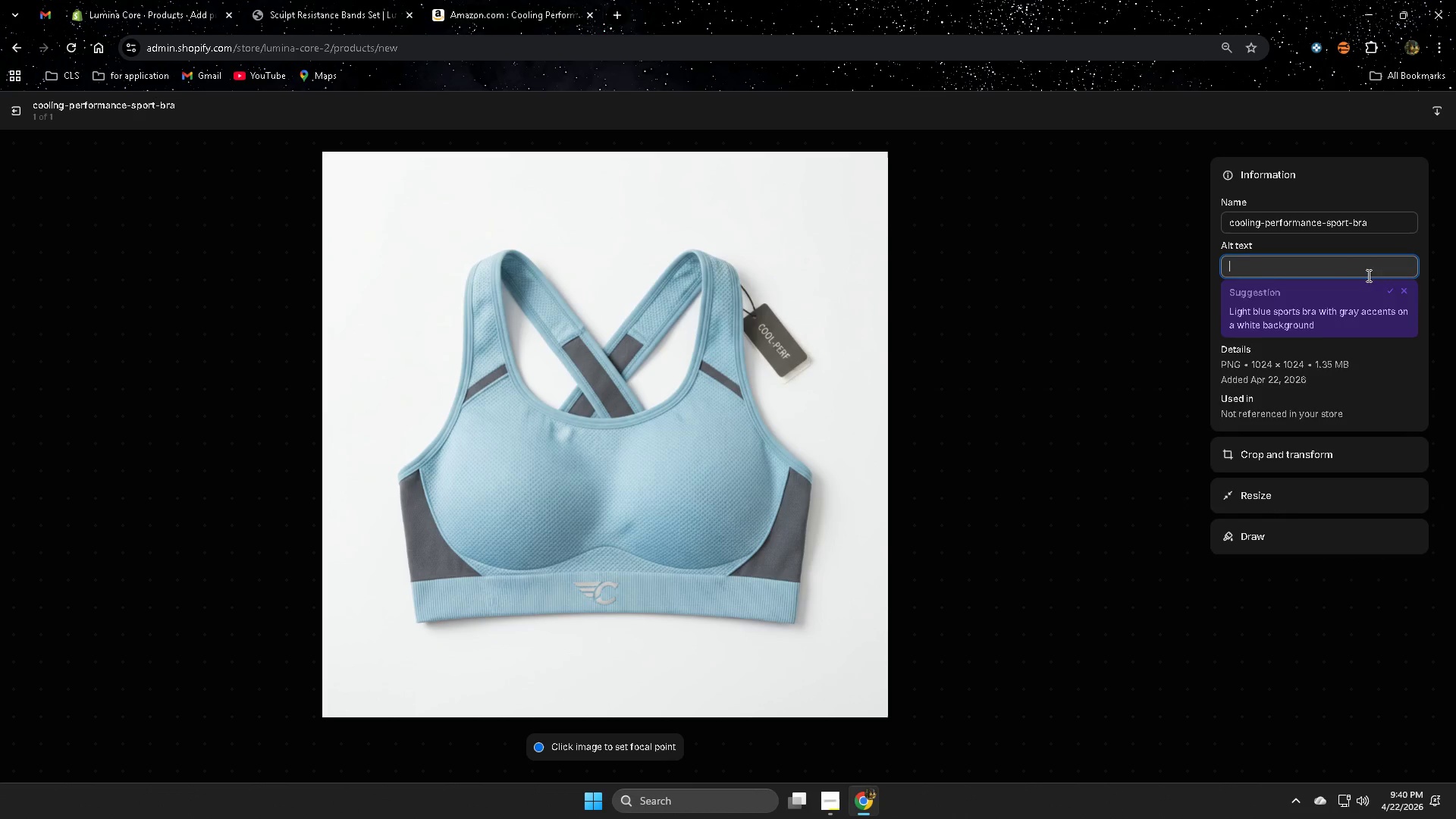 
key(Control+V)
 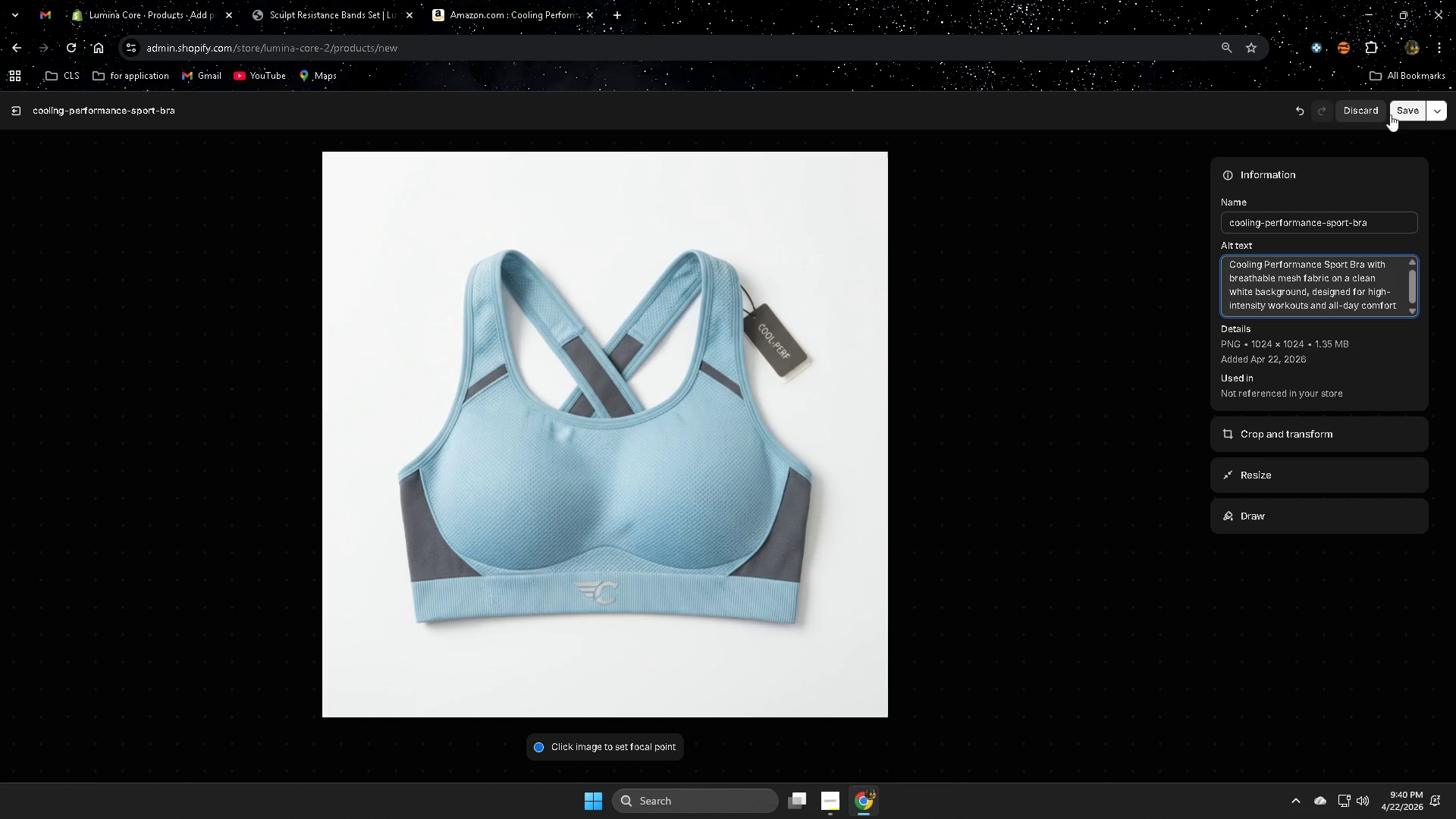 
left_click([1402, 110])
 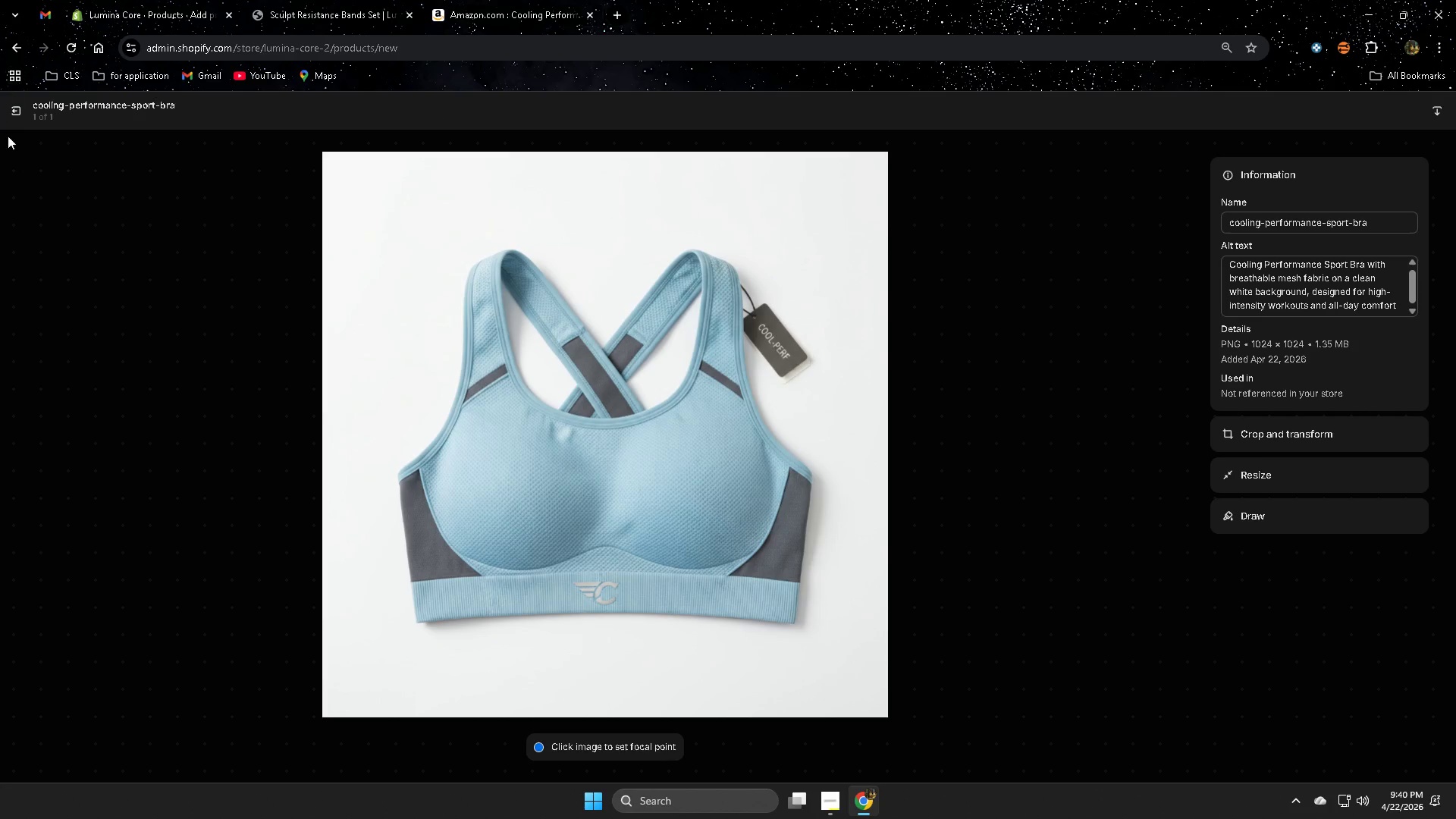 
left_click([21, 119])
 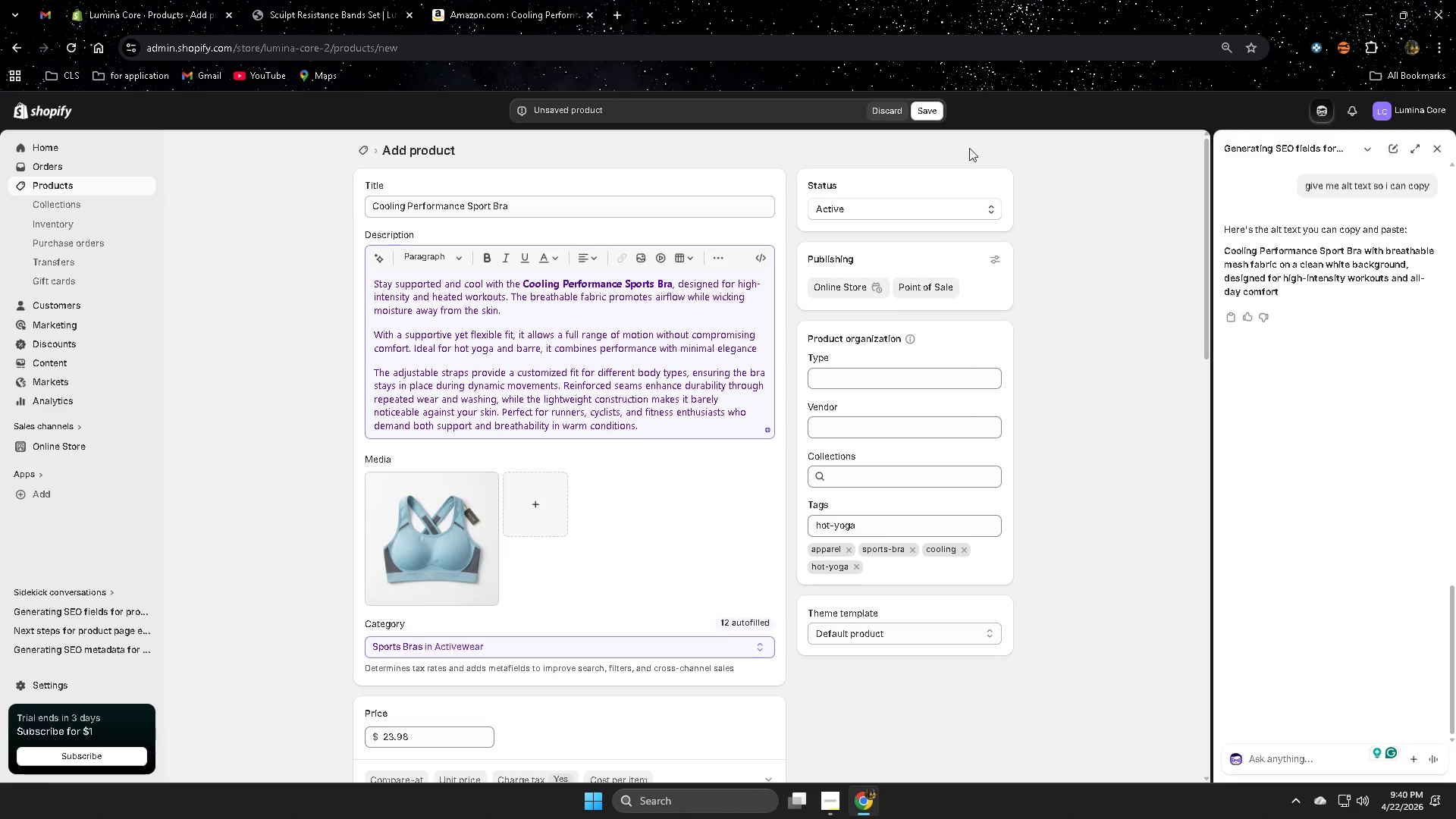 
left_click([929, 113])
 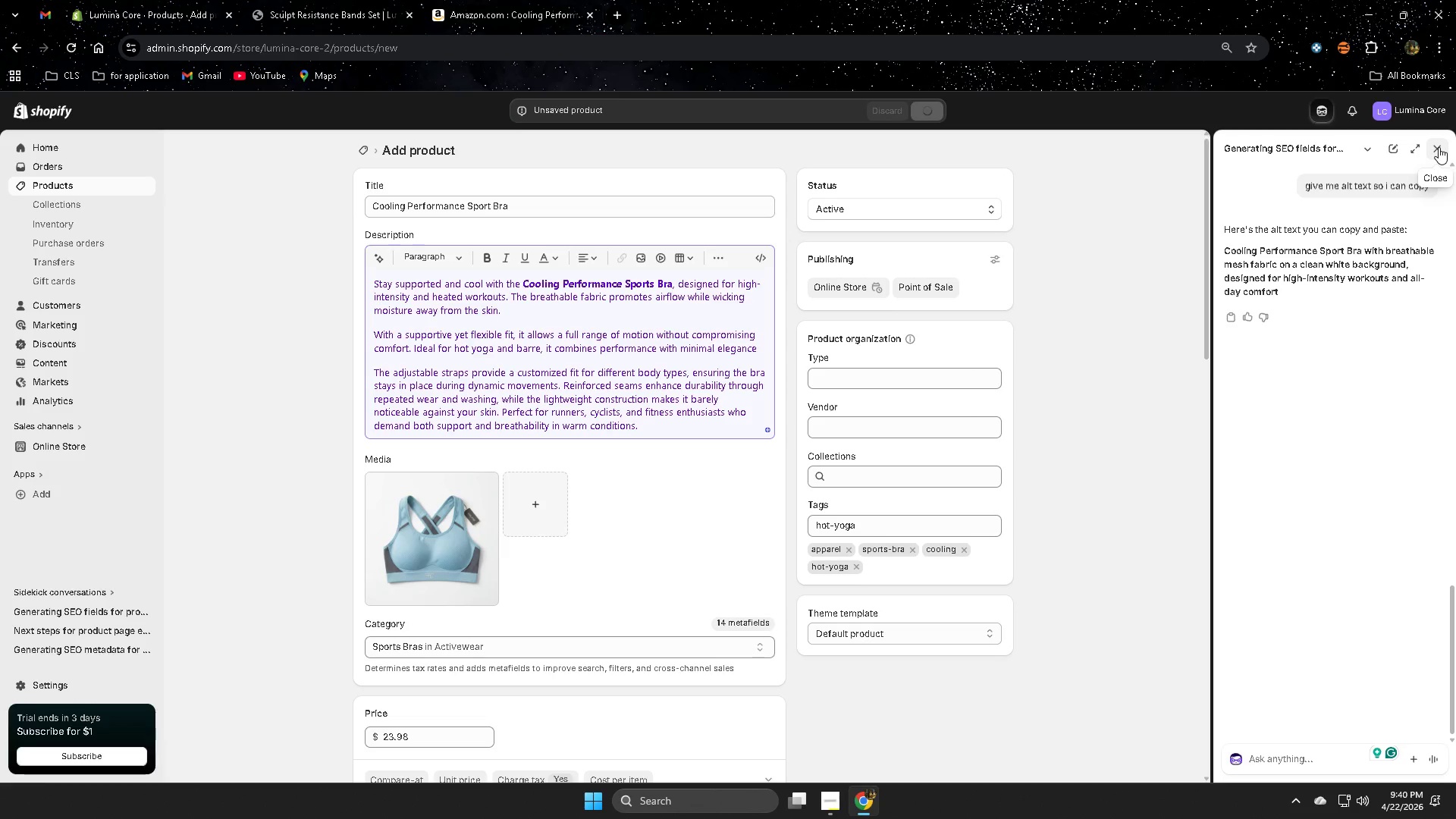 
left_click([1439, 147])
 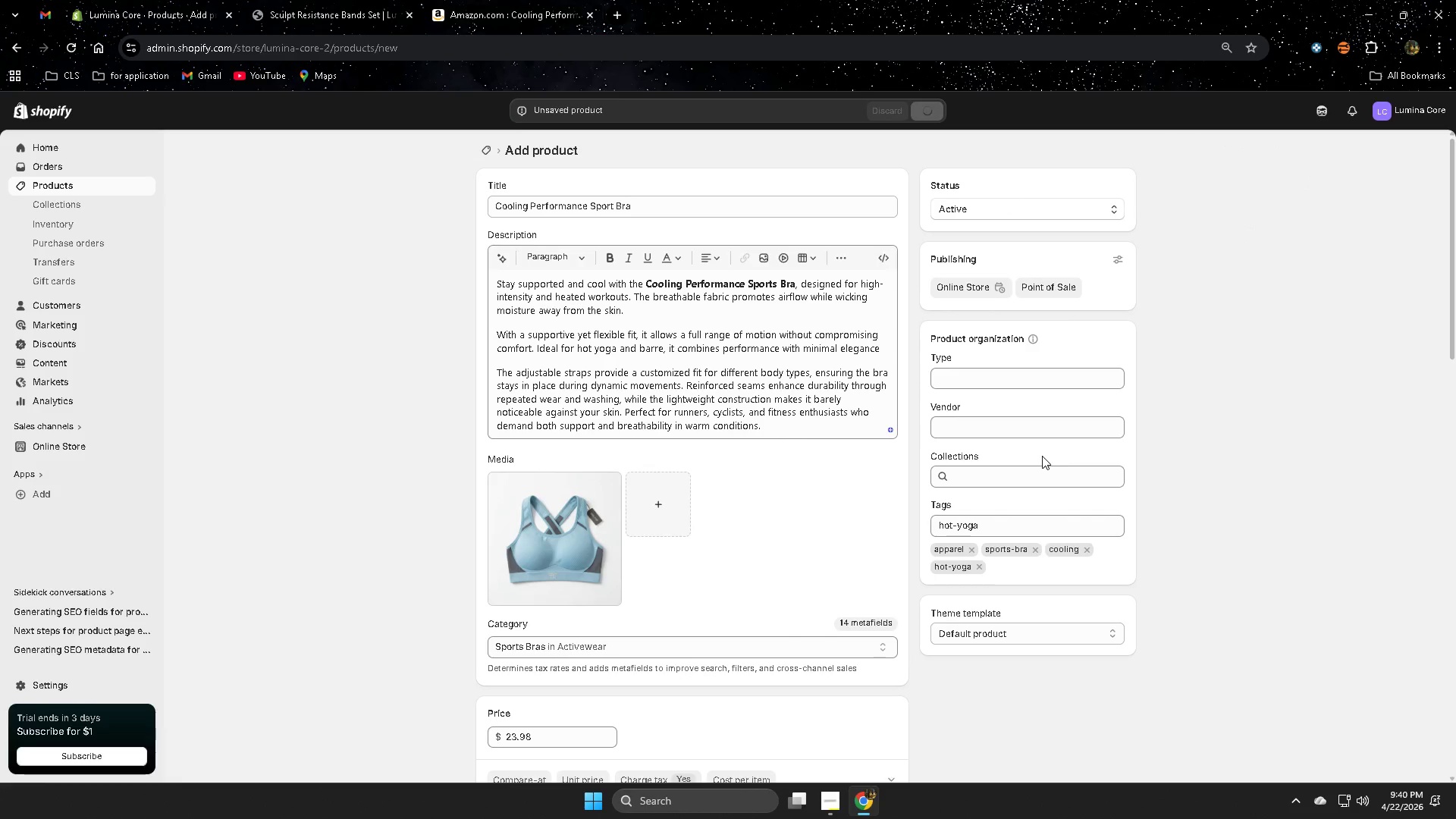 
scroll: coordinate [880, 498], scroll_direction: down, amount: 13.0
 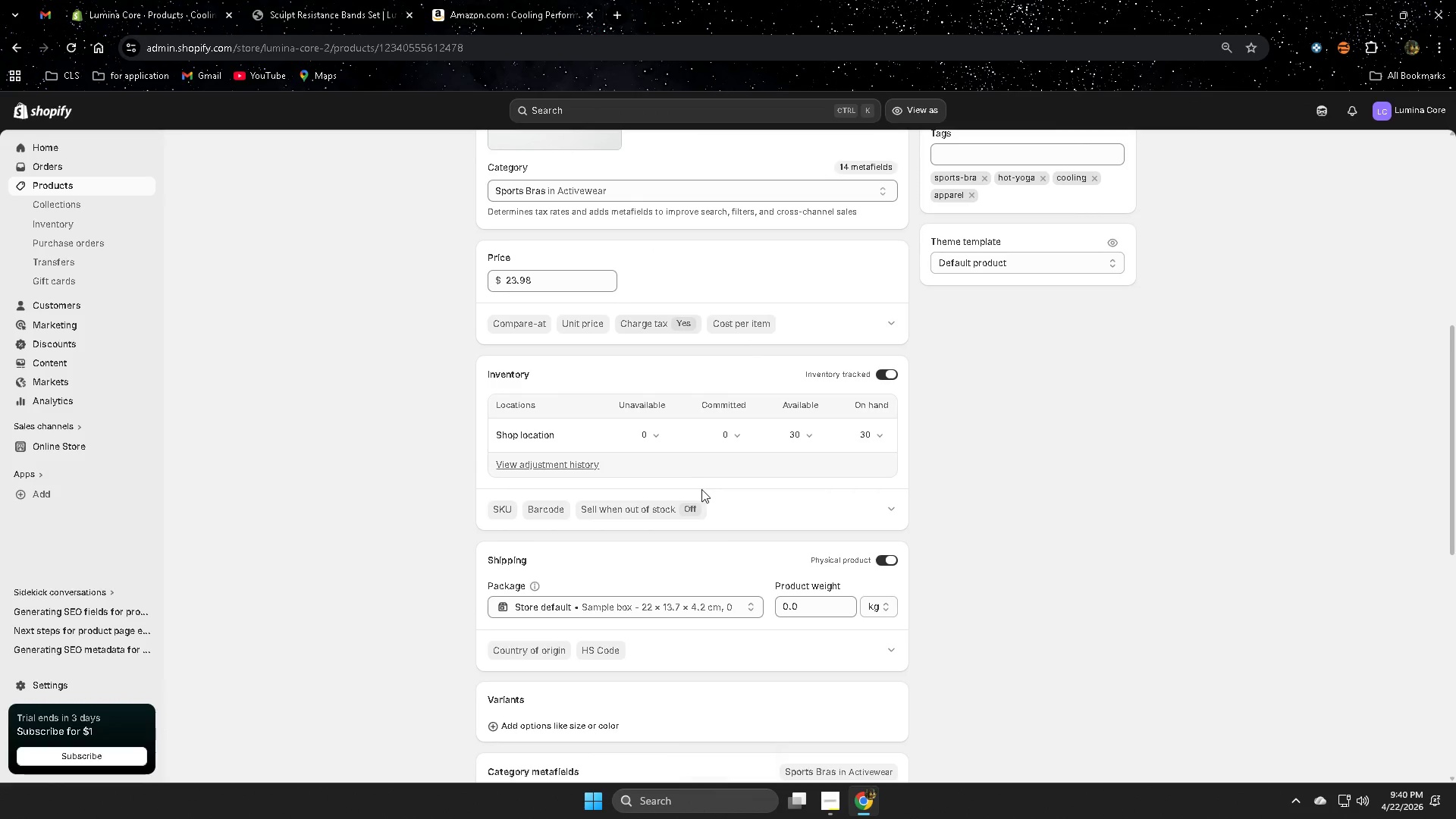 
scroll: coordinate [17, 293], scroll_direction: up, amount: 6.0
 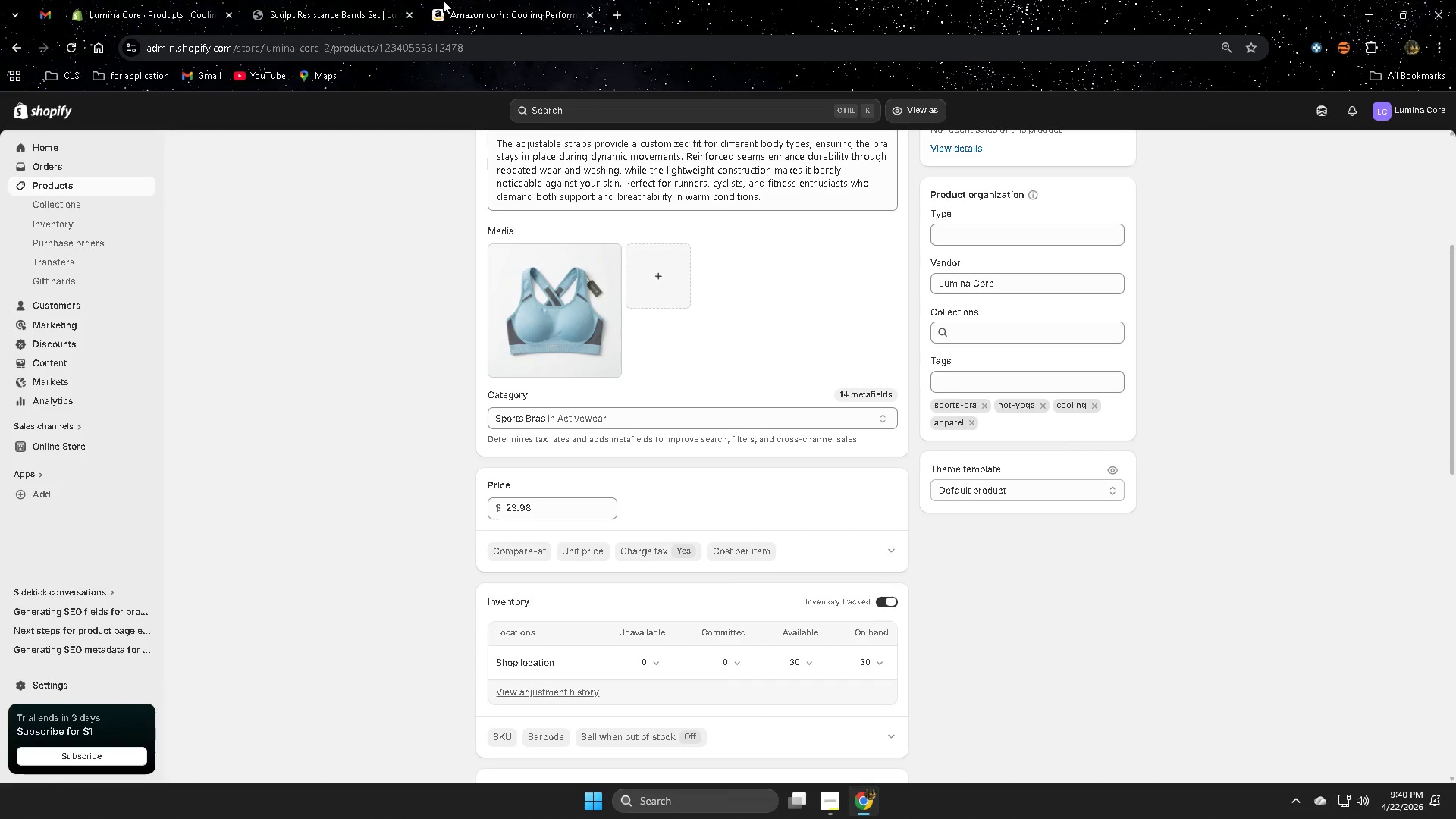 
left_click([375, 0])
 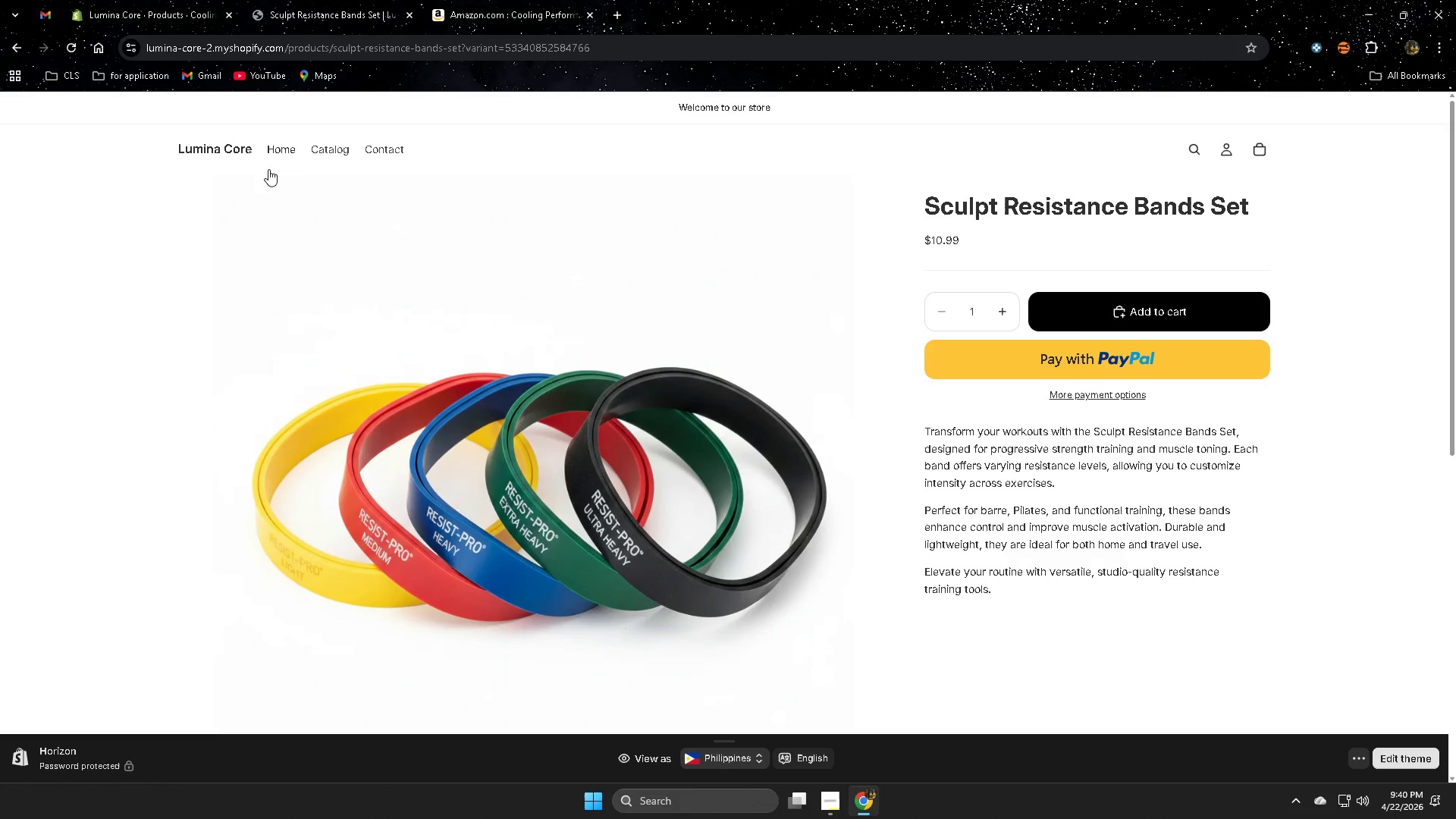 
left_click([289, 154])
 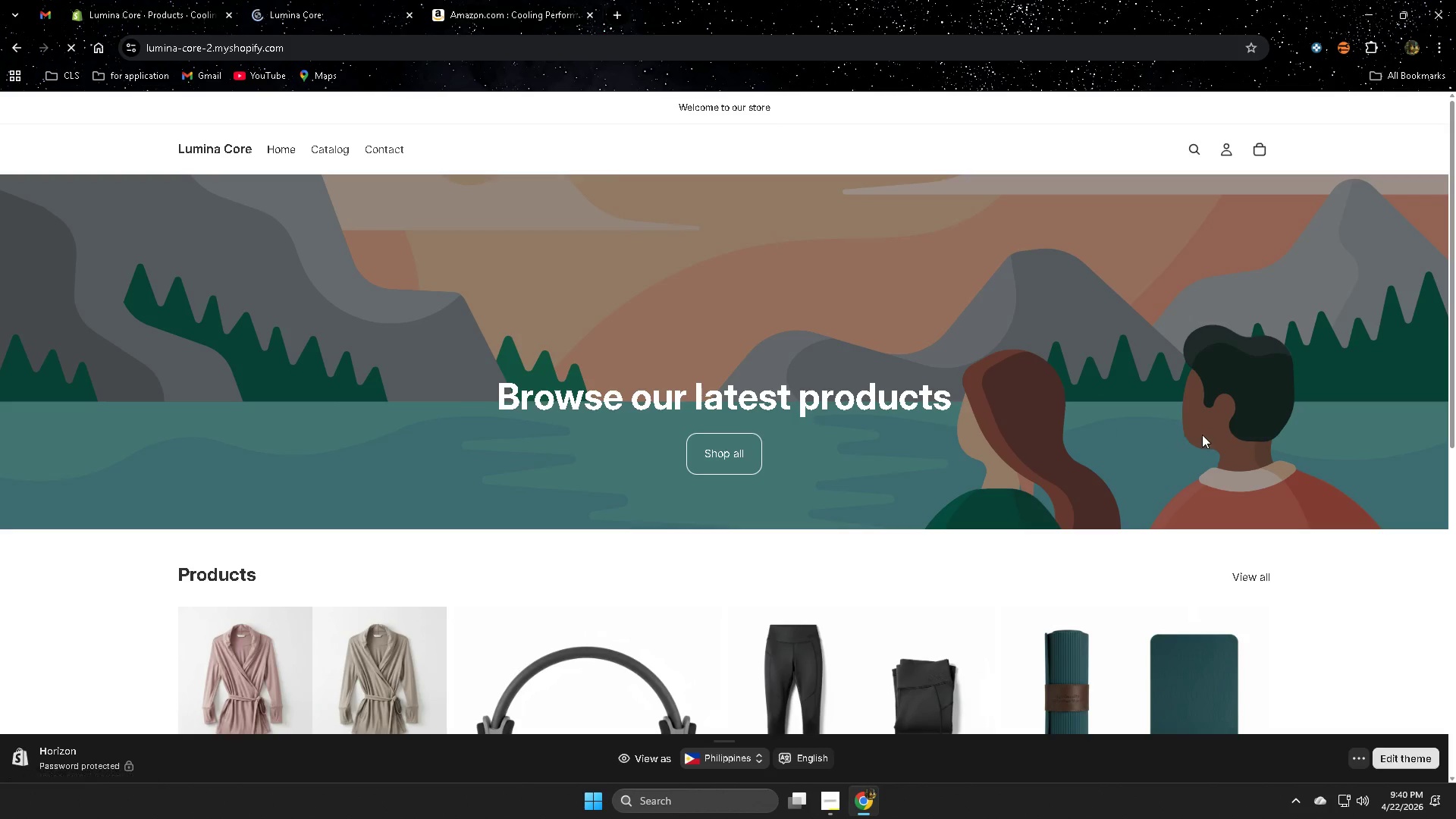 
scroll: coordinate [657, 479], scroll_direction: down, amount: 11.0
 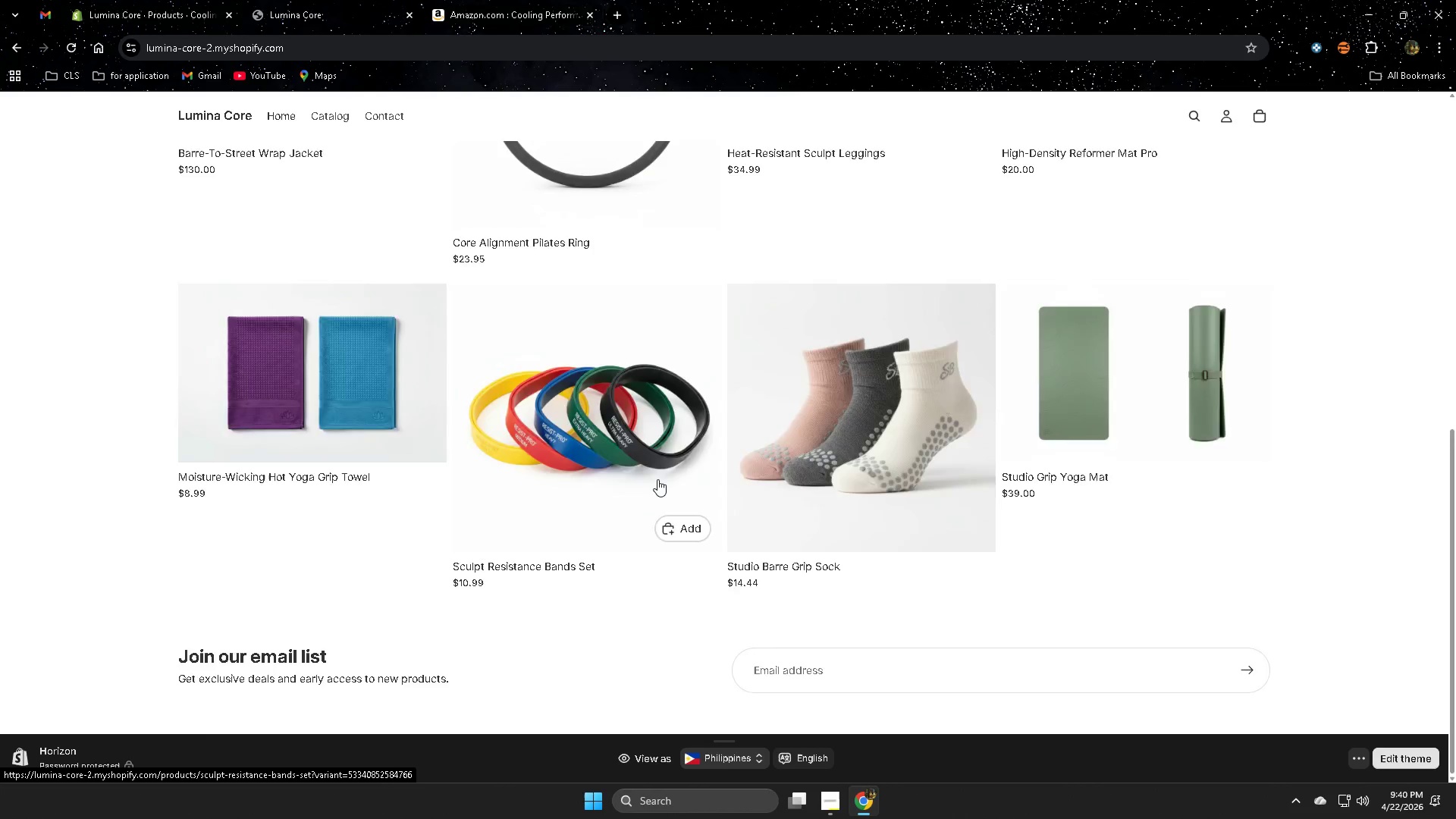 
scroll: coordinate [575, 457], scroll_direction: up, amount: 6.0
 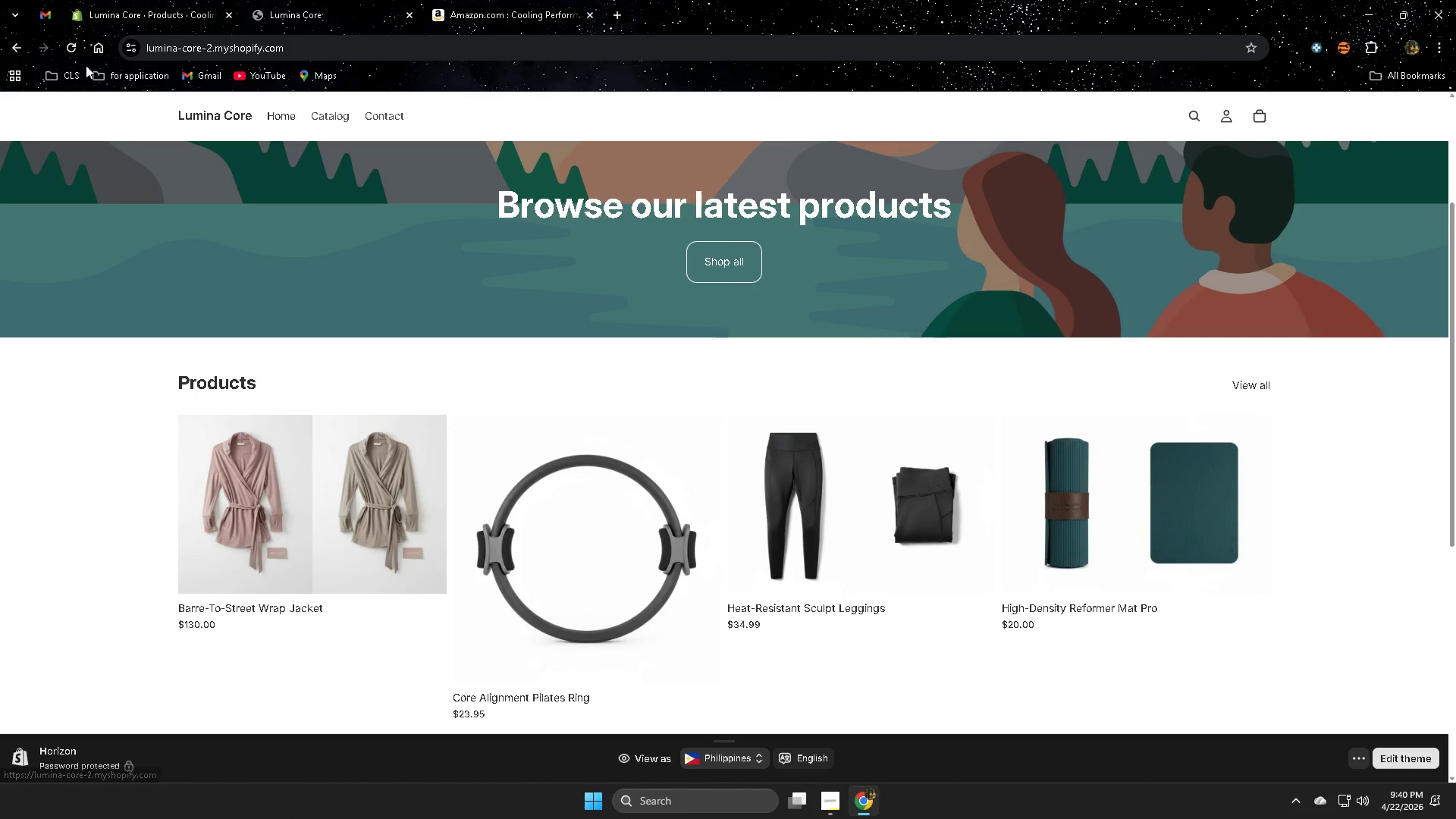 
left_click([75, 52])
 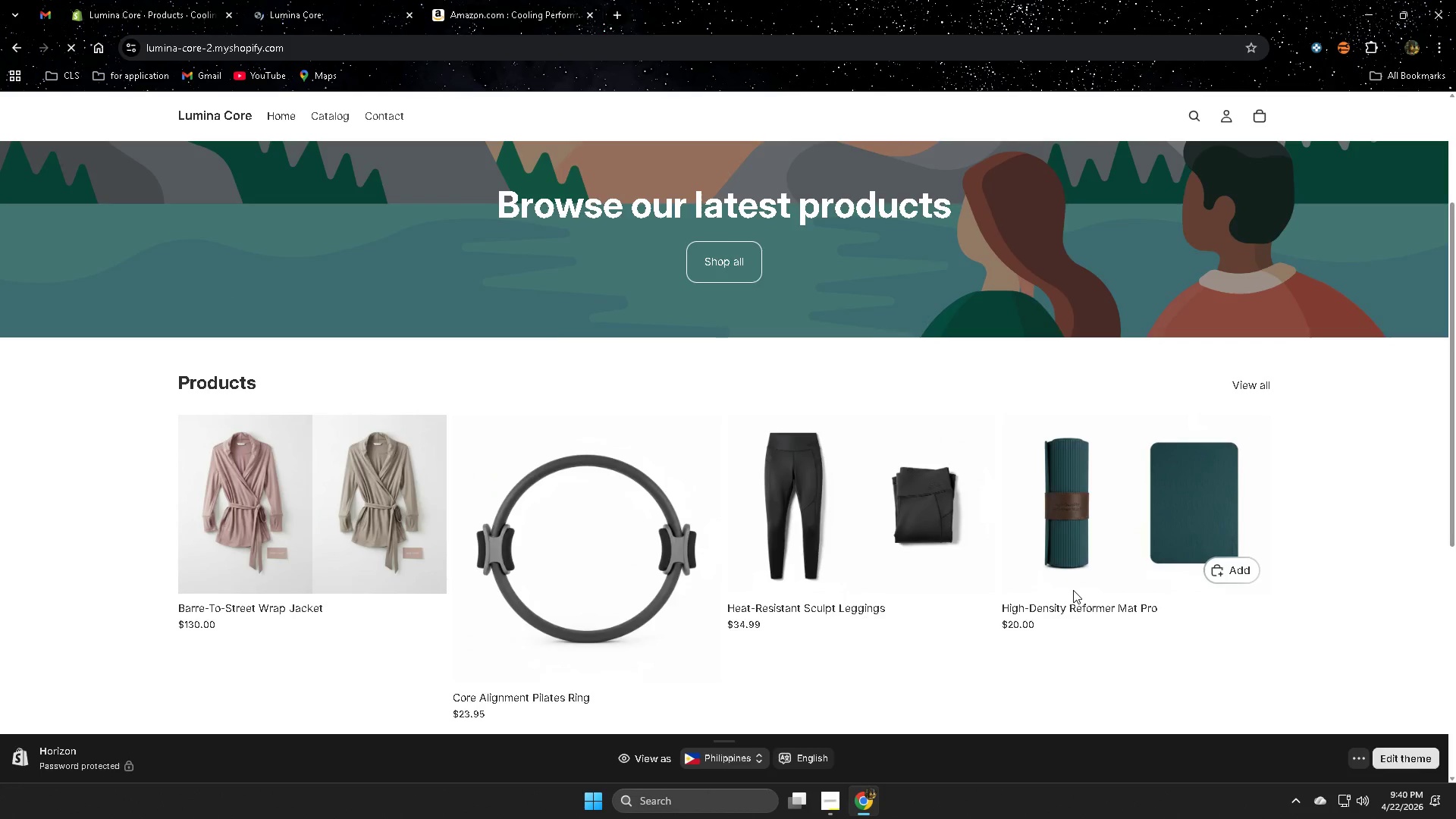 
scroll: coordinate [1073, 590], scroll_direction: down, amount: 5.0
 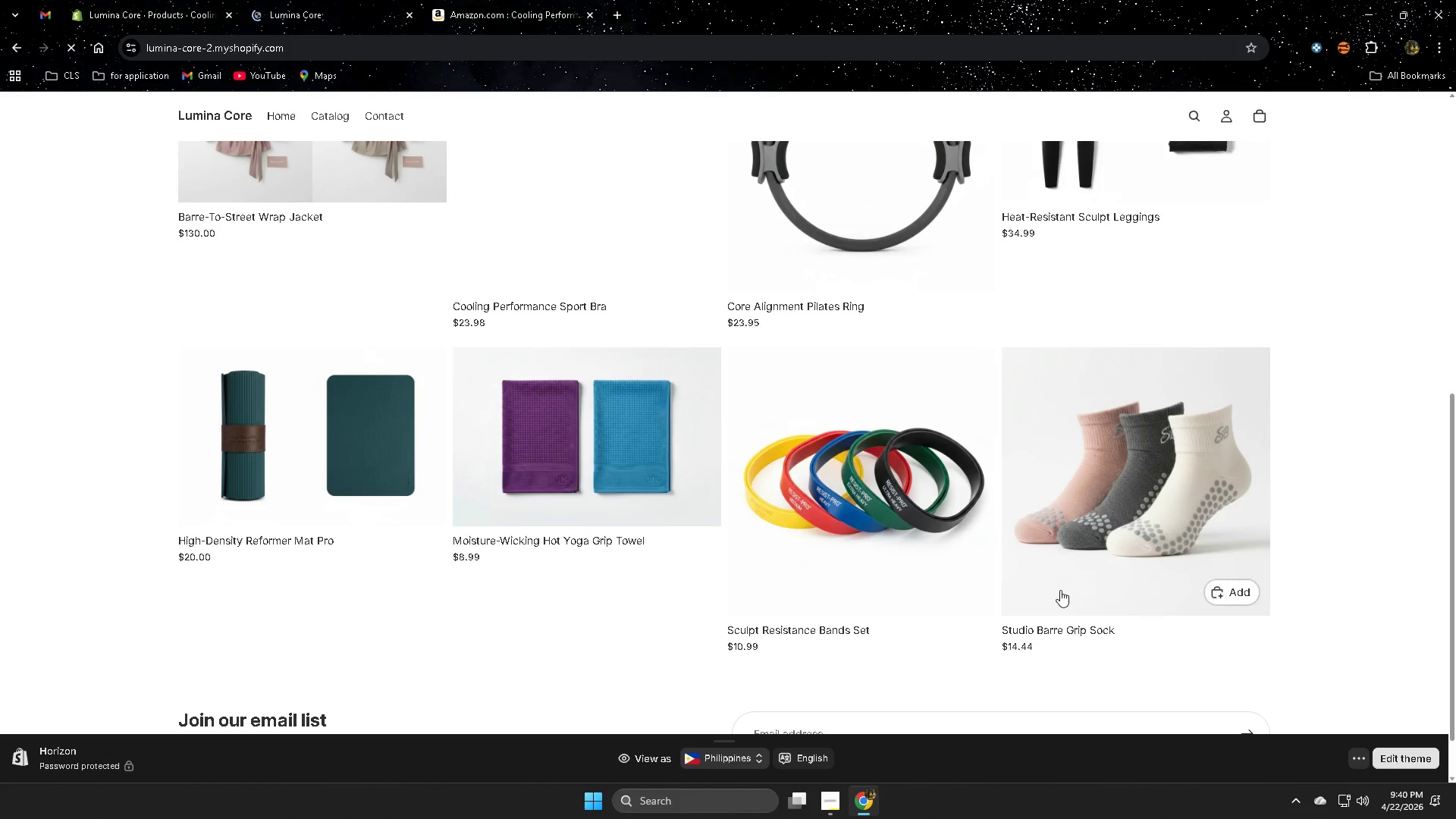 
scroll: coordinate [696, 603], scroll_direction: none, amount: 0.0
 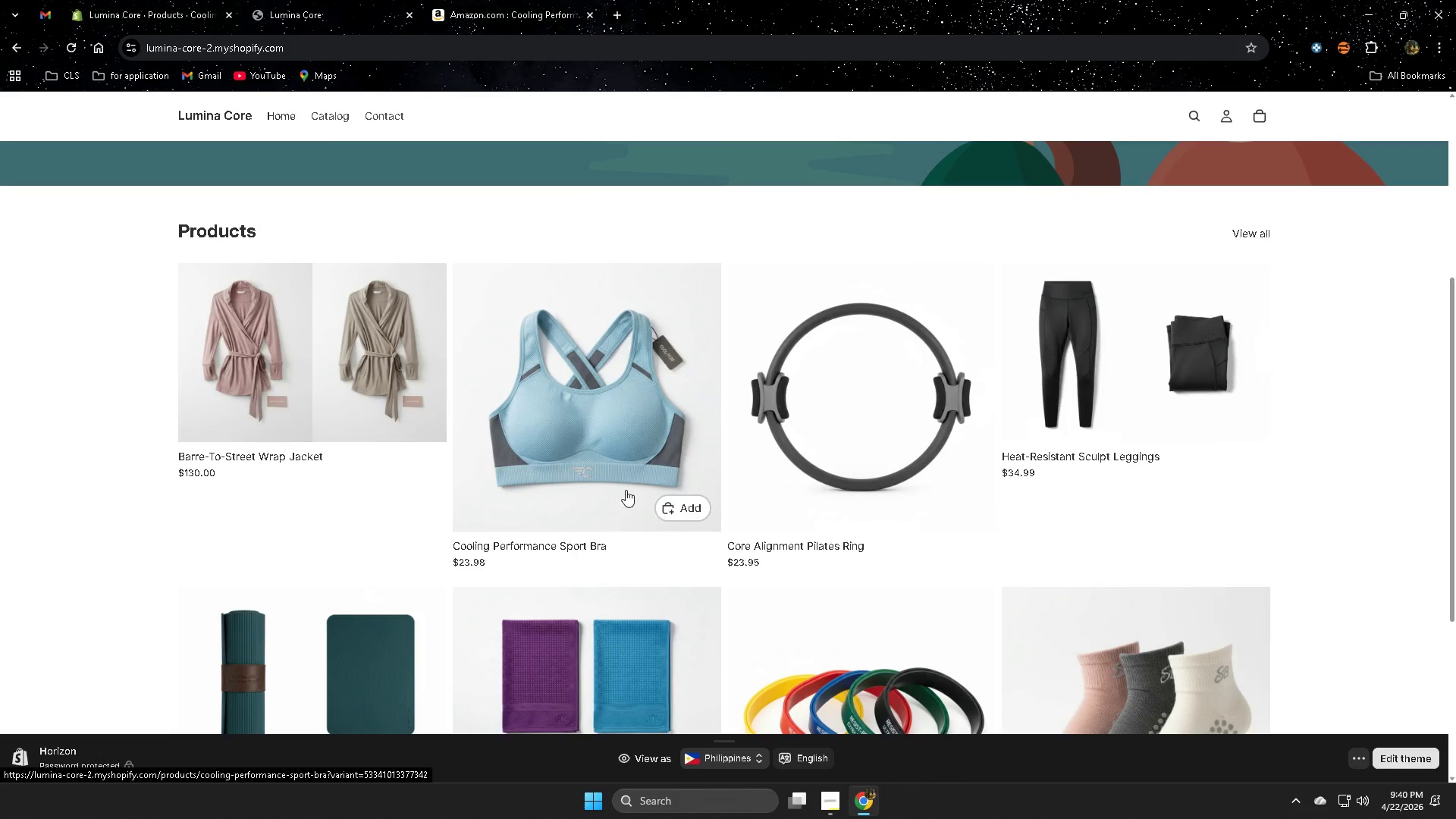 
scroll: coordinate [966, 600], scroll_direction: down, amount: 3.0
 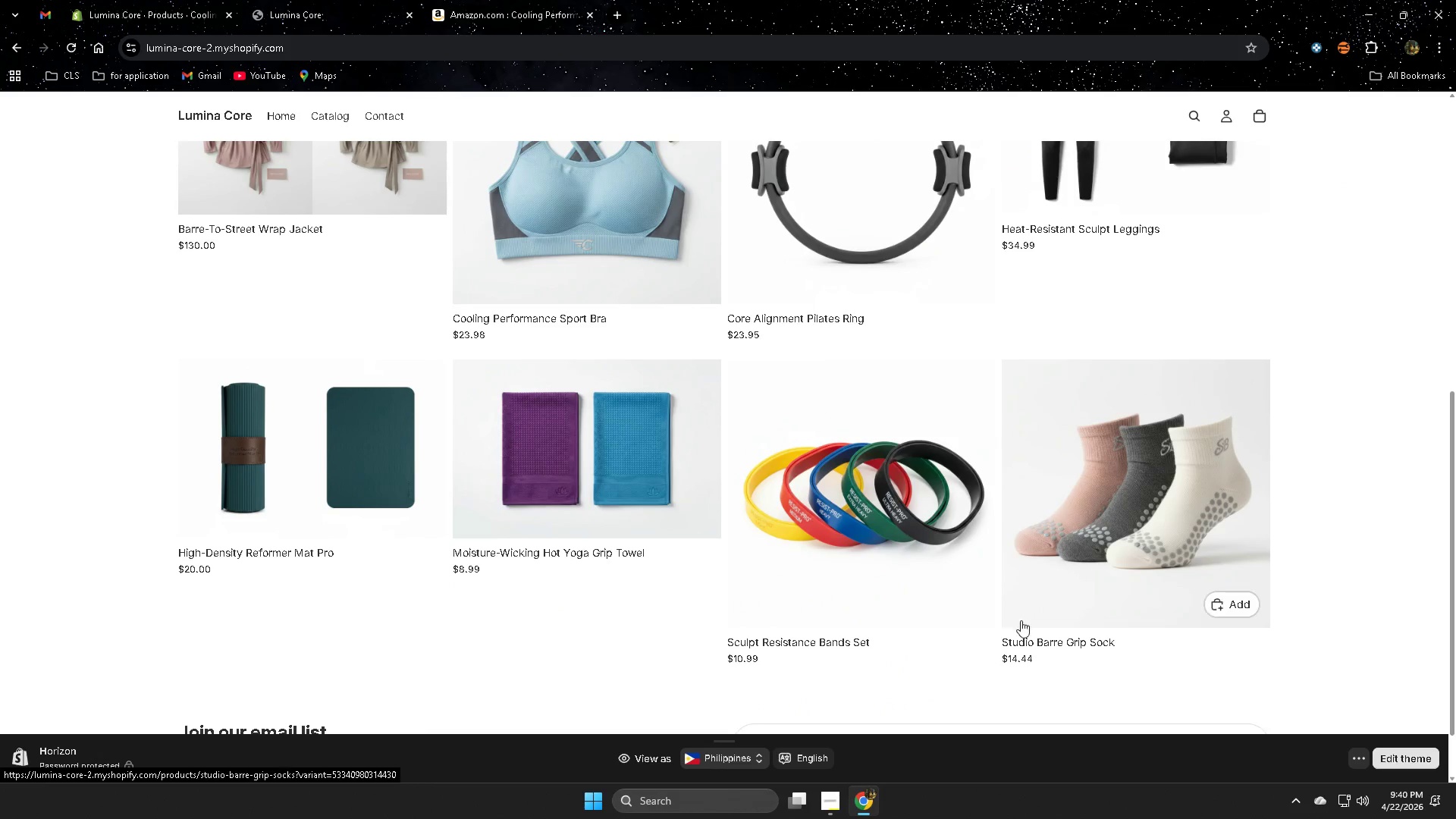 
scroll: coordinate [994, 621], scroll_direction: up, amount: 2.0
 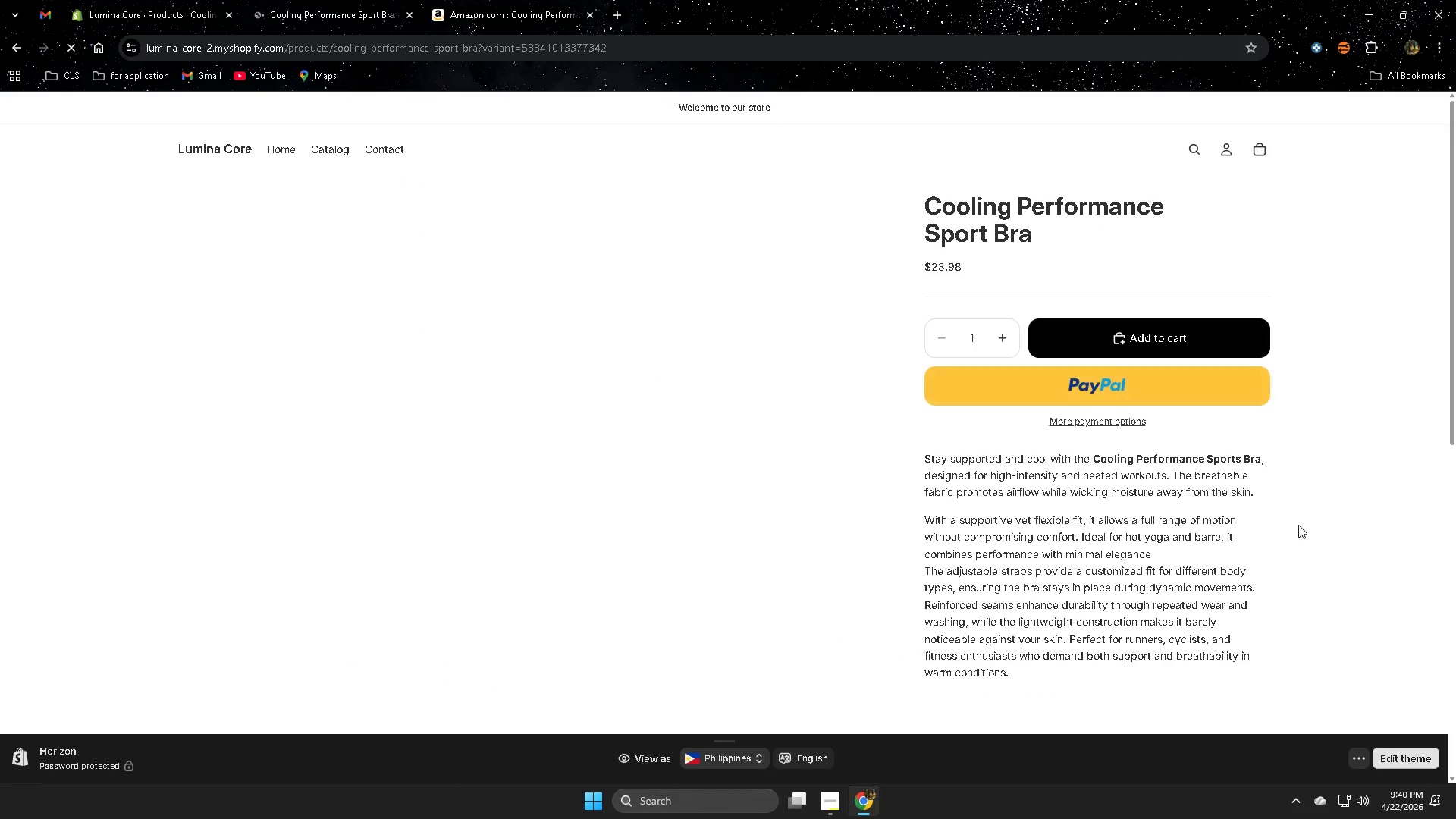 
scroll: coordinate [1392, 512], scroll_direction: down, amount: 2.0
 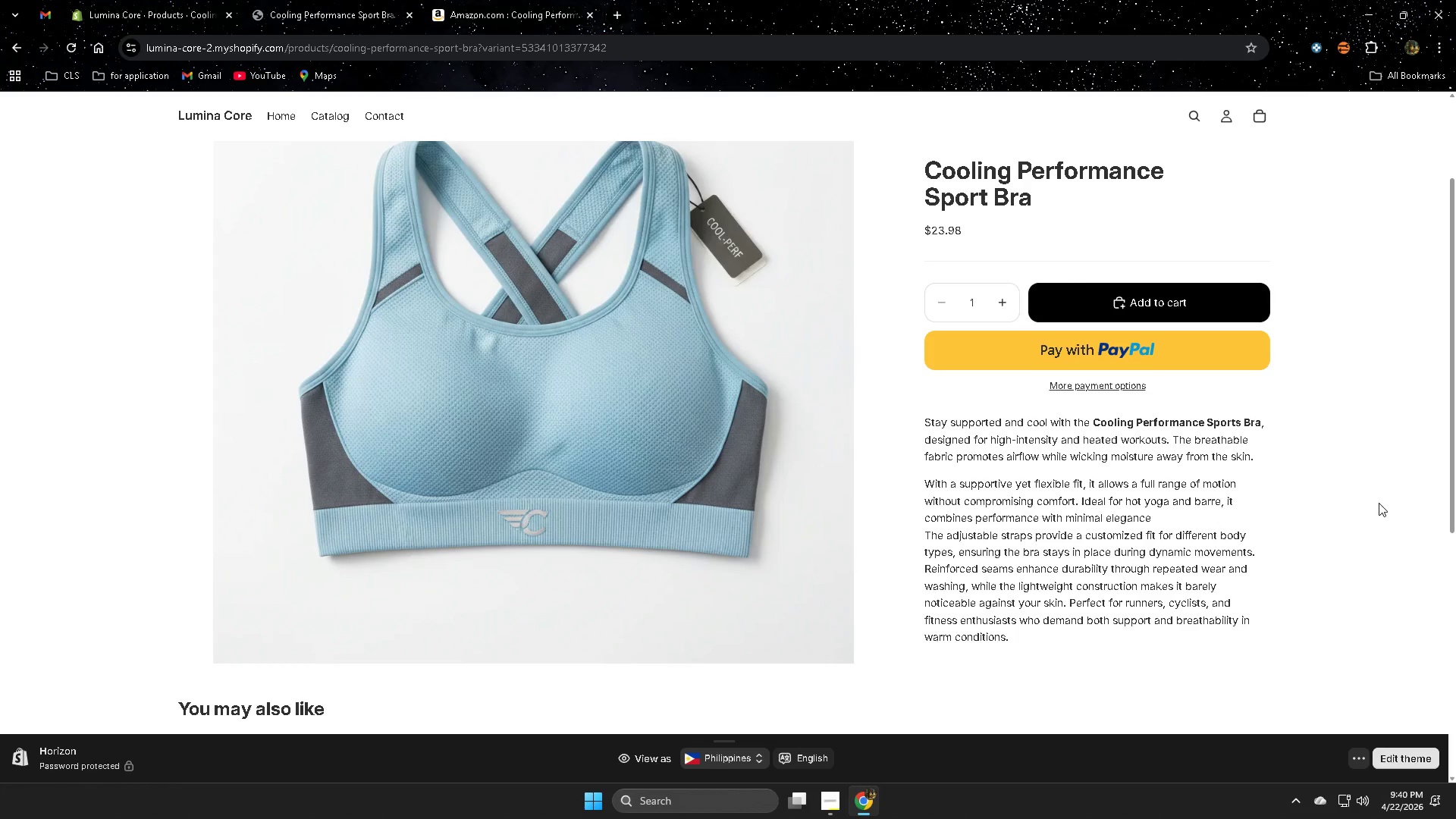 
scroll: coordinate [1358, 503], scroll_direction: up, amount: 4.0
 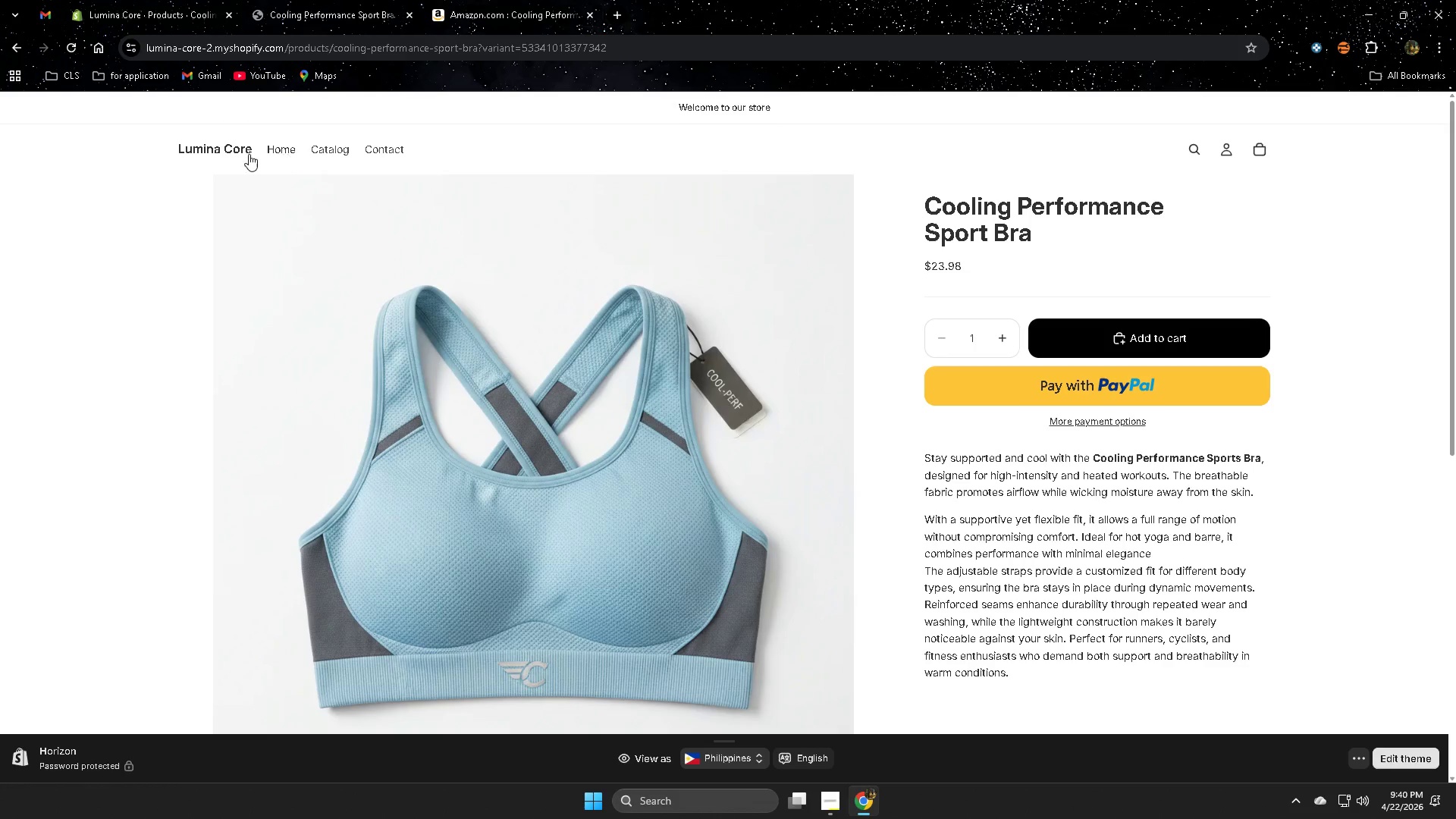 
left_click([226, 152])
 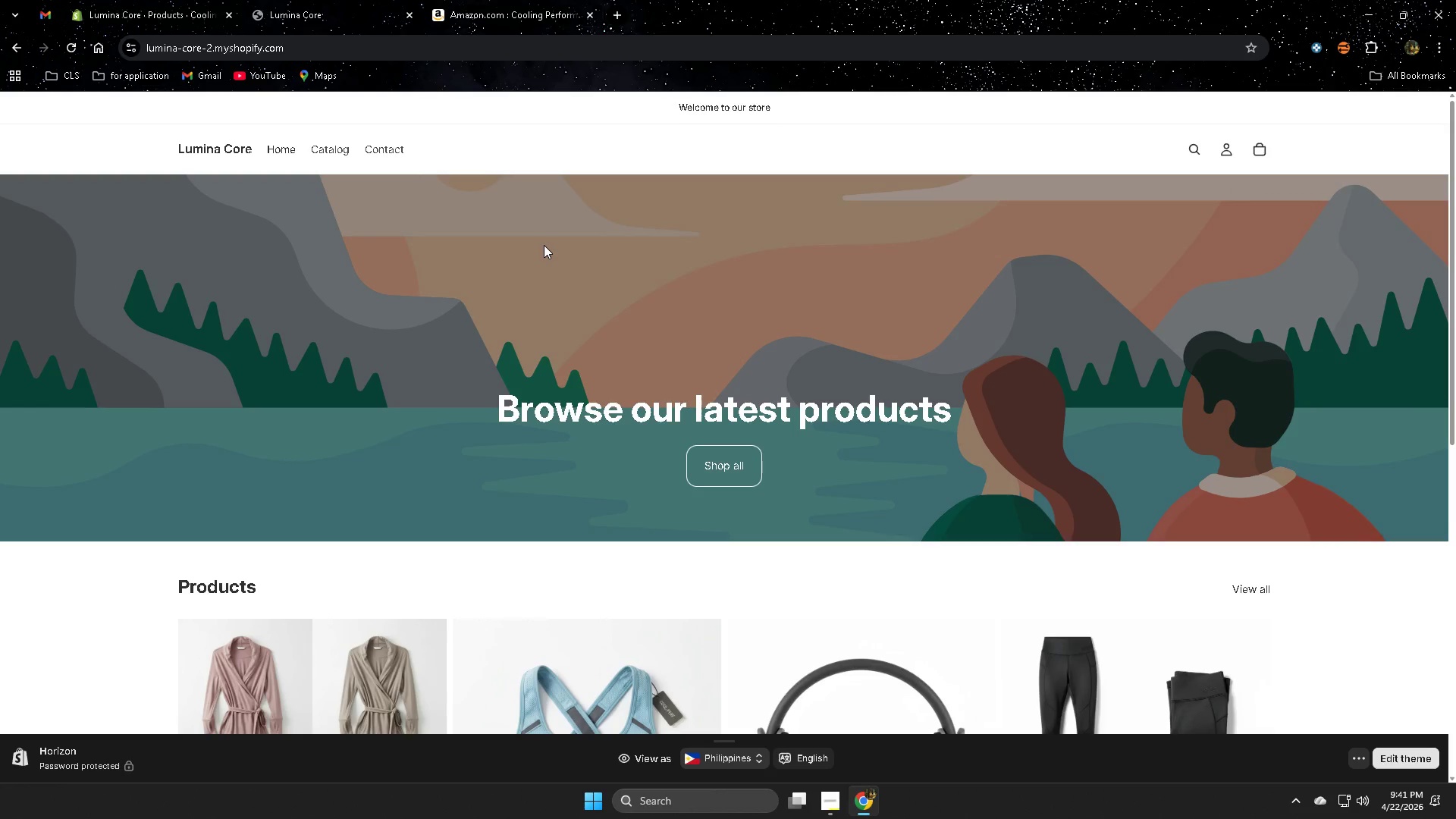 
wait(13.33)
 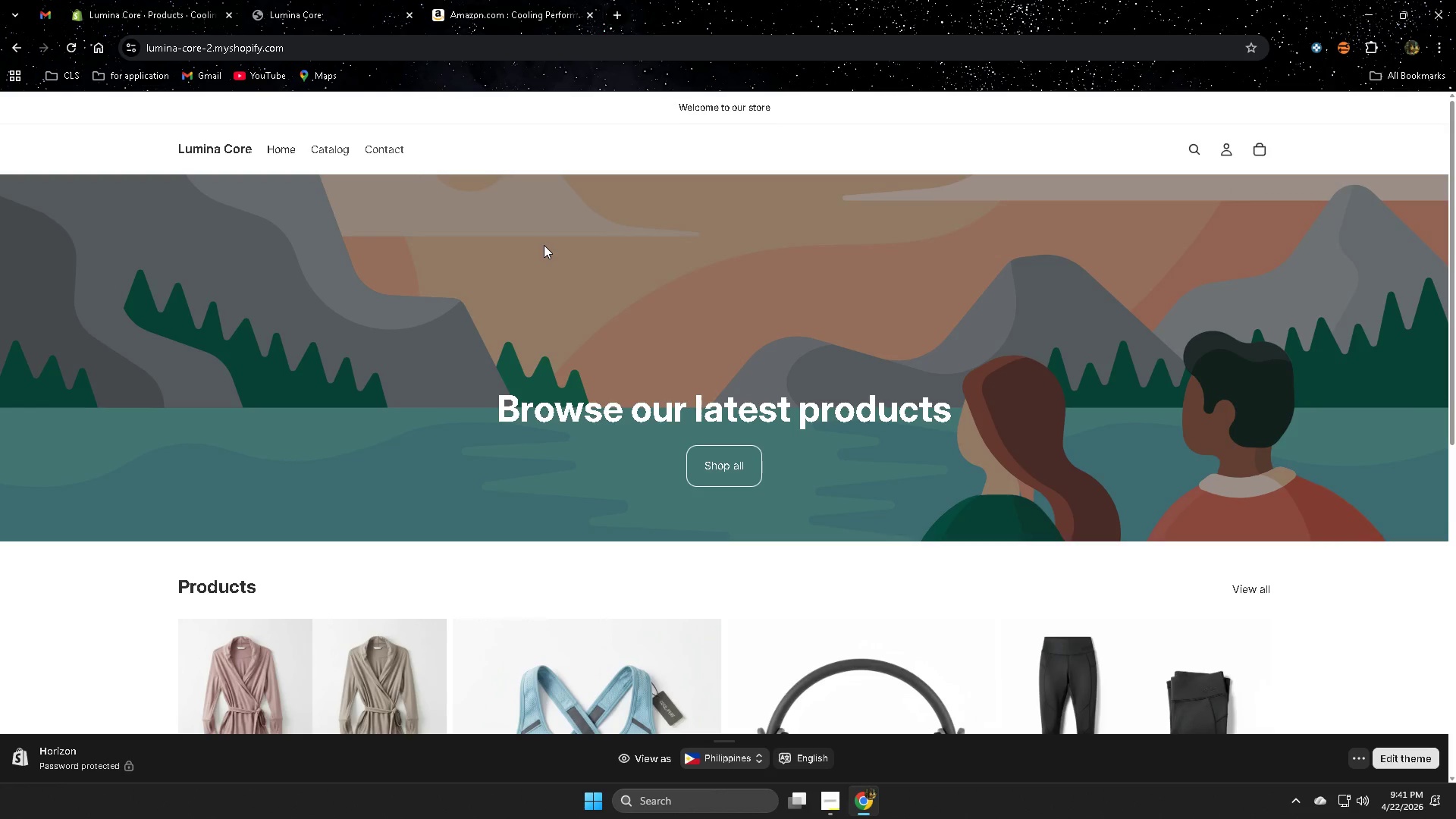 
scroll: coordinate [421, 393], scroll_direction: up, amount: 4.0
 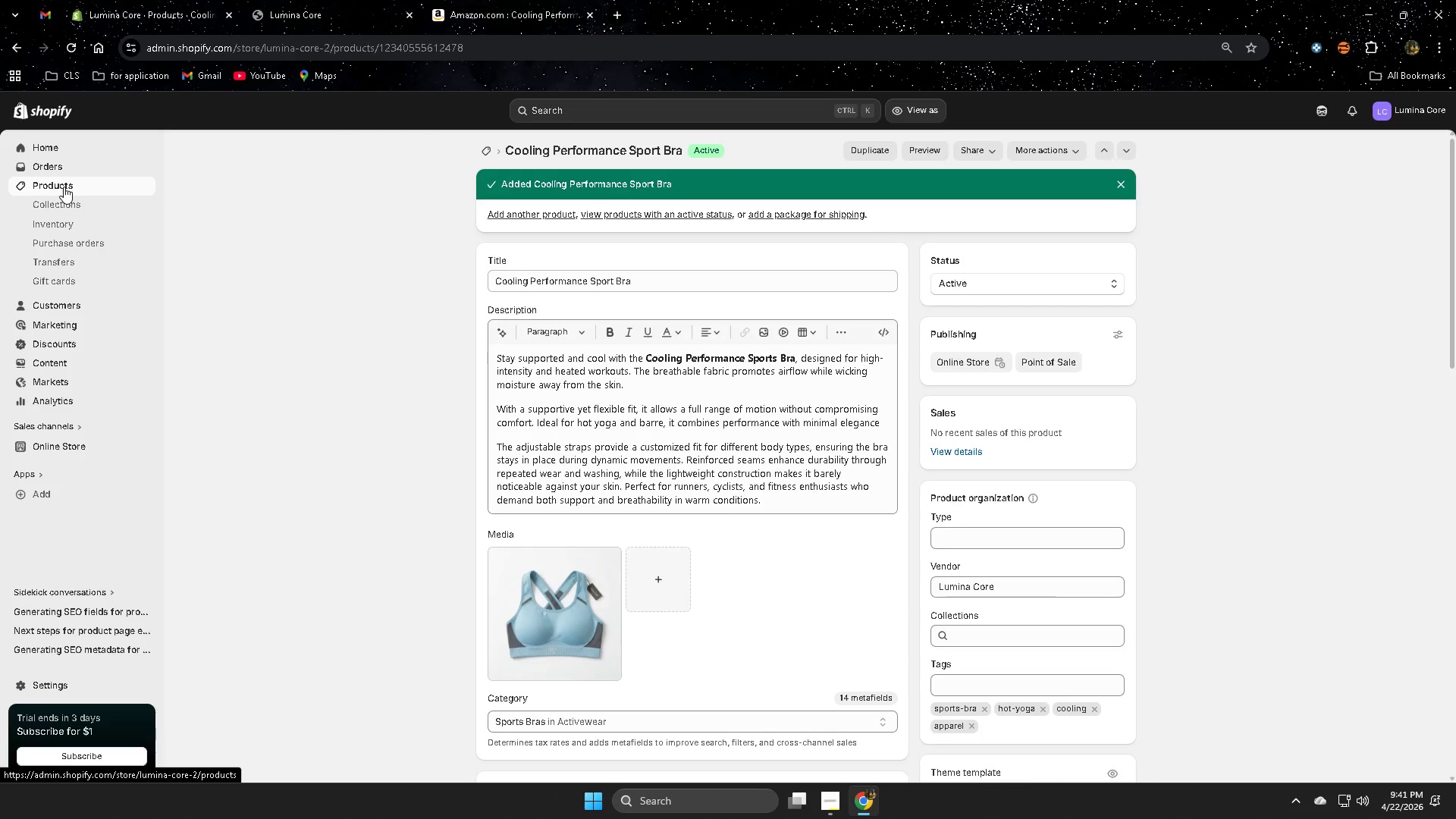 
left_click([64, 187])
 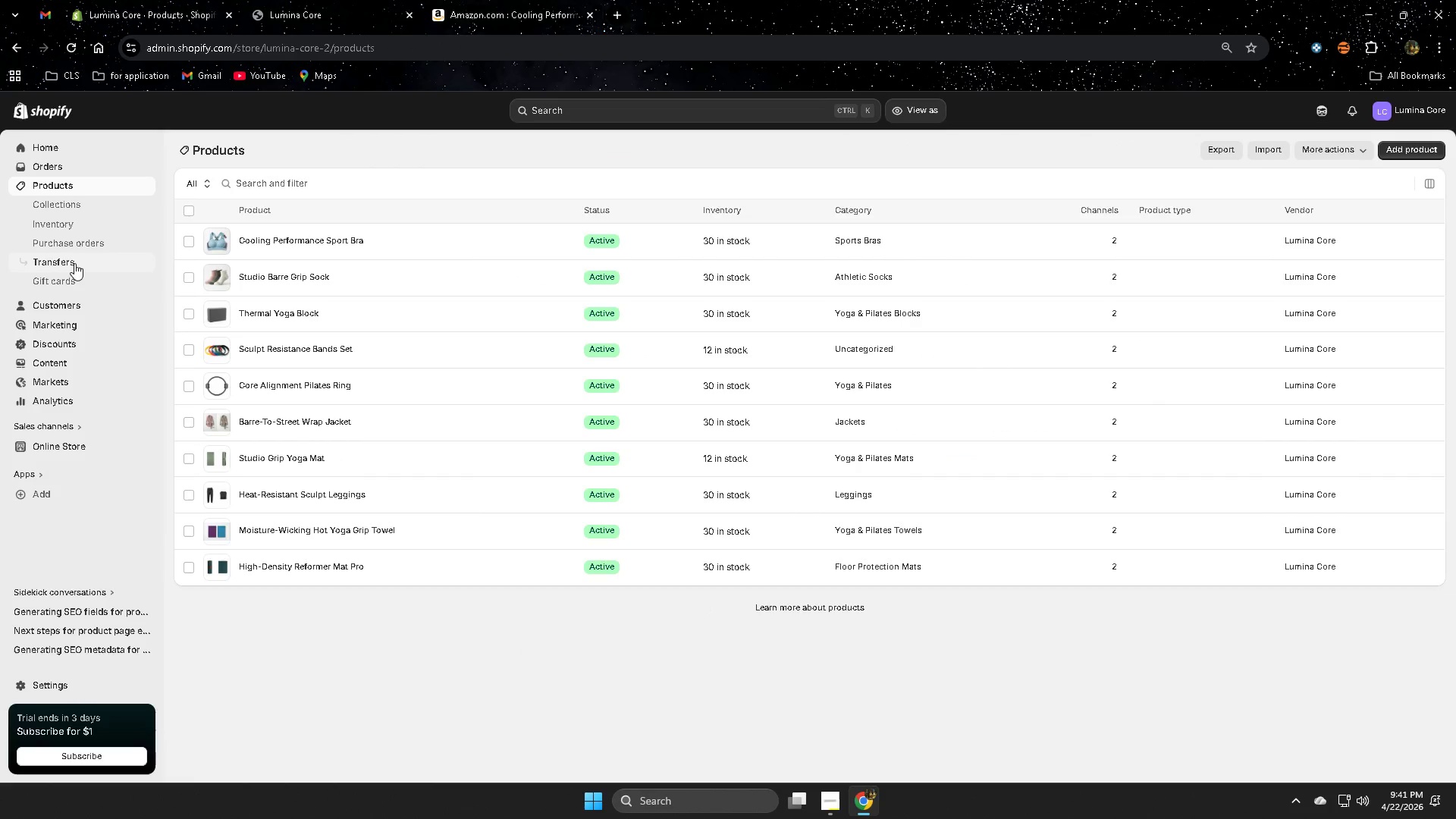 
left_click([69, 202])
 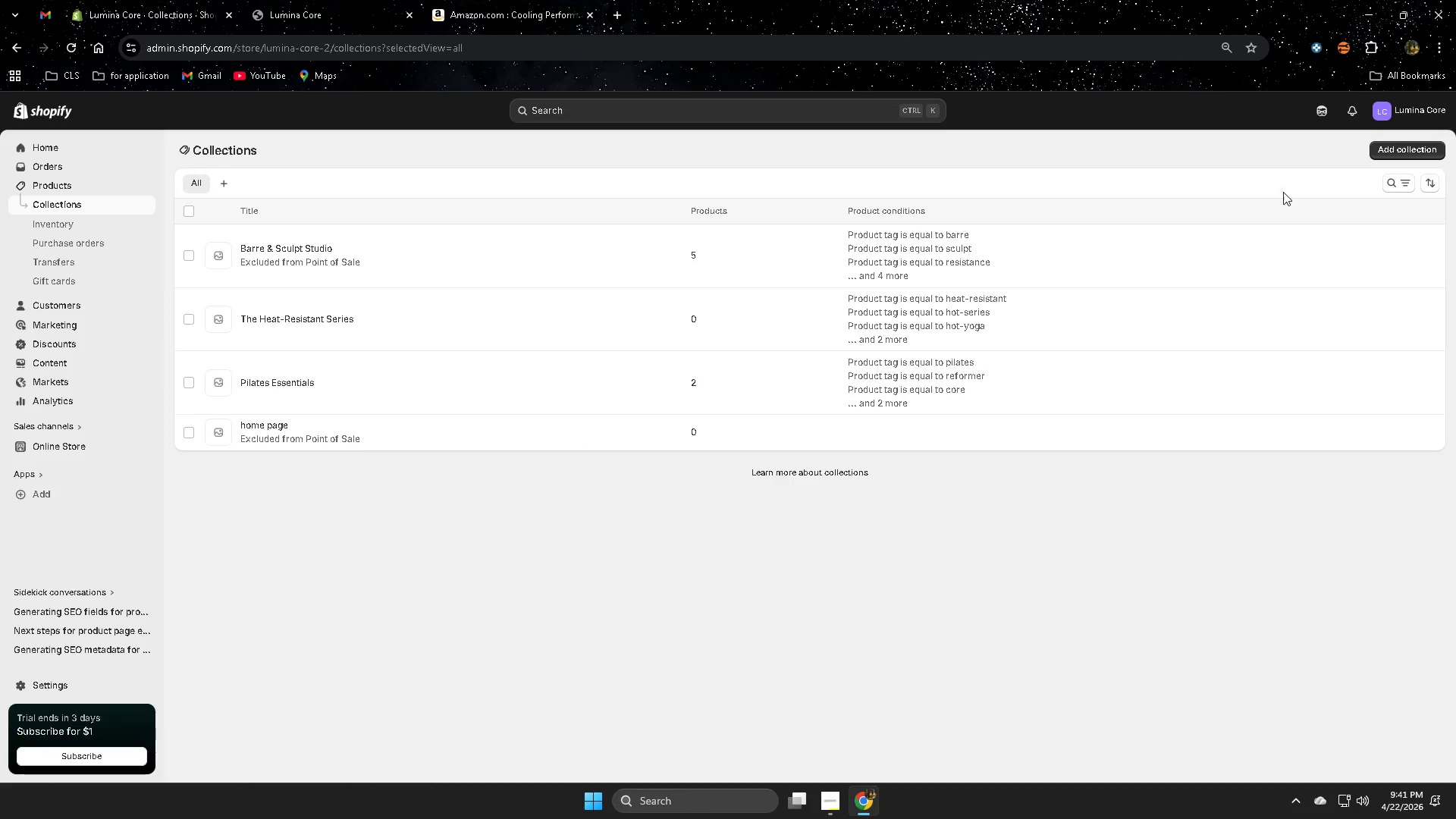 
left_click([1384, 150])
 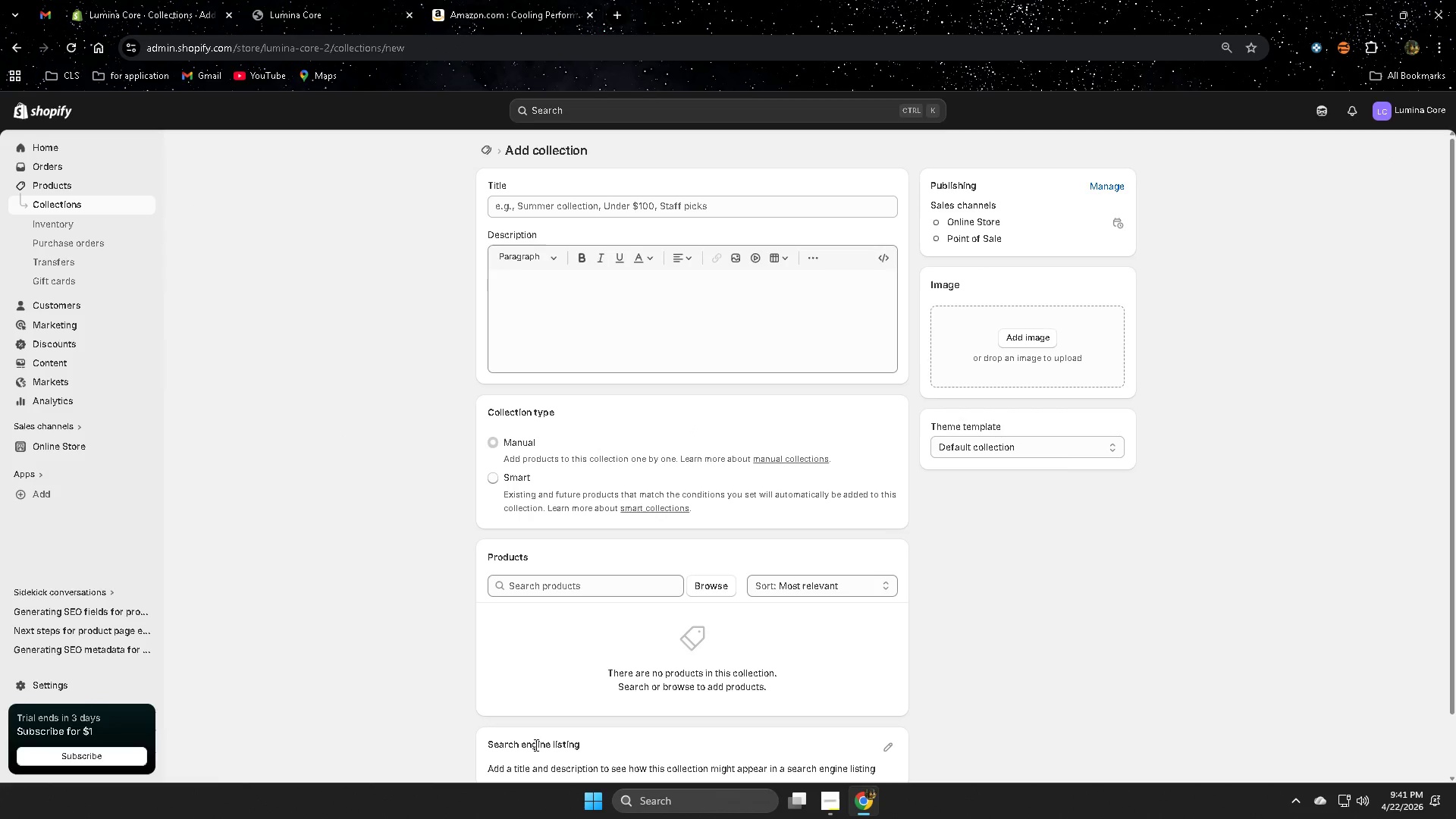 
left_click([837, 804])